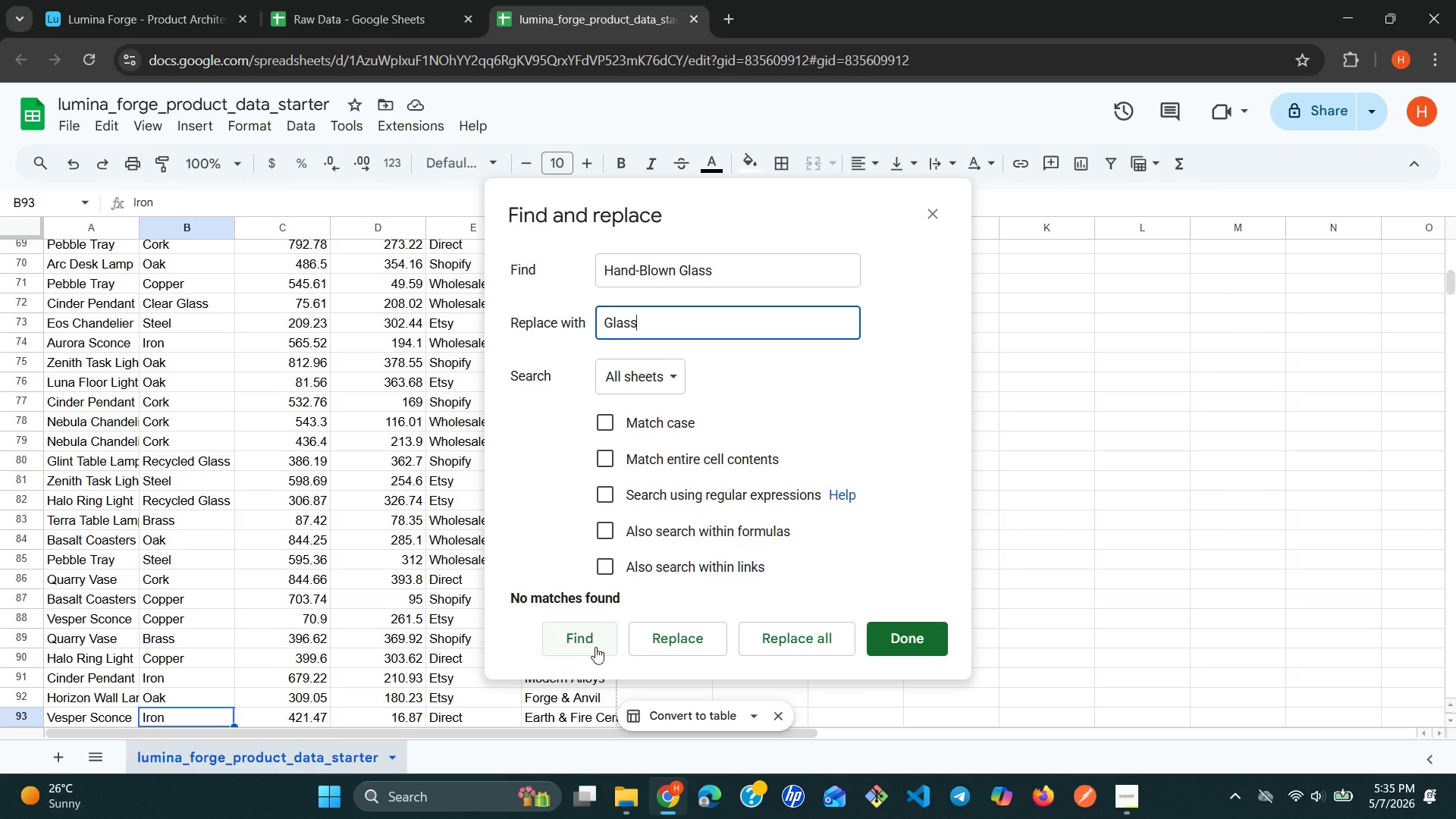 
left_click([583, 654])
 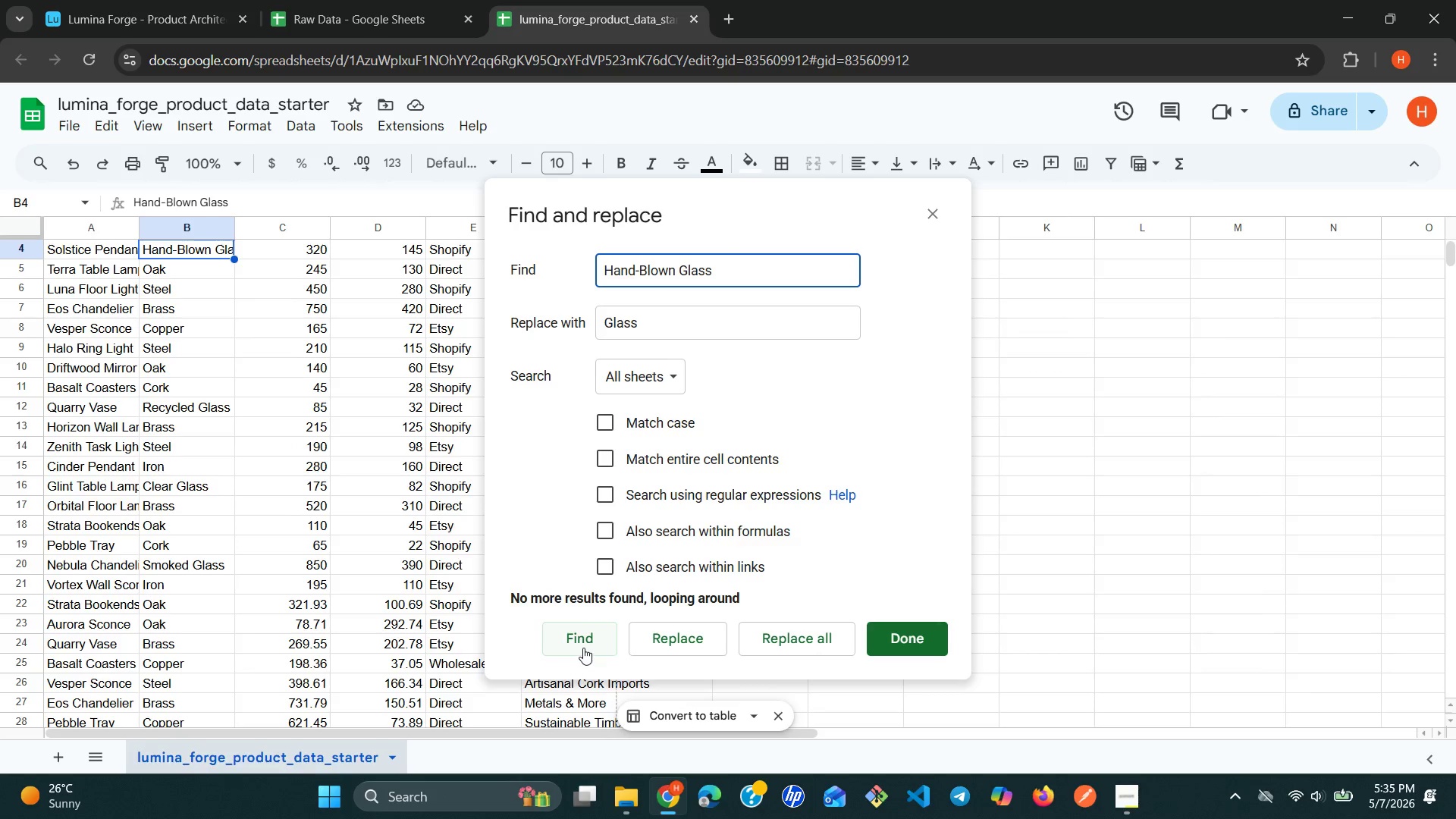 
left_click([584, 647])
 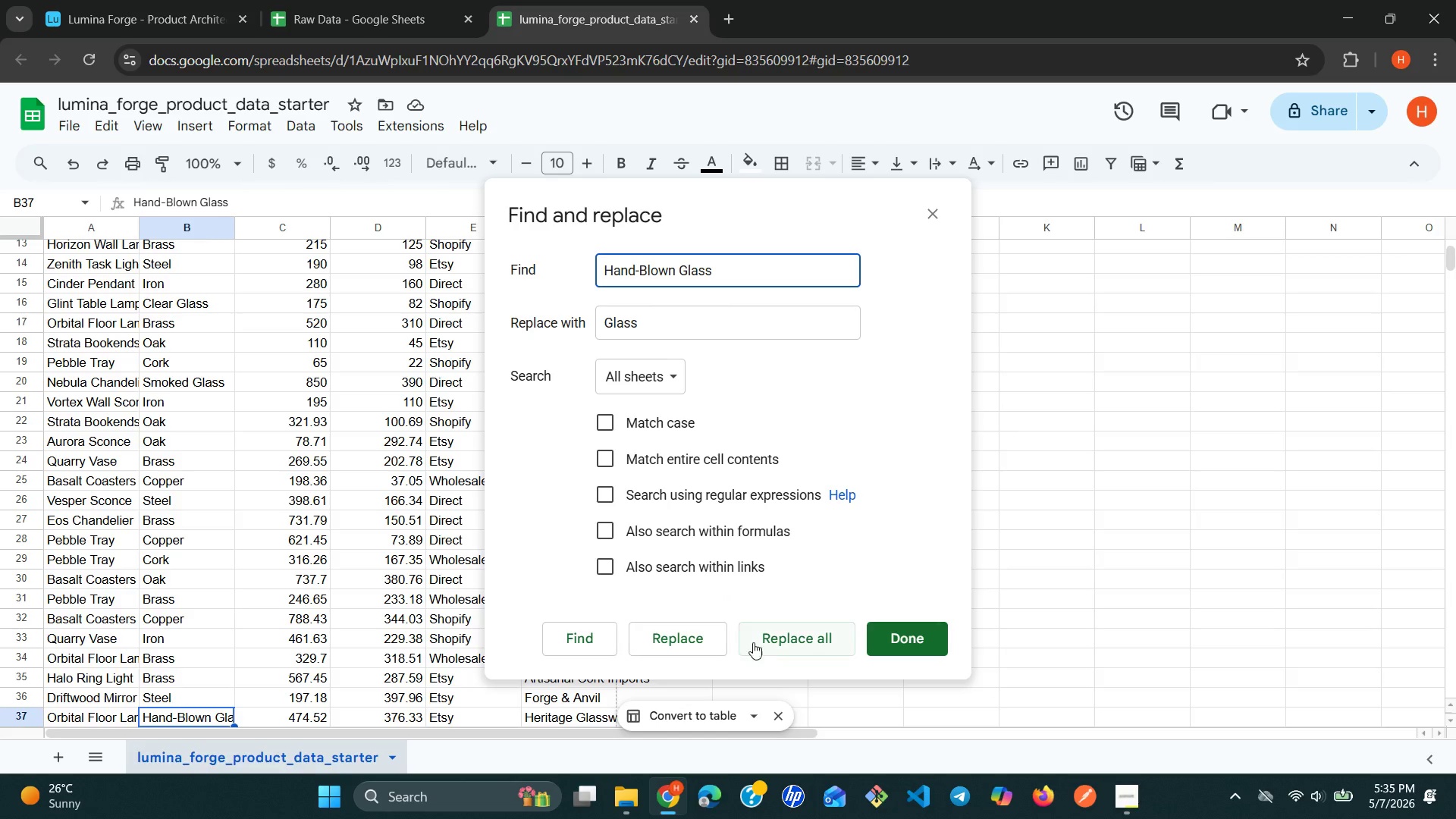 
left_click([780, 642])
 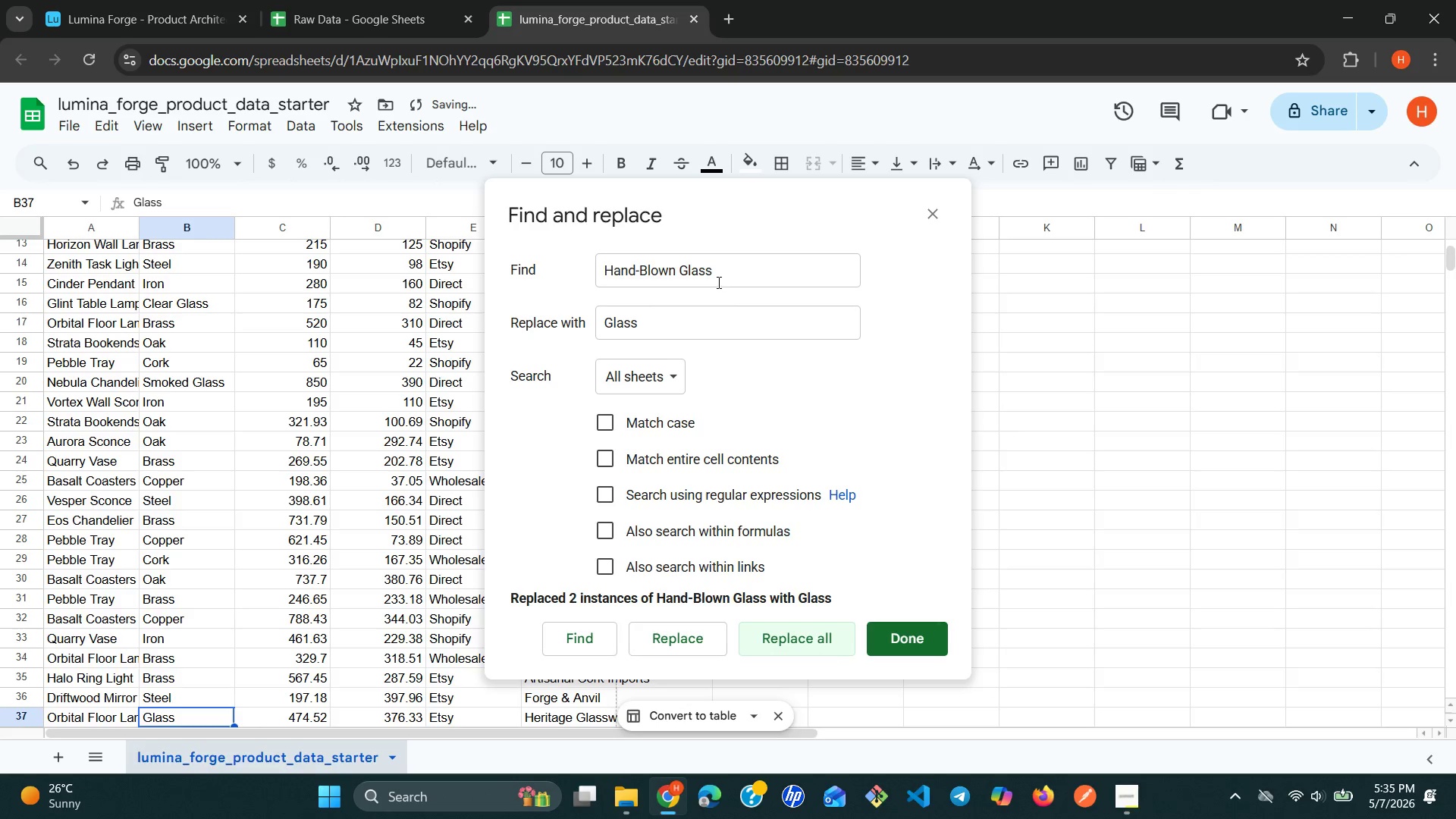 
double_click([715, 274])
 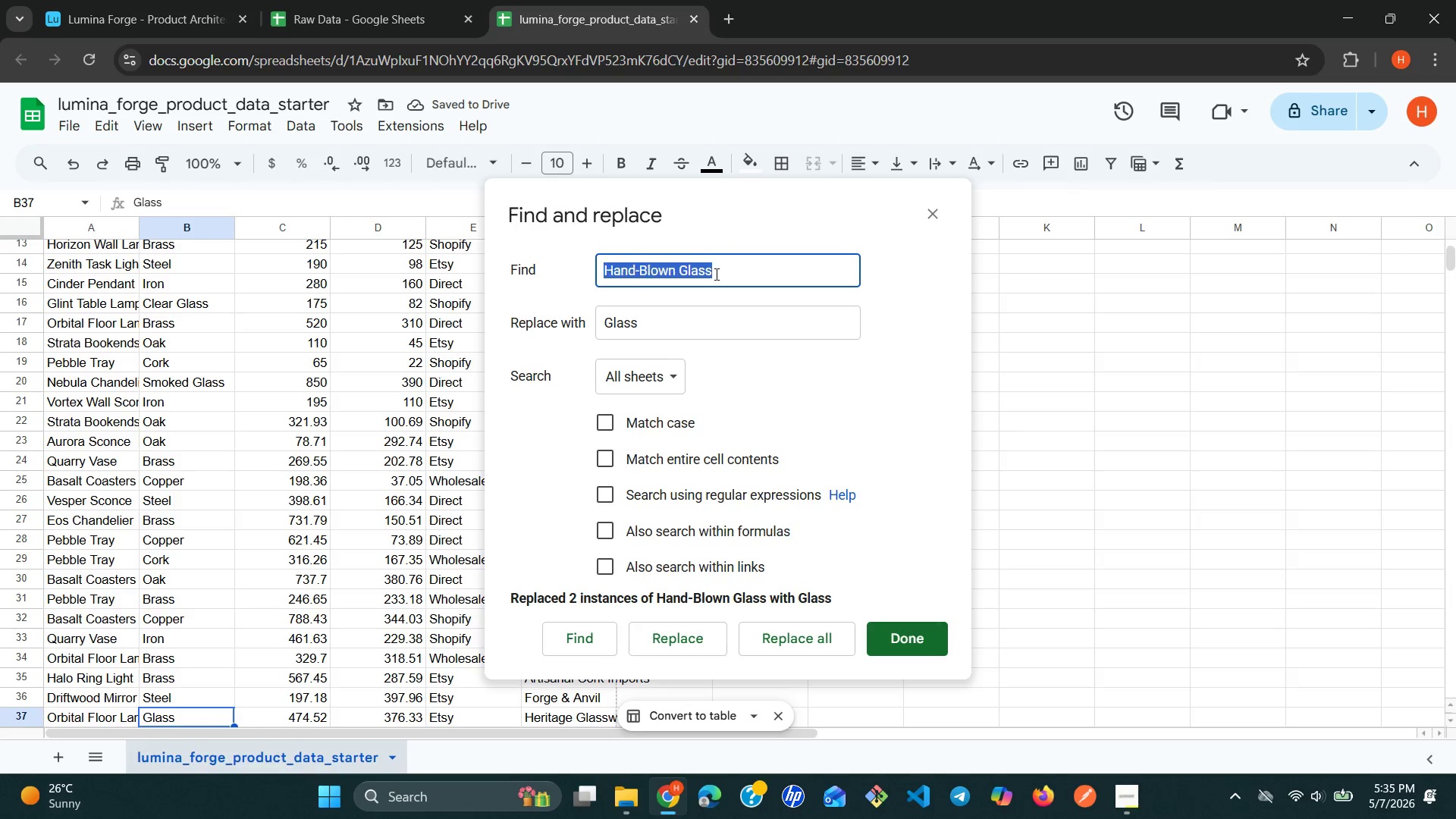 
triple_click([715, 274])
 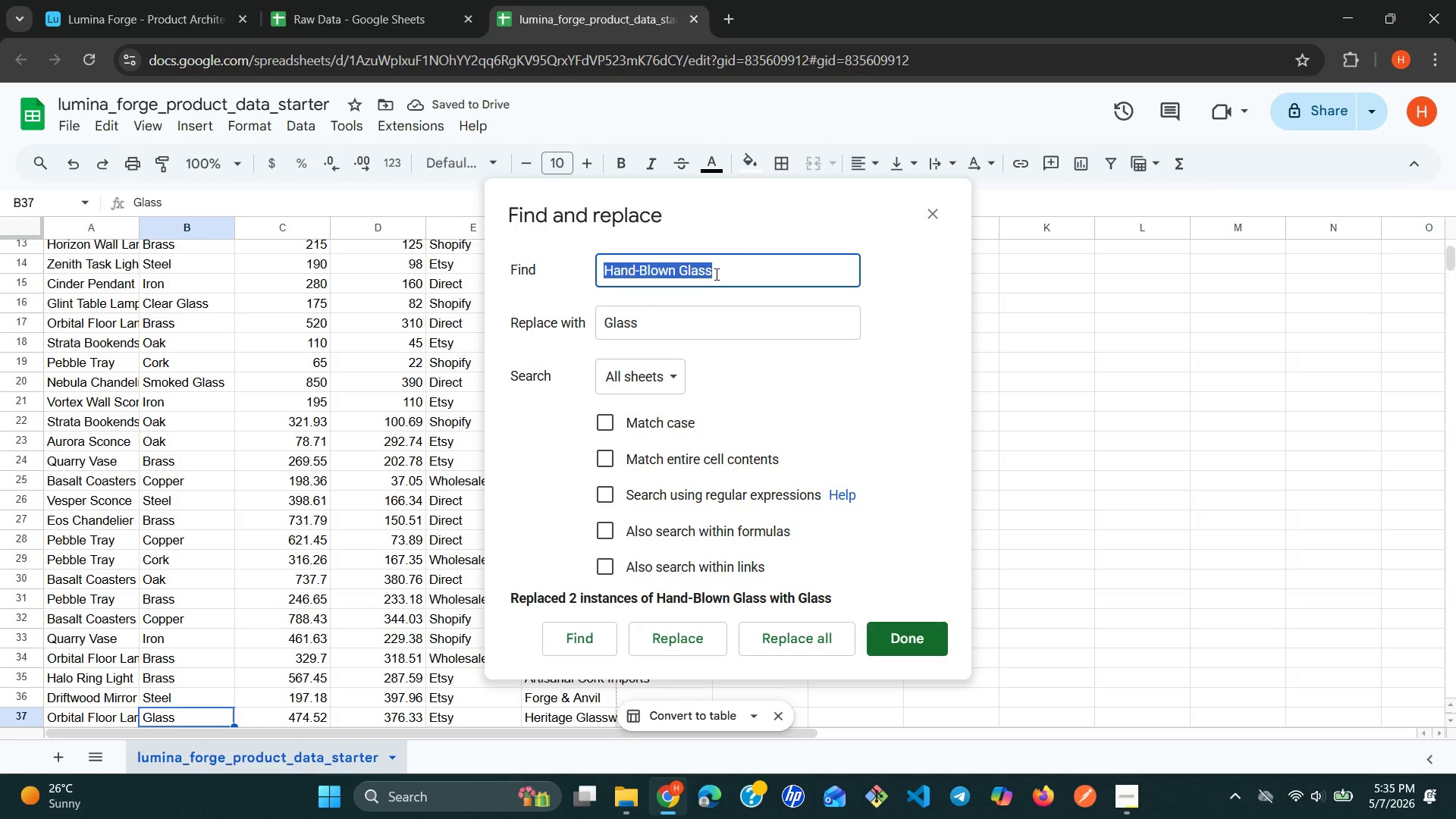 
left_click([715, 274])
 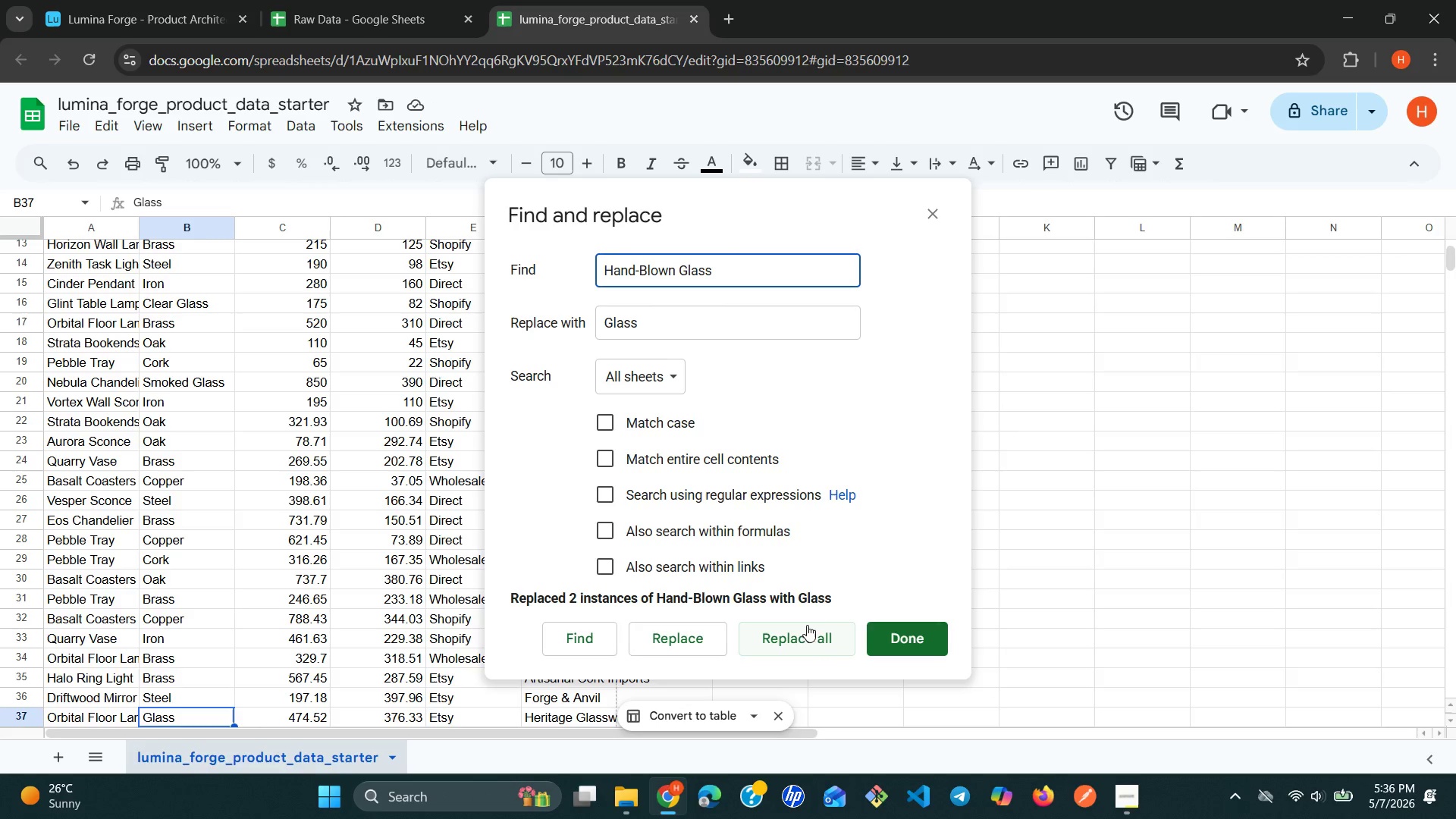 
left_click([807, 639])
 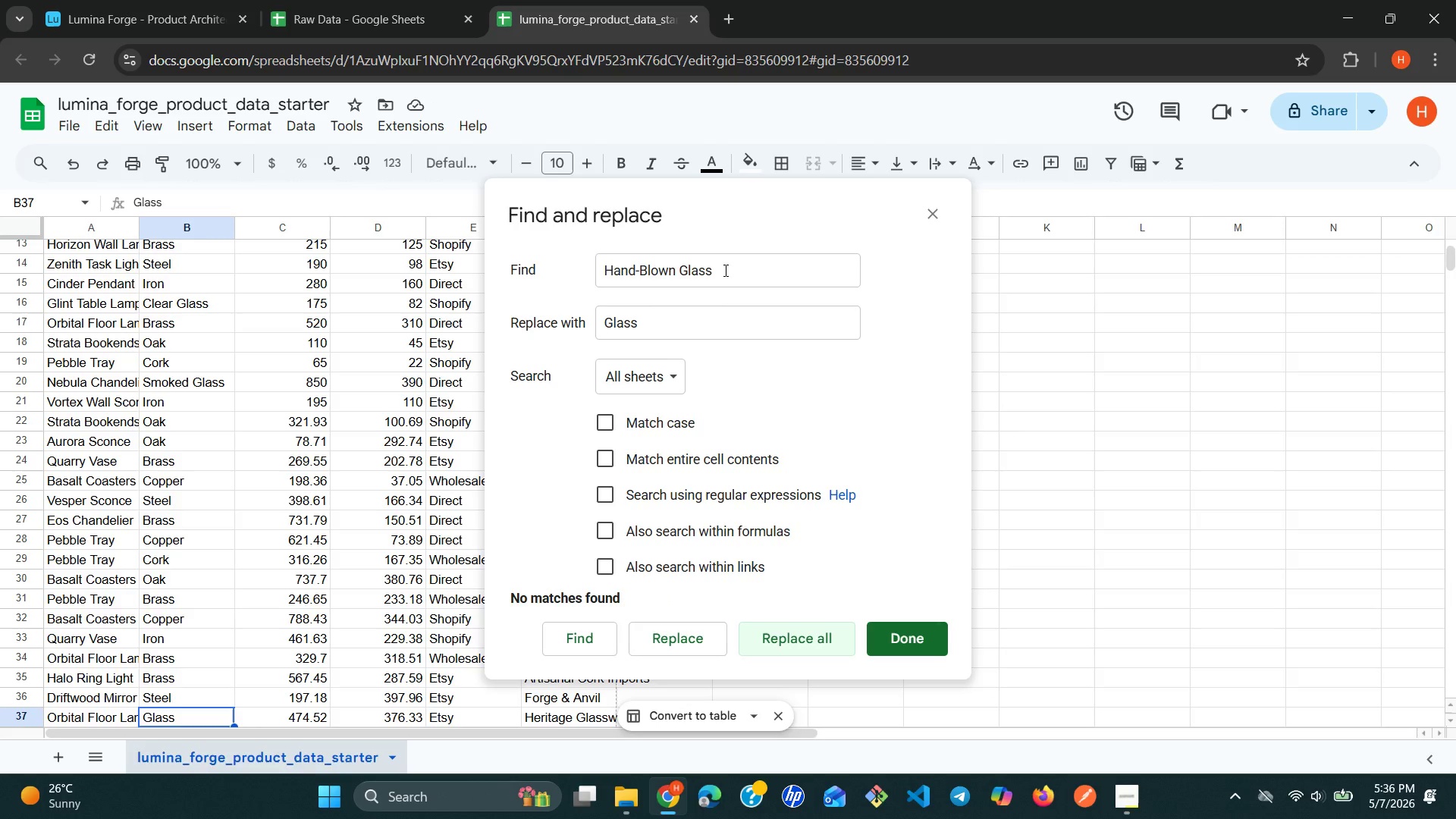 
double_click([724, 270])
 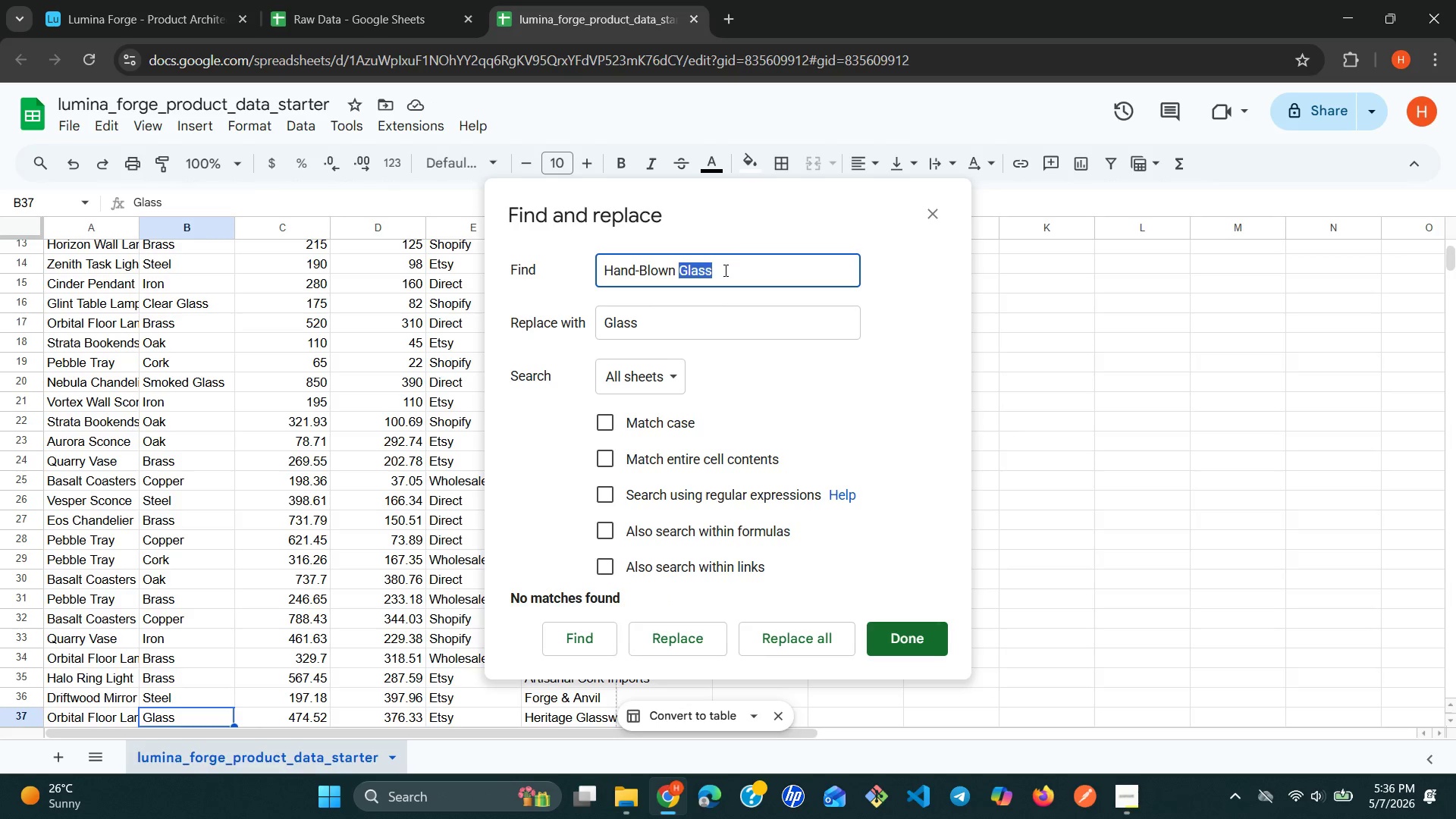 
triple_click([724, 270])
 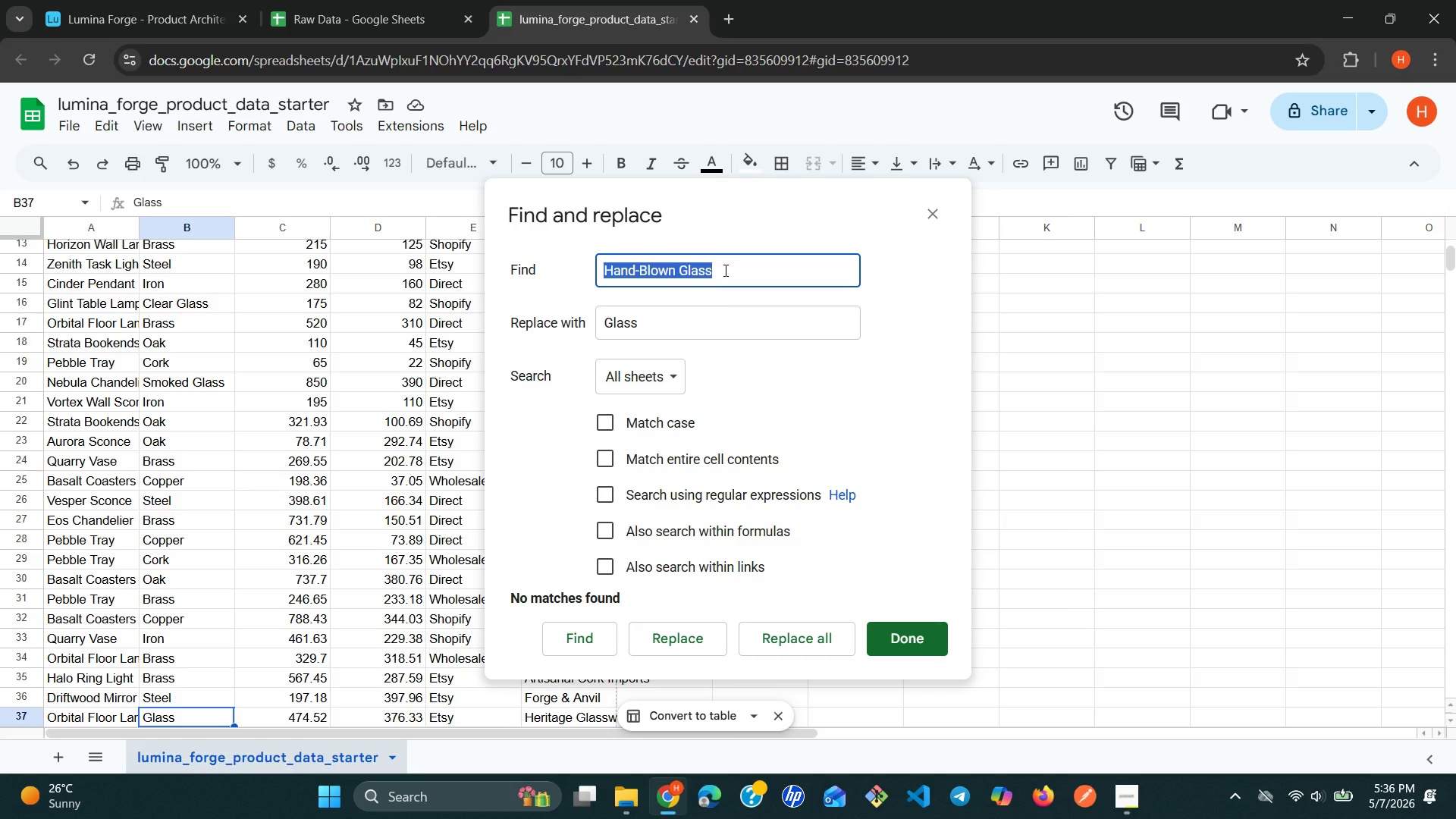 
type(Clear Glass)
 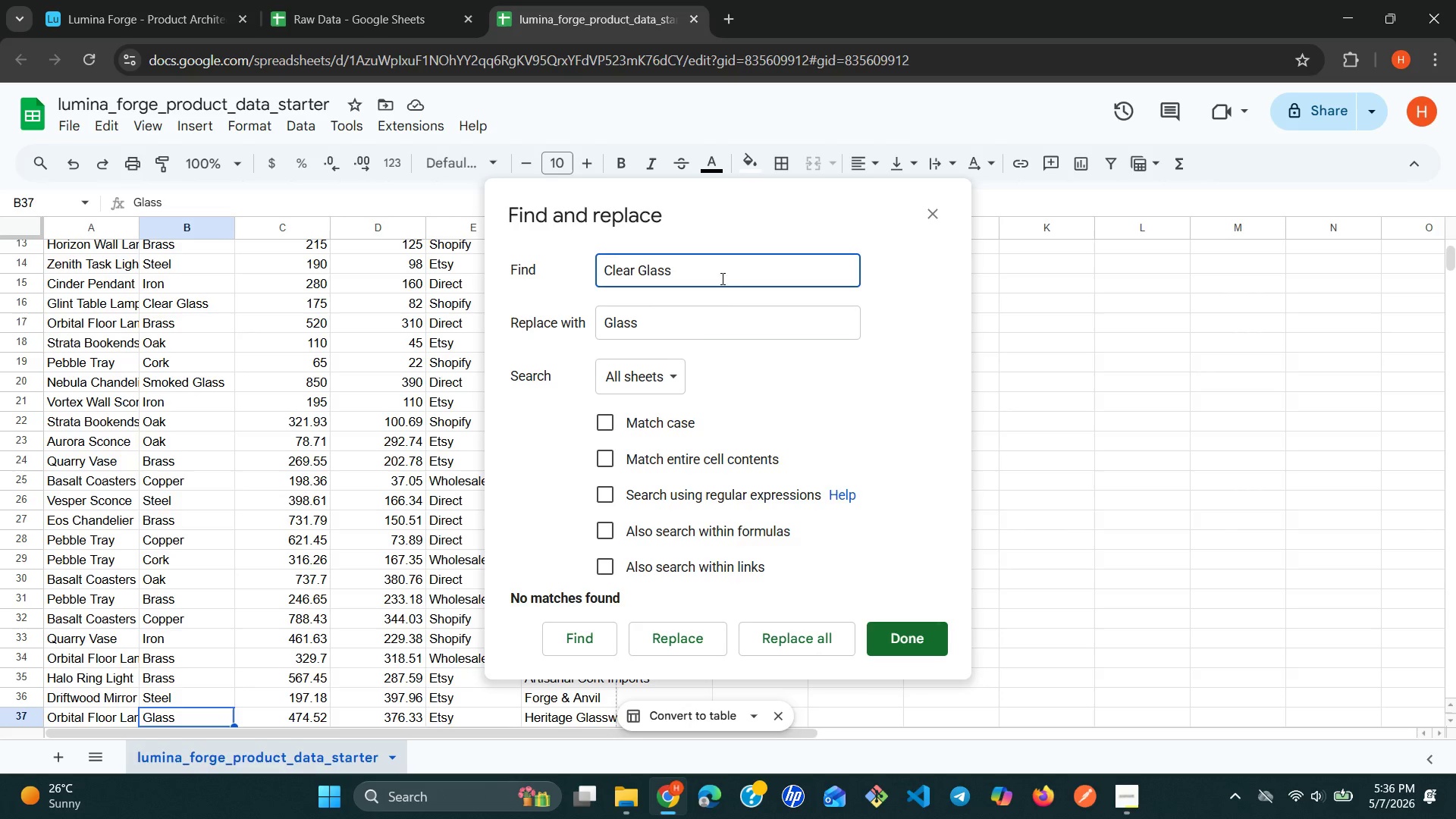 
left_click([590, 640])
 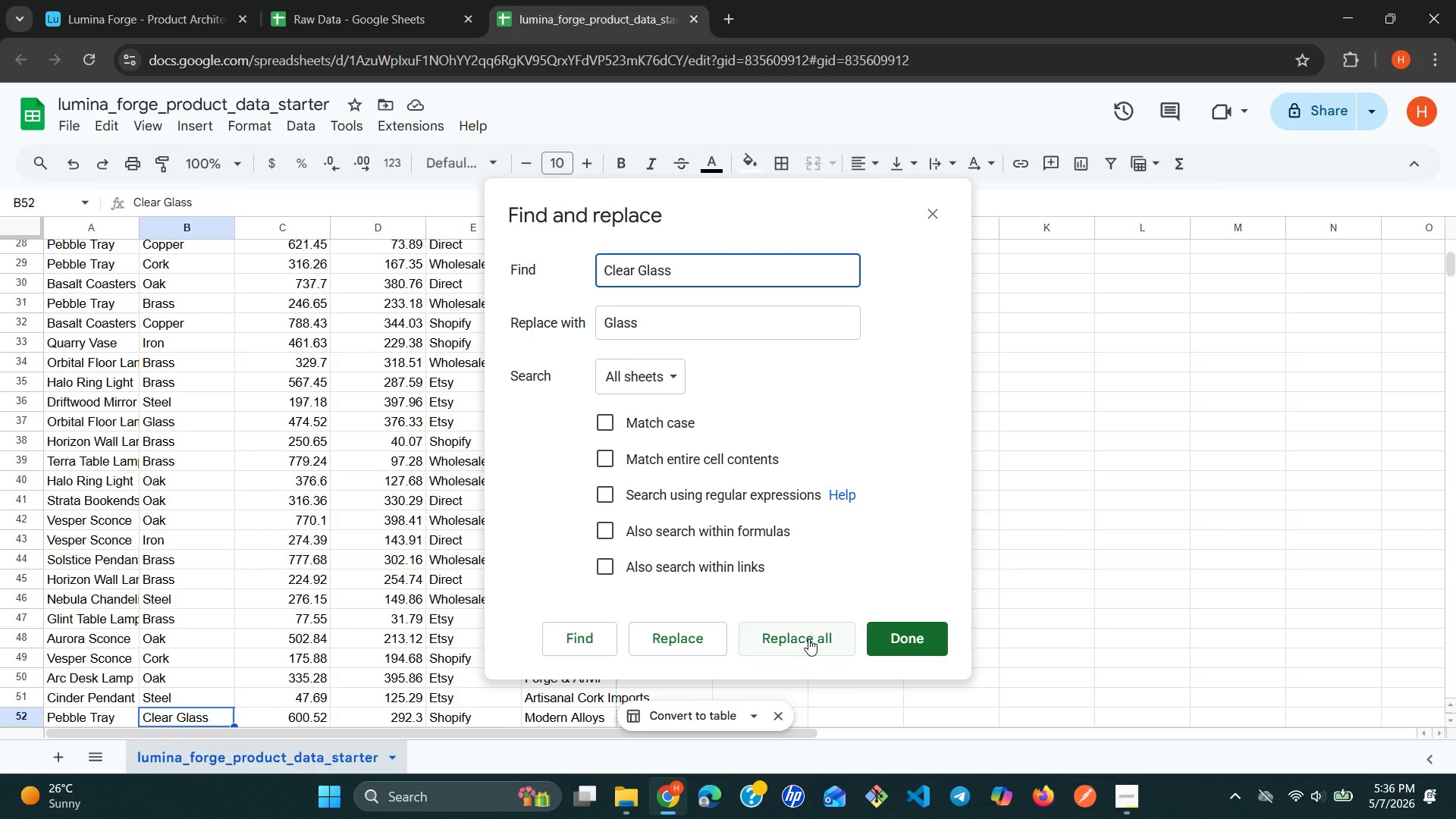 
left_click([802, 655])
 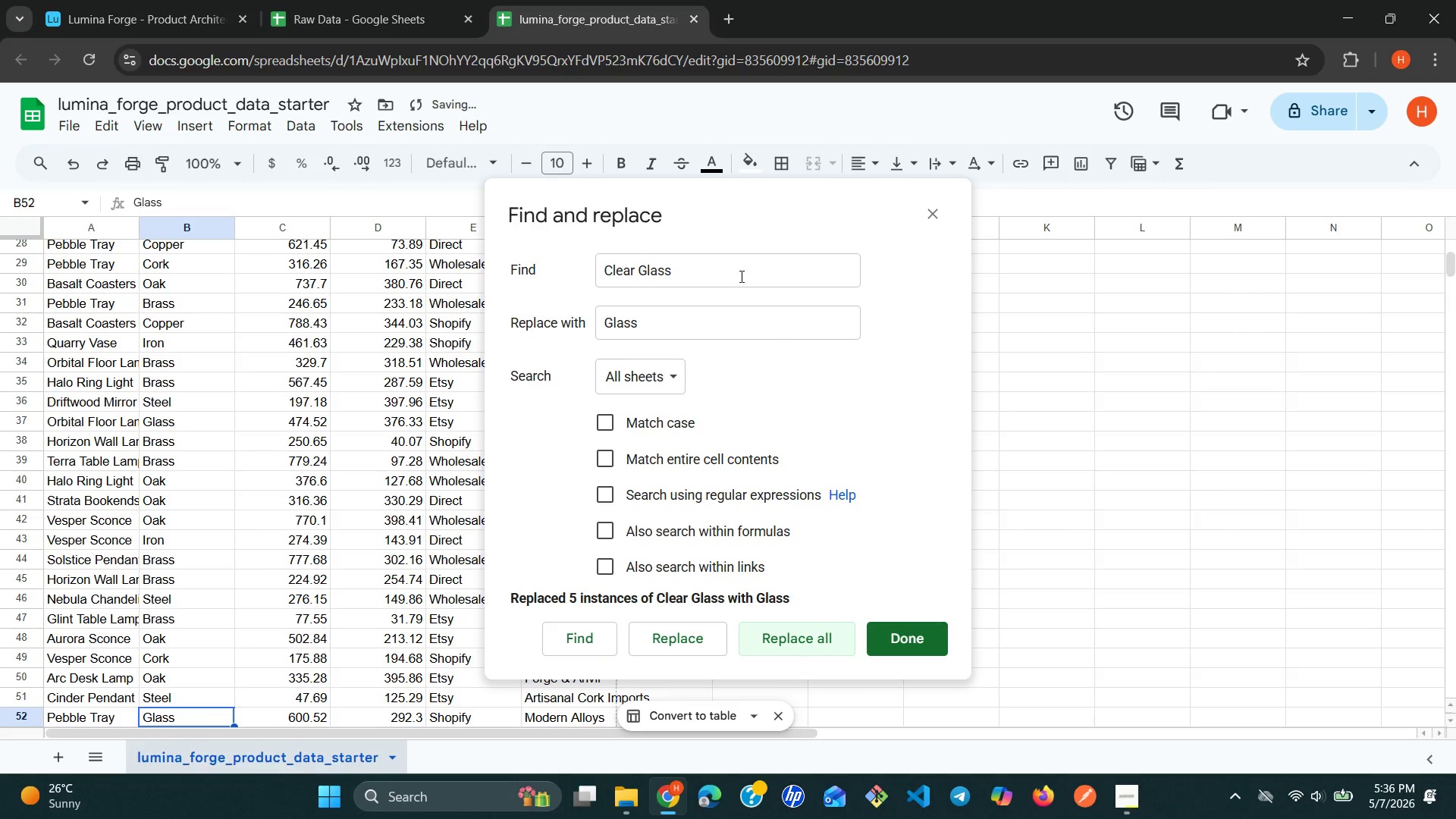 
double_click([733, 269])
 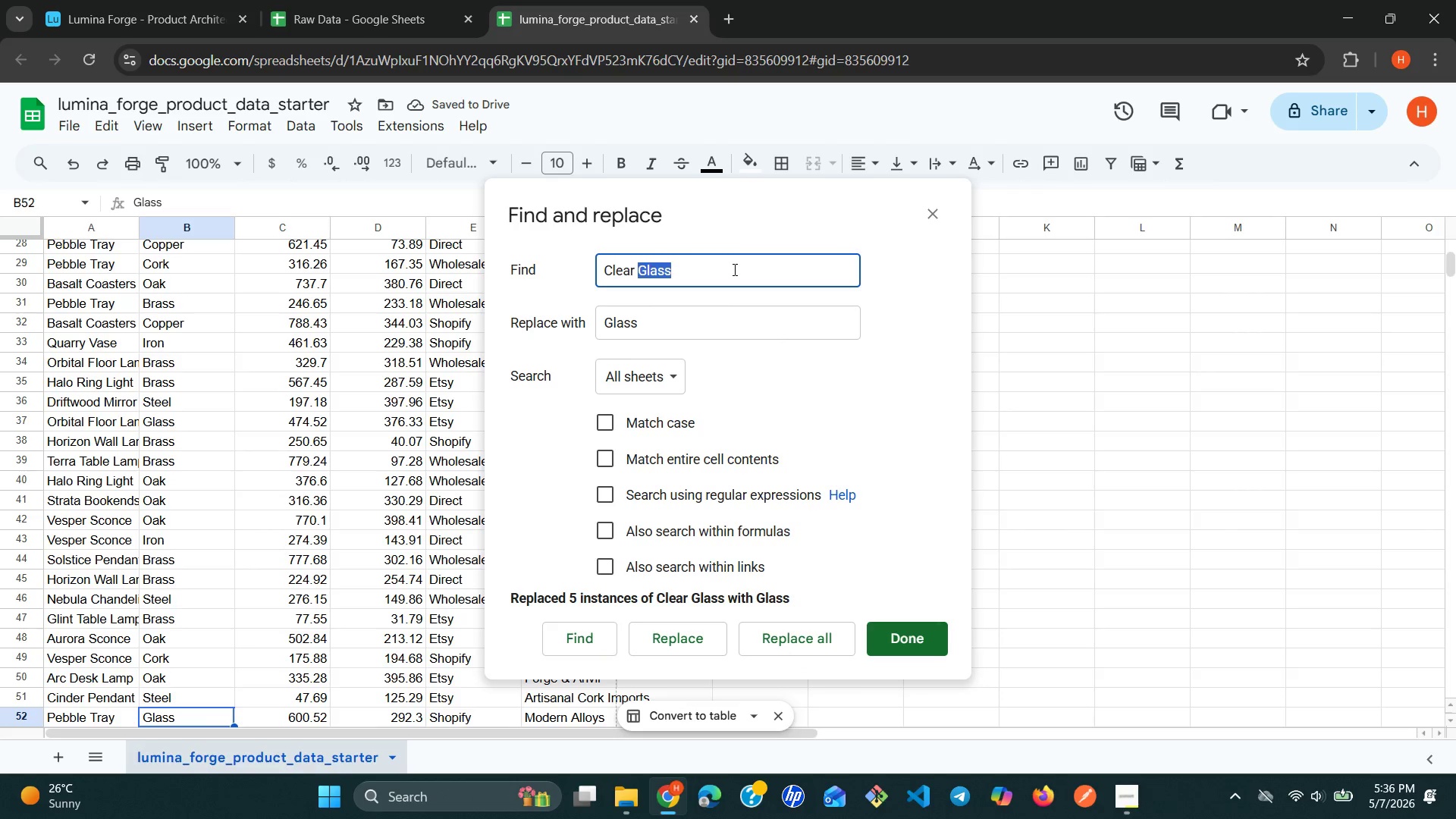 
triple_click([733, 269])
 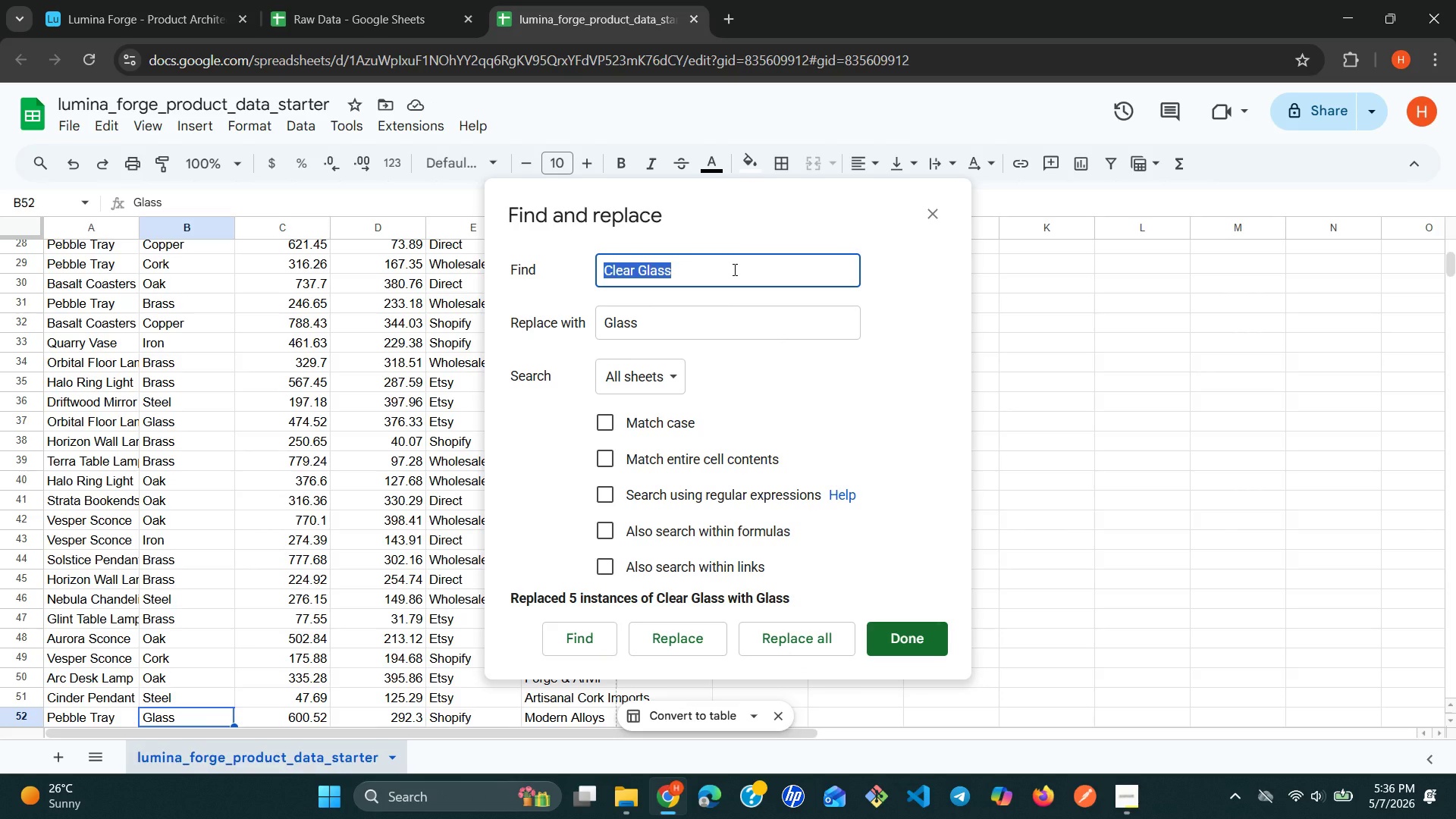 
wait(5.09)
 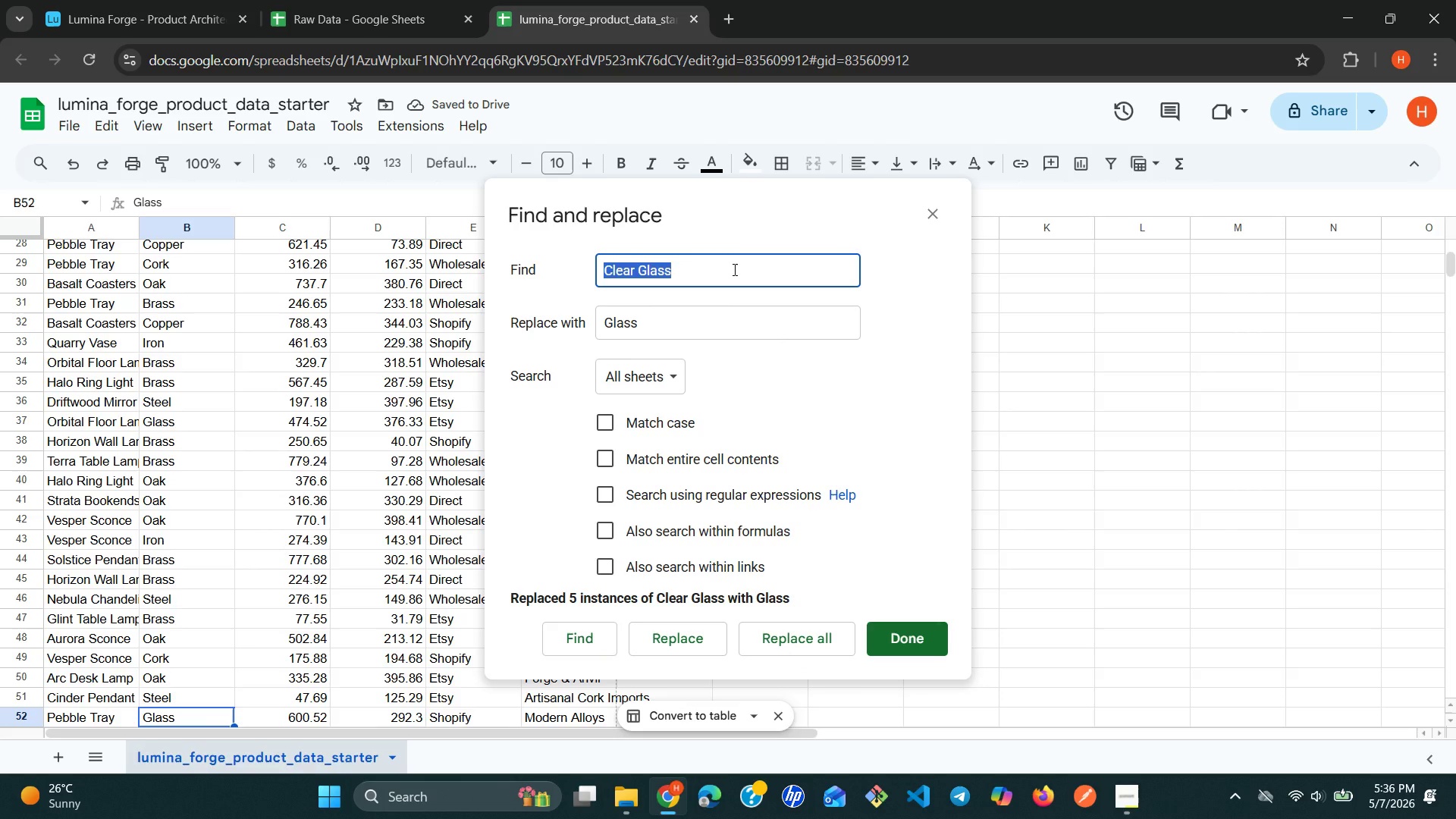 
type(Smoked Glass)
 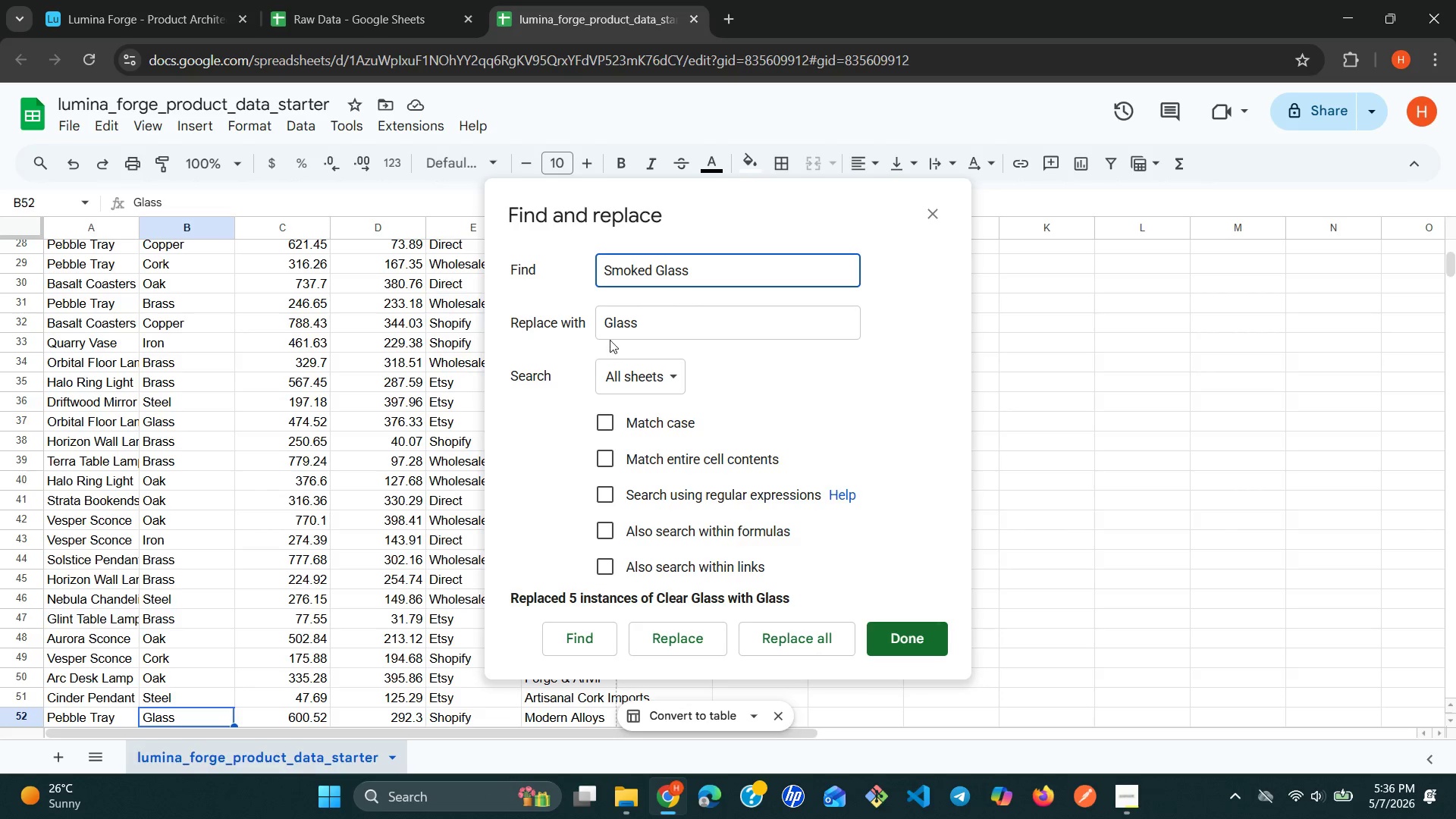 
left_click([585, 642])
 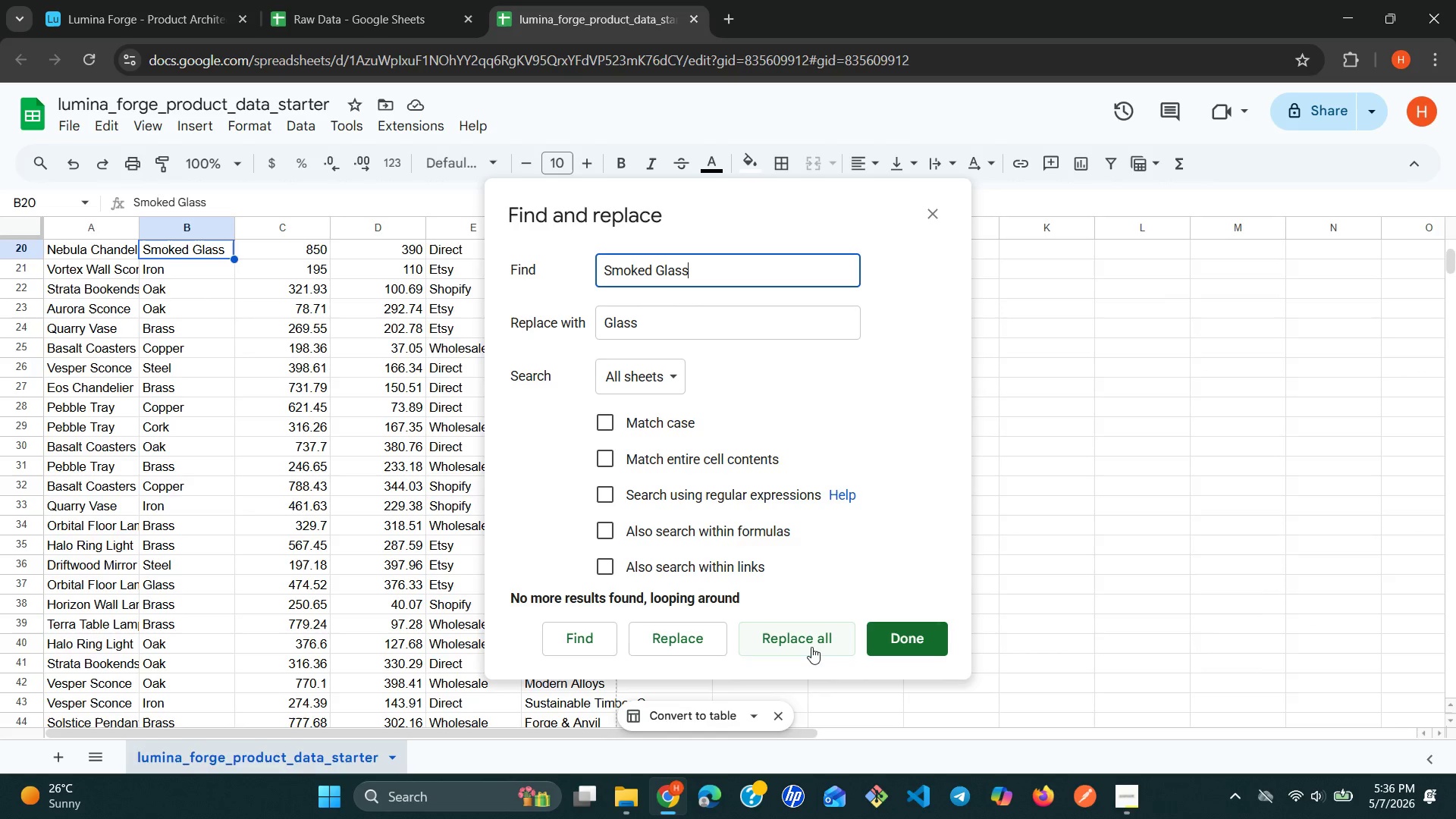 
left_click([811, 644])
 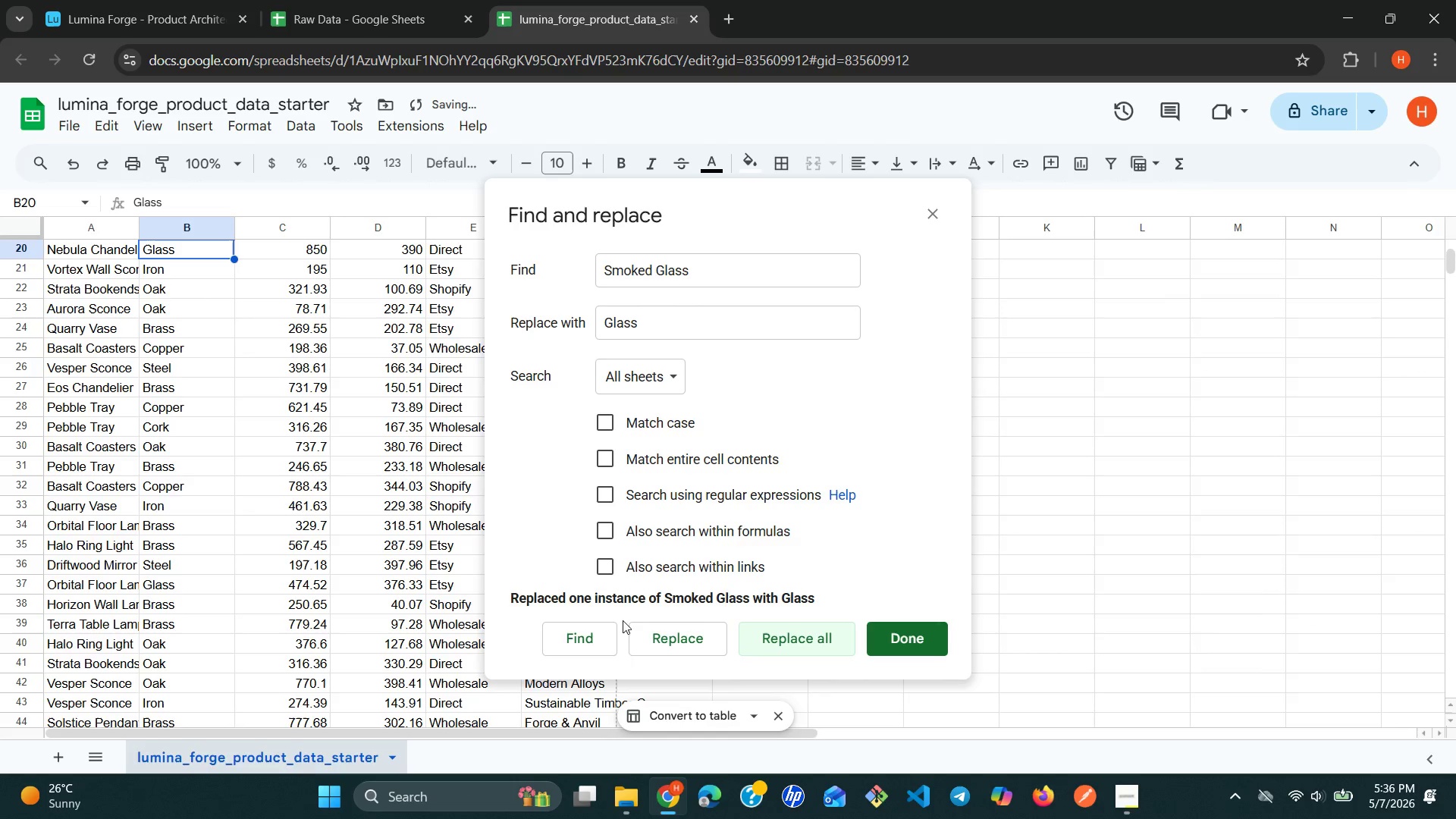 
left_click([580, 632])
 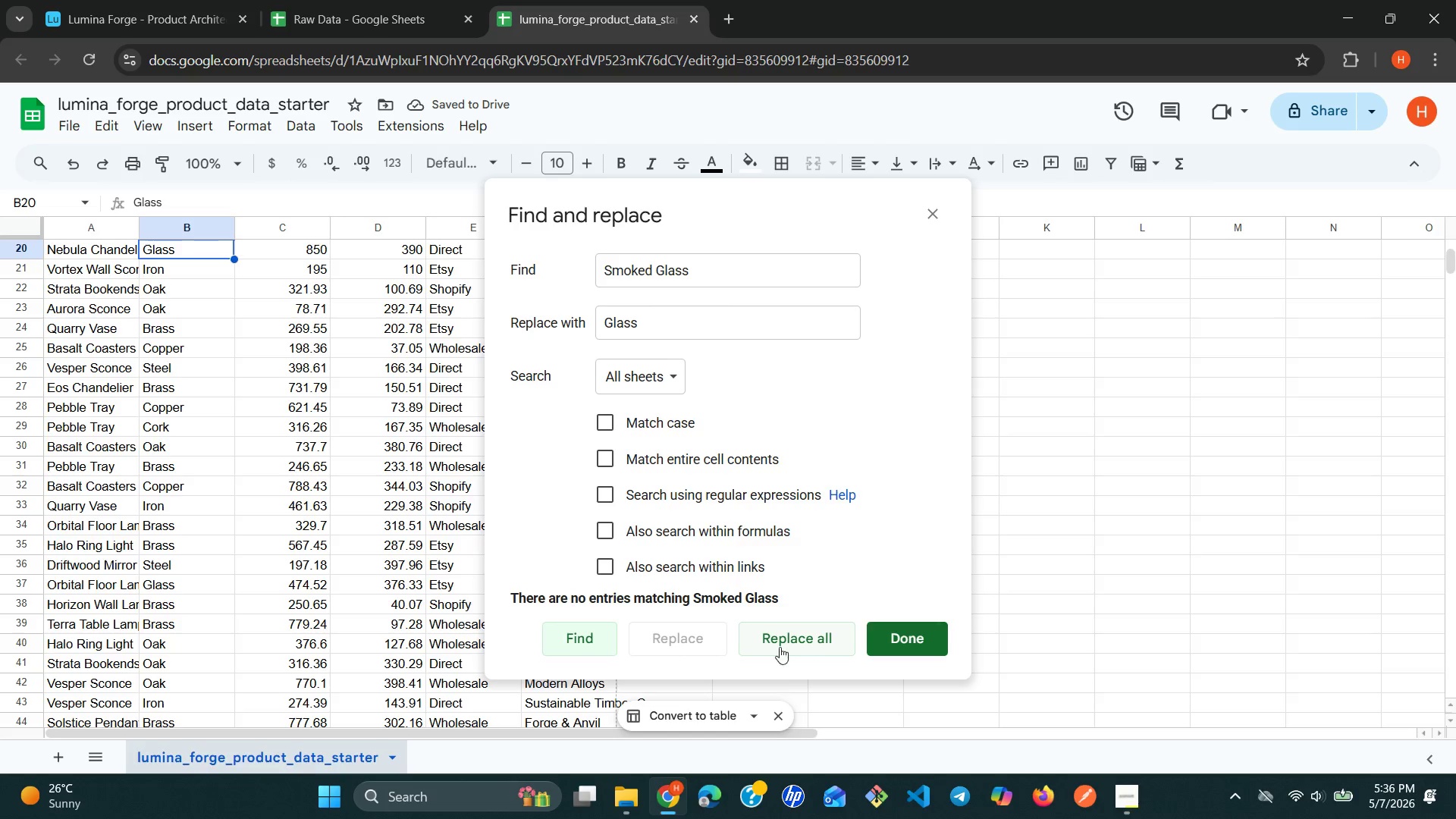 
left_click([787, 640])
 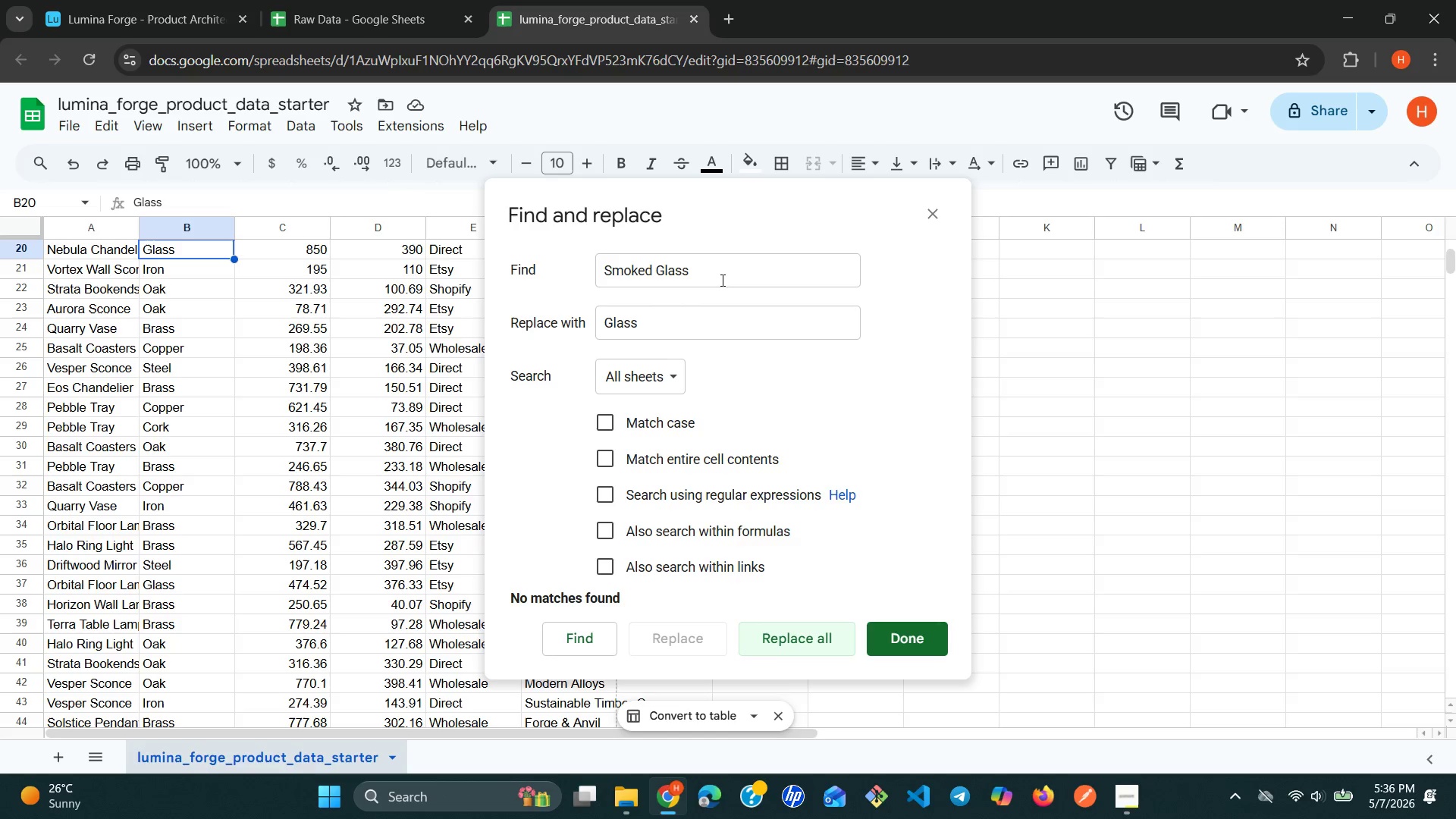 
double_click([720, 275])
 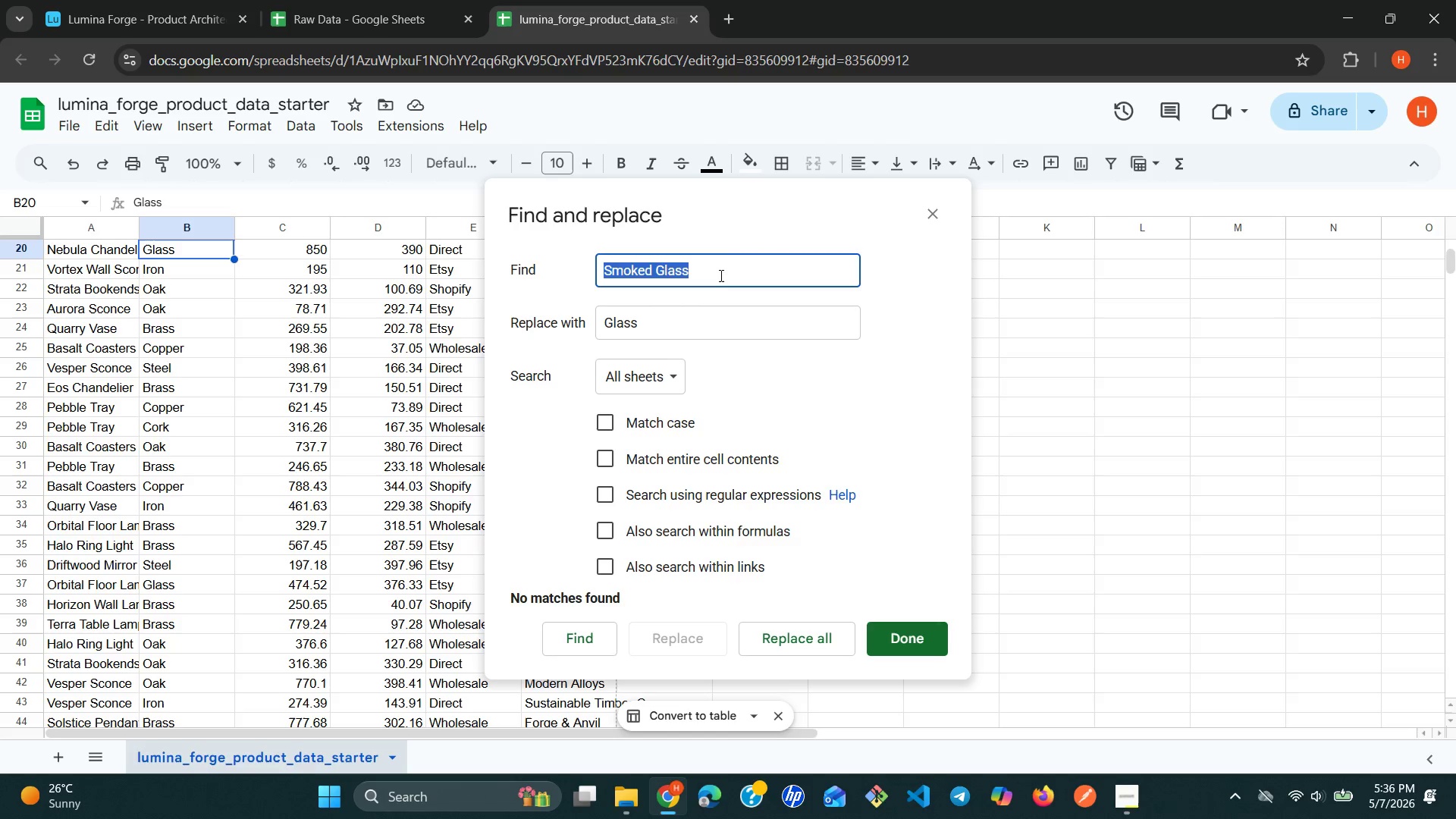 
triple_click([720, 275])
 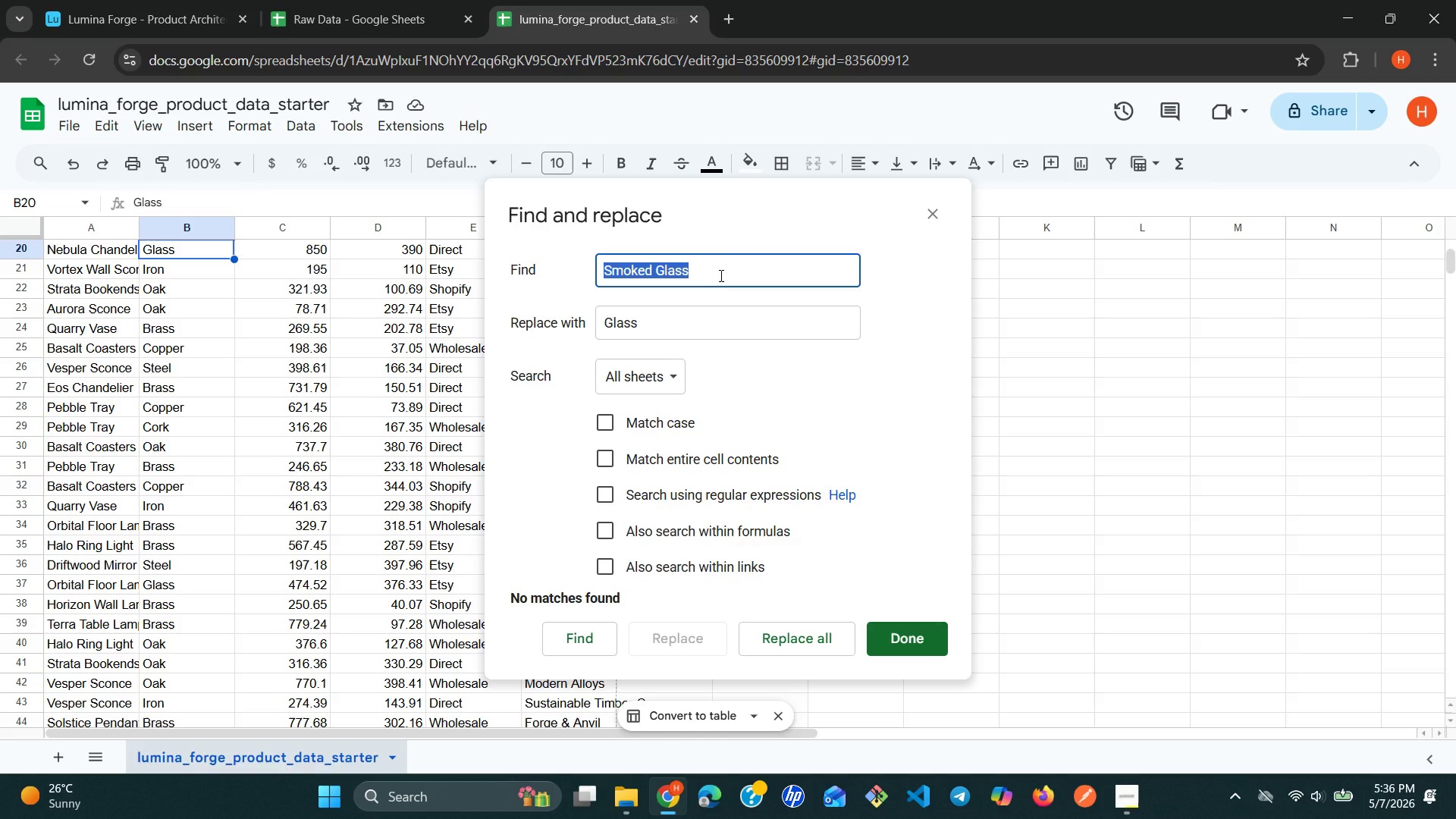 
type(Recycled Glass)
 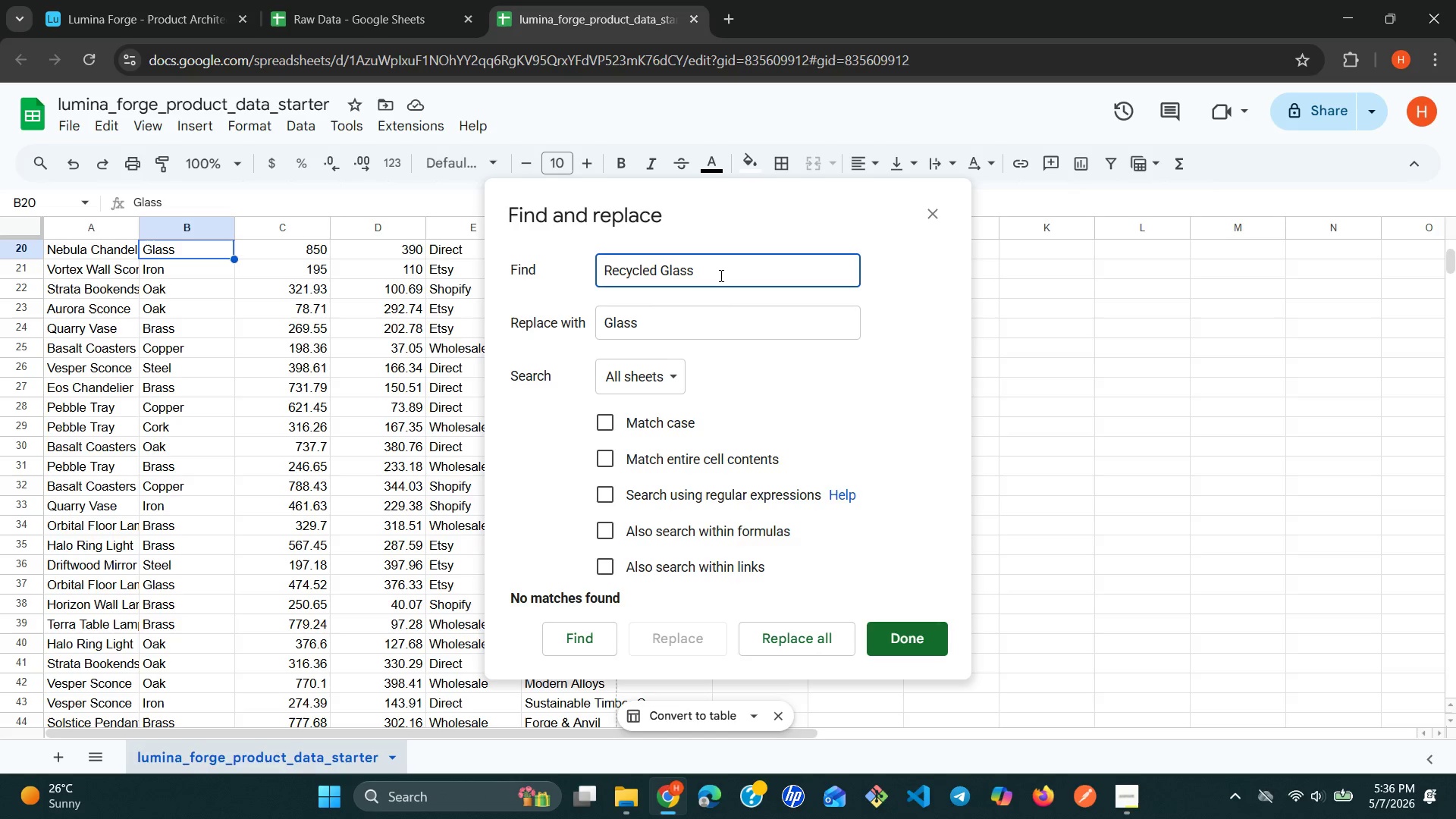 
left_click([596, 637])
 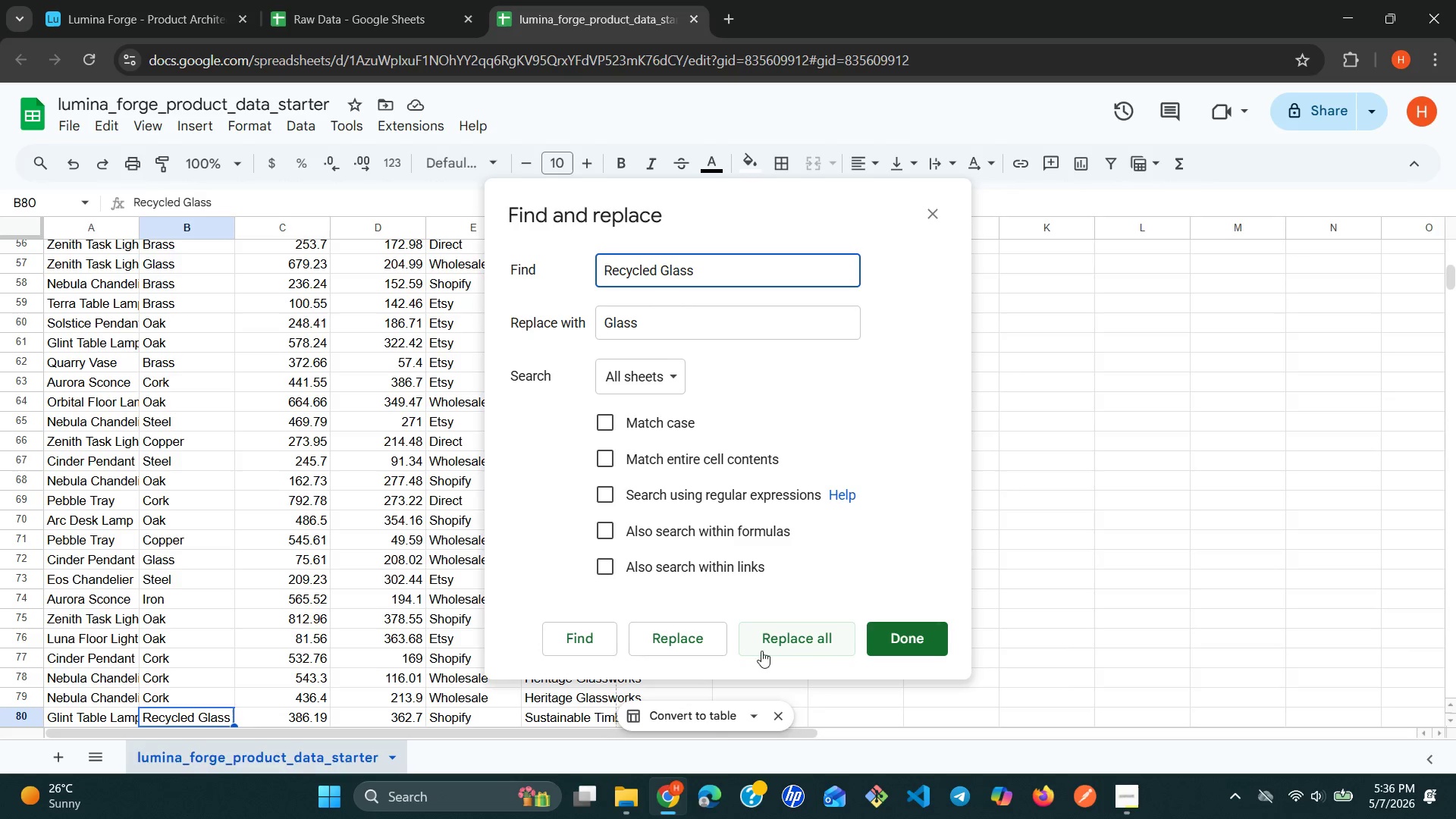 
left_click([793, 642])
 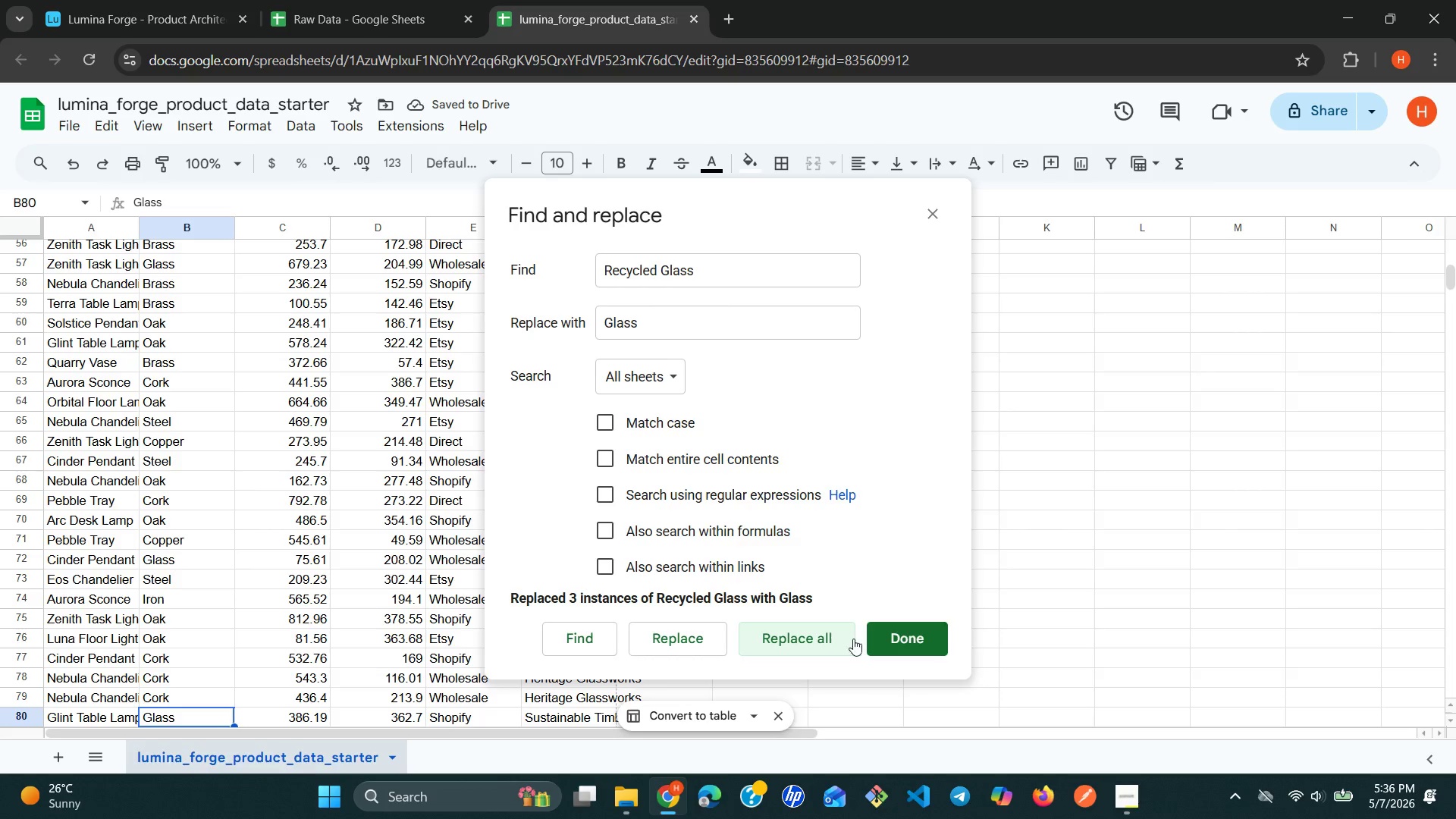 
left_click([890, 639])
 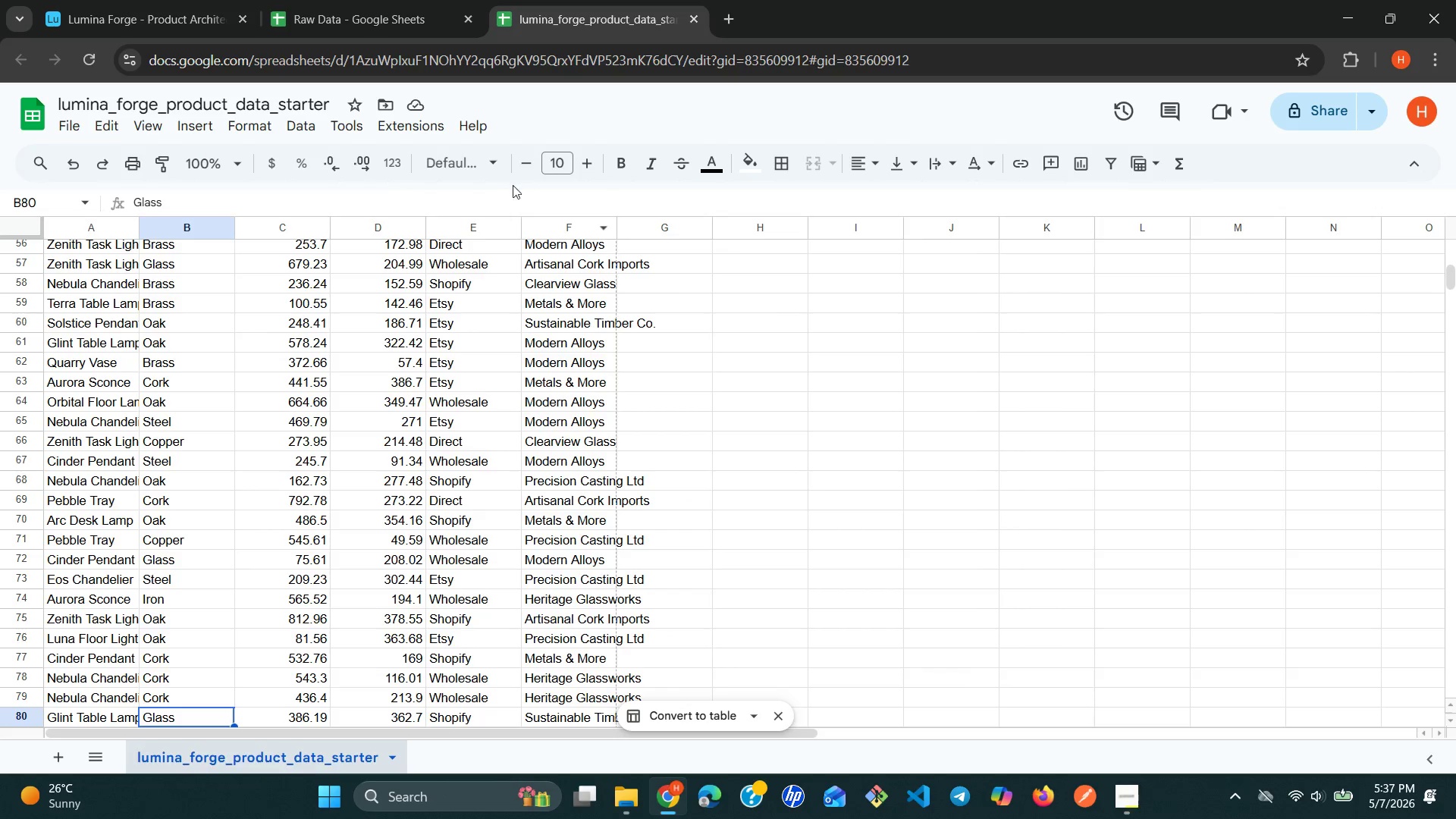 
scroll: coordinate [357, 386], scroll_direction: down, amount: 3.0
 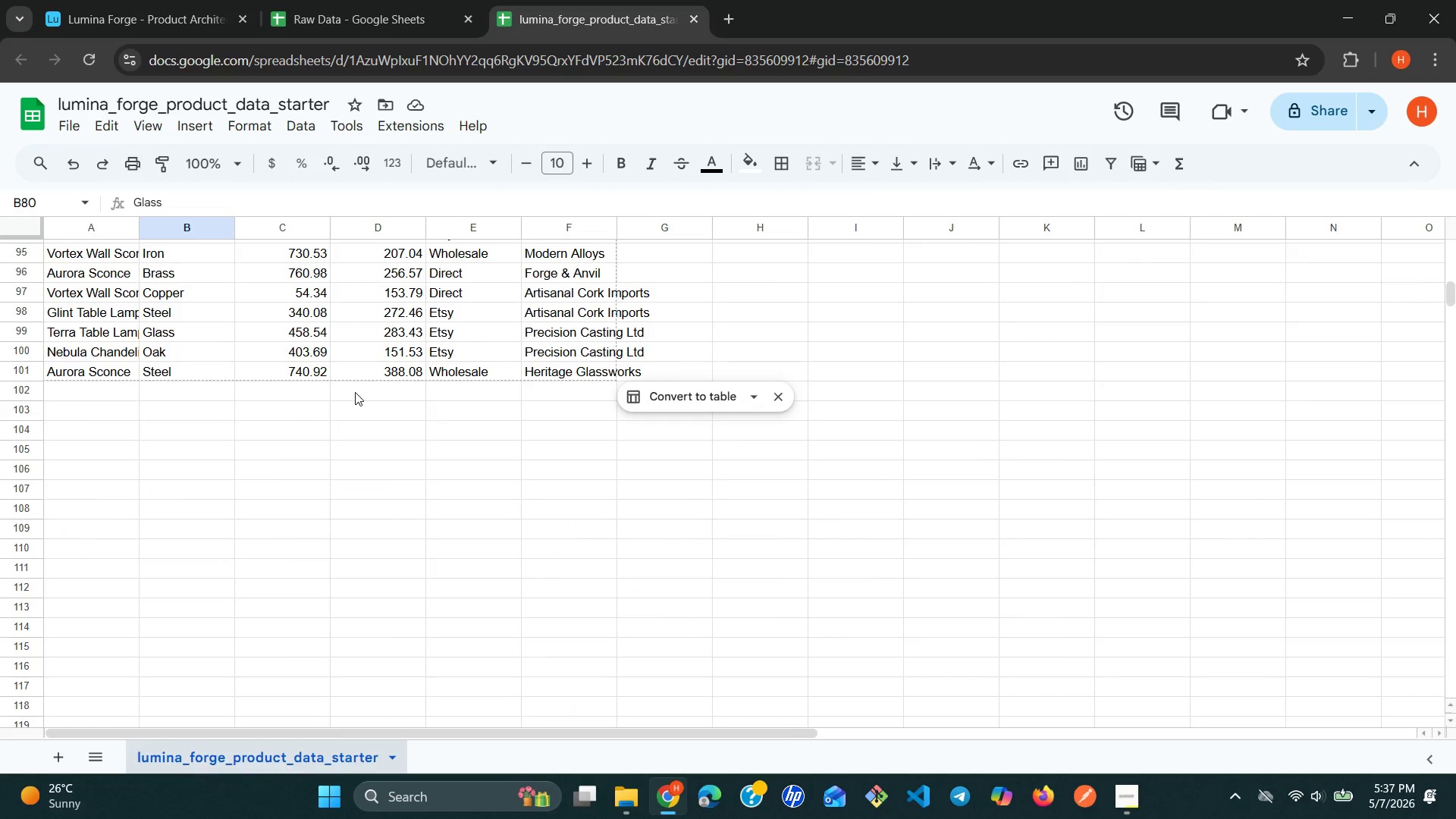 
scroll: coordinate [354, 393], scroll_direction: up, amount: 17.0
 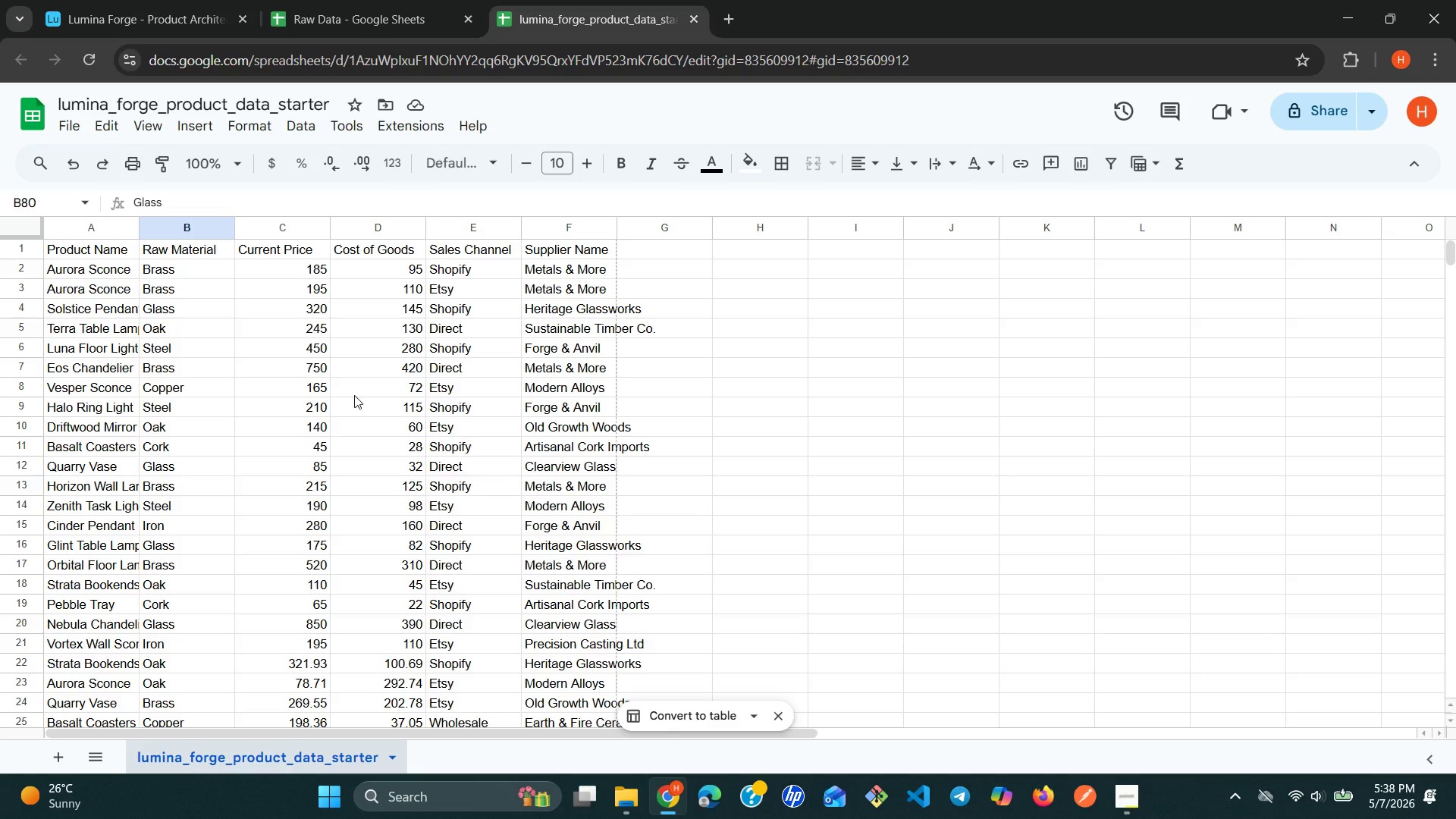 
wait(64.44)
 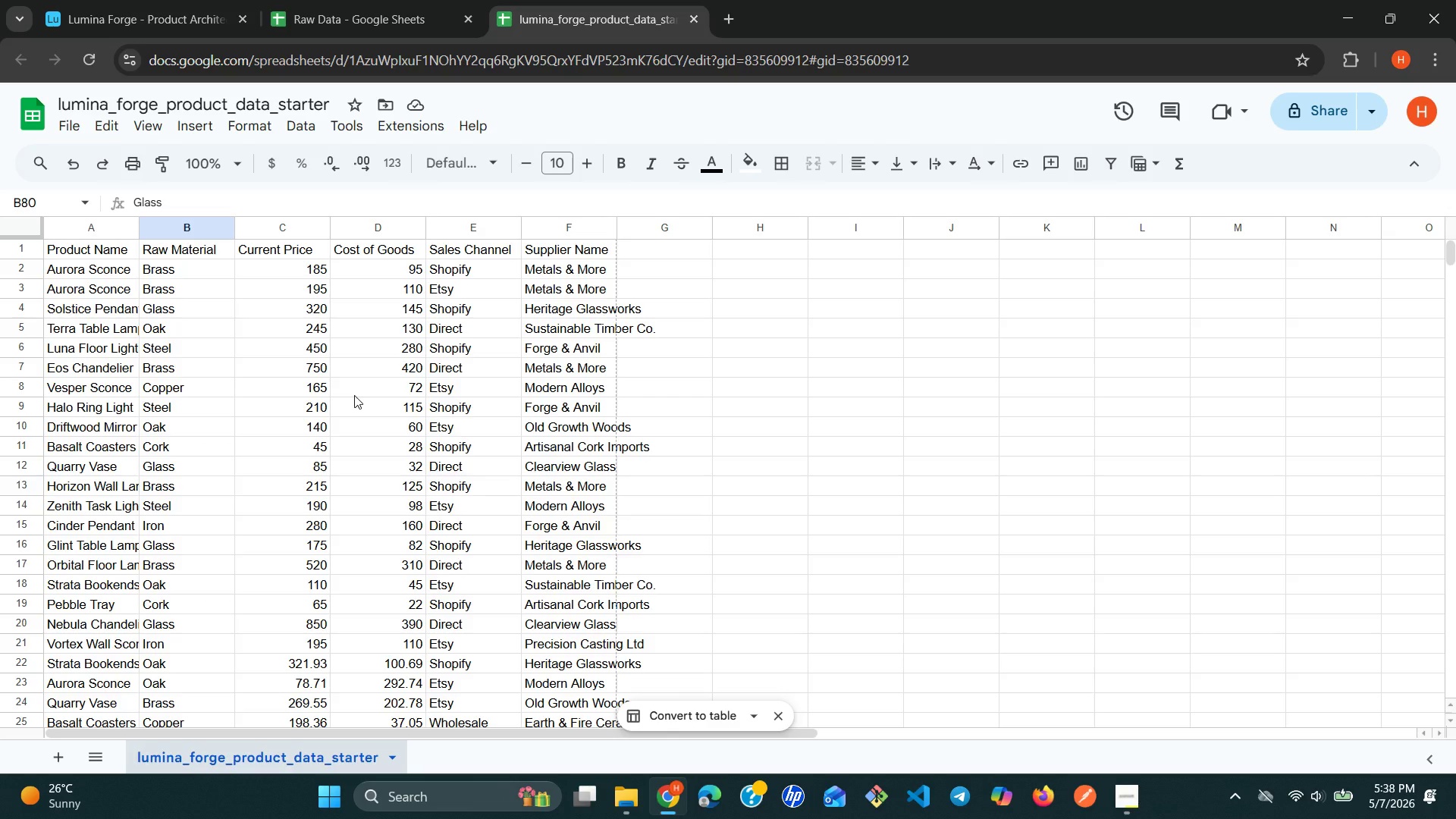 
left_click([76, 255])
 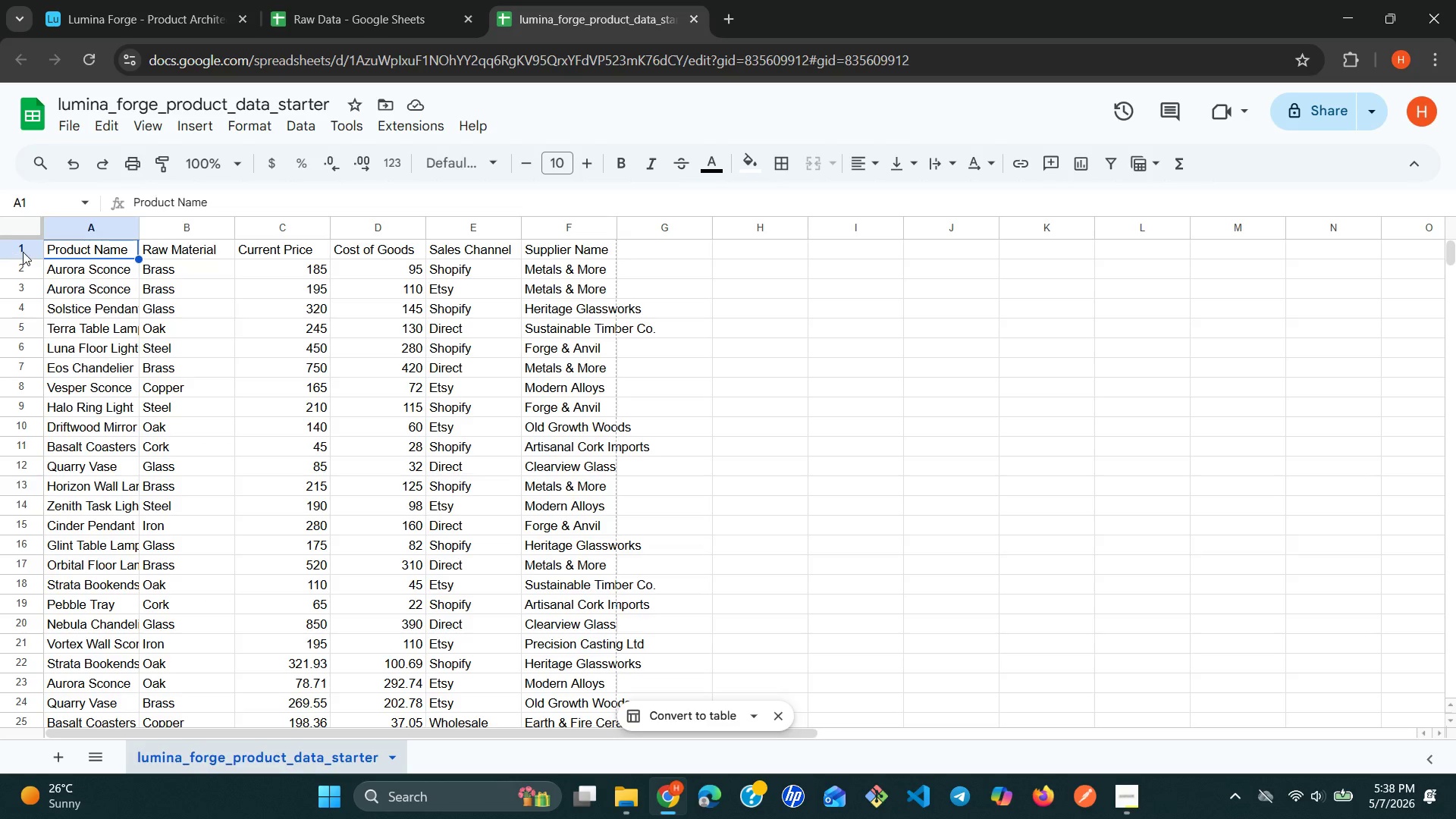 
left_click([15, 247])
 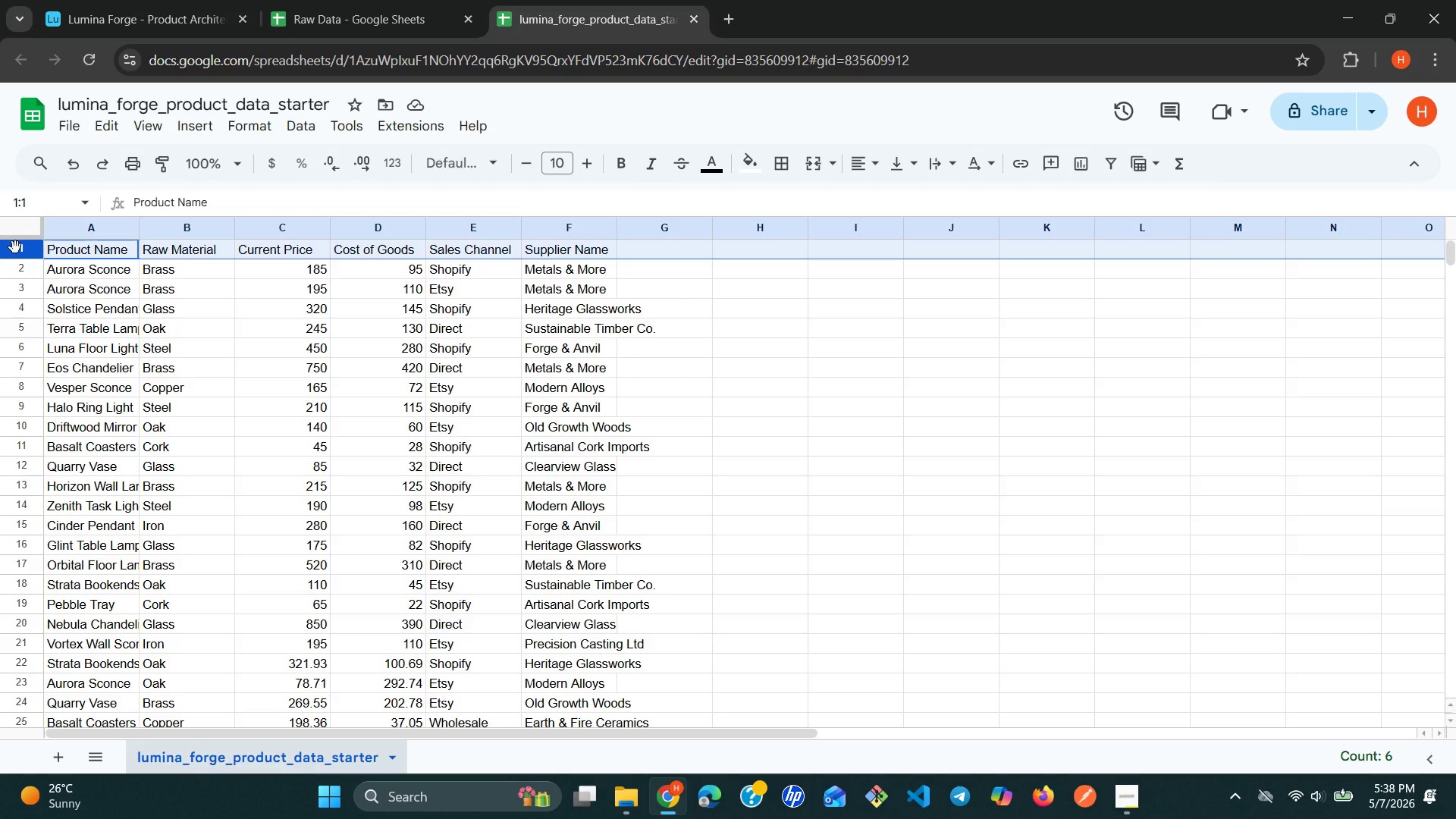 
key(Control+B)
 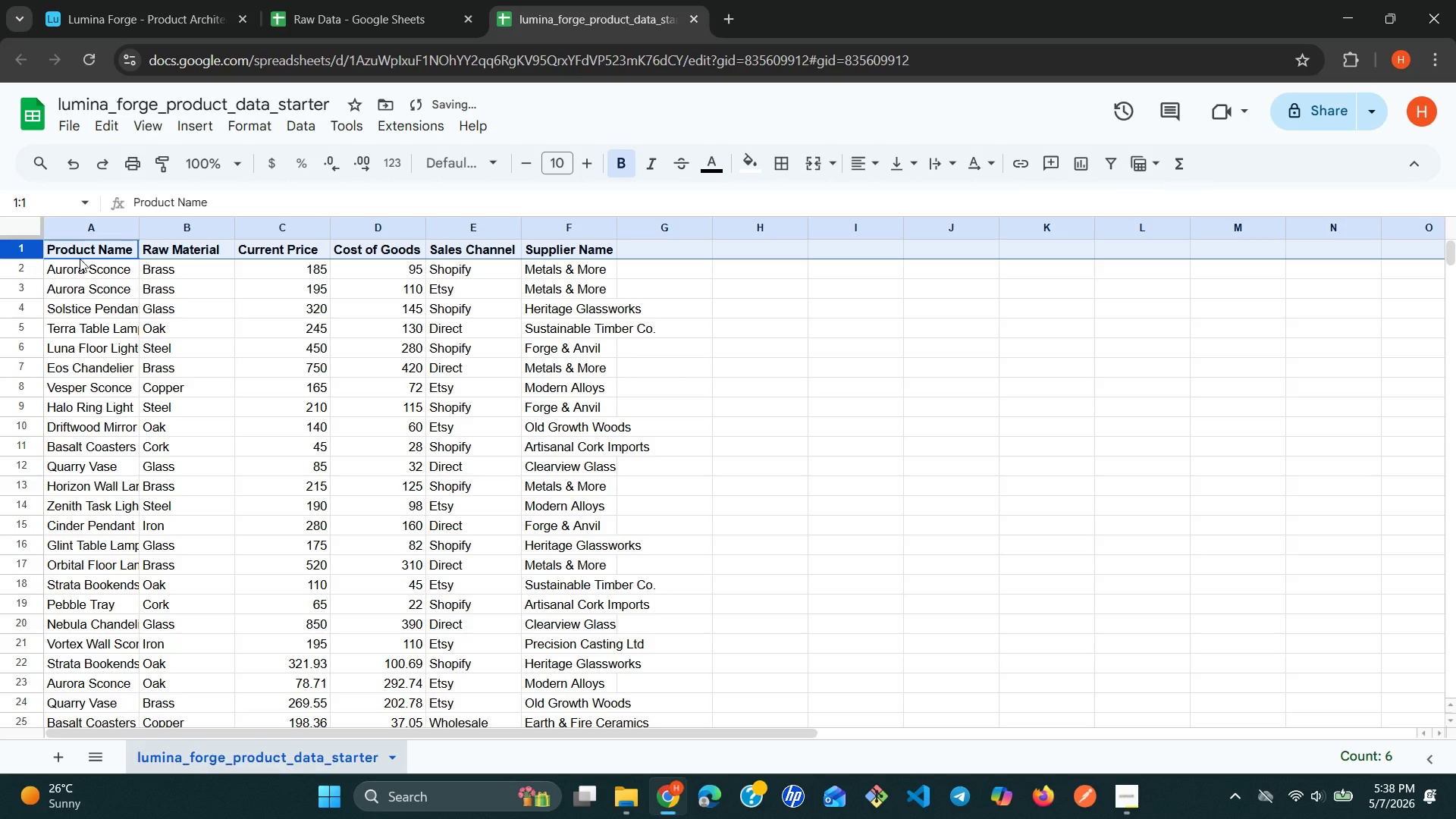 
left_click([82, 254])
 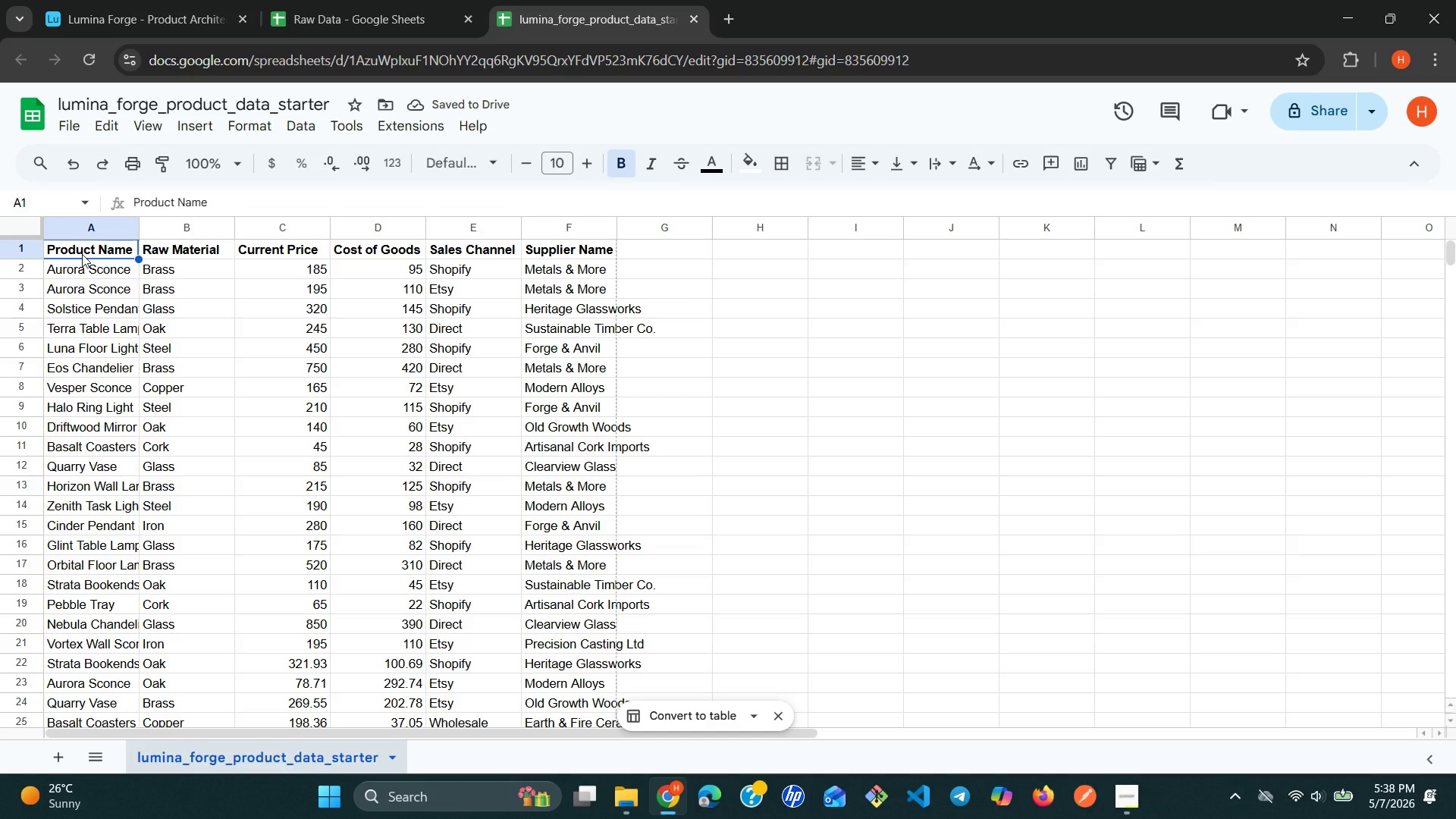 
right_click([82, 254])
 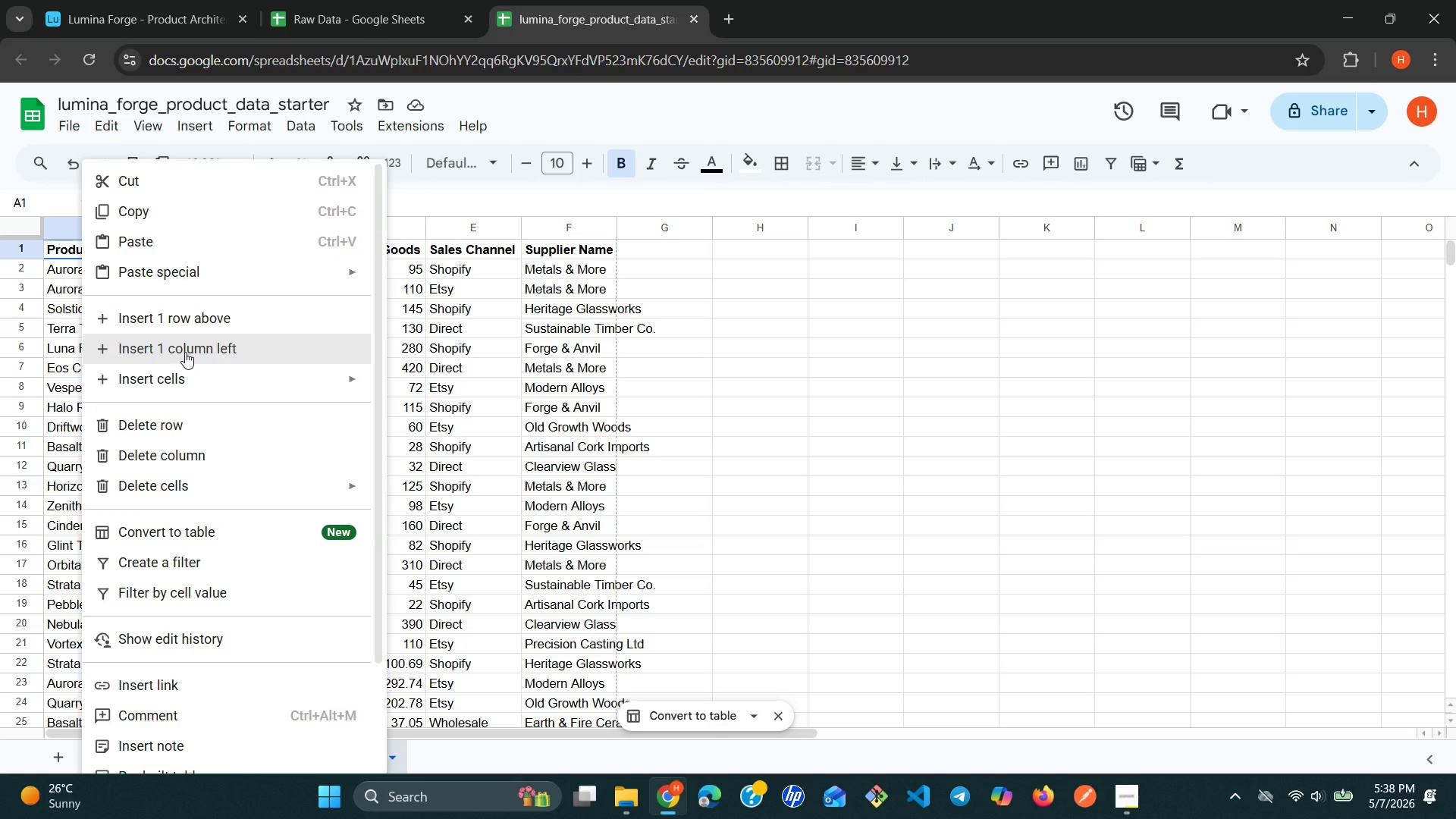 
wait(6.47)
 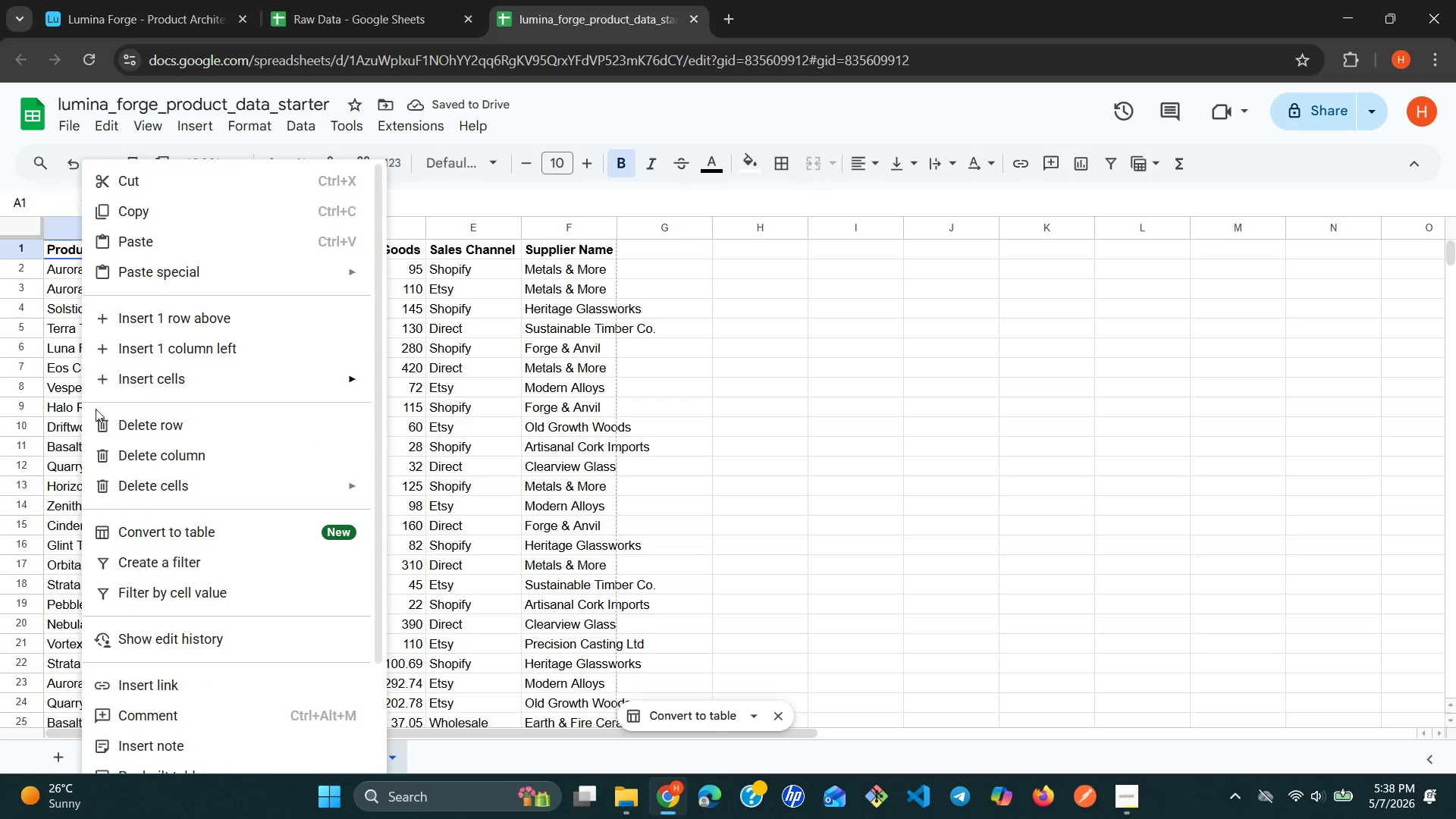 
left_click([185, 352])
 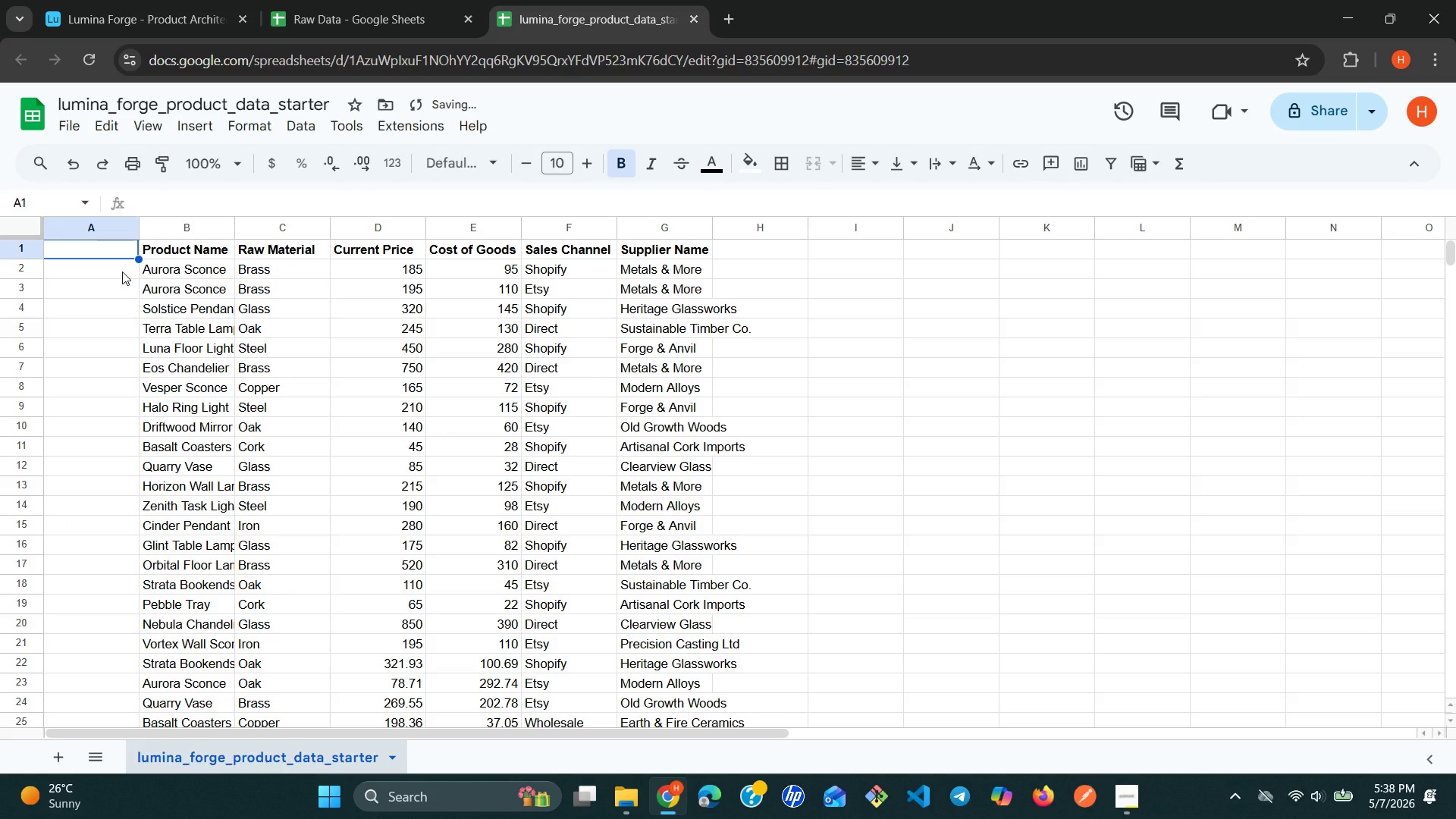 
key(1)
 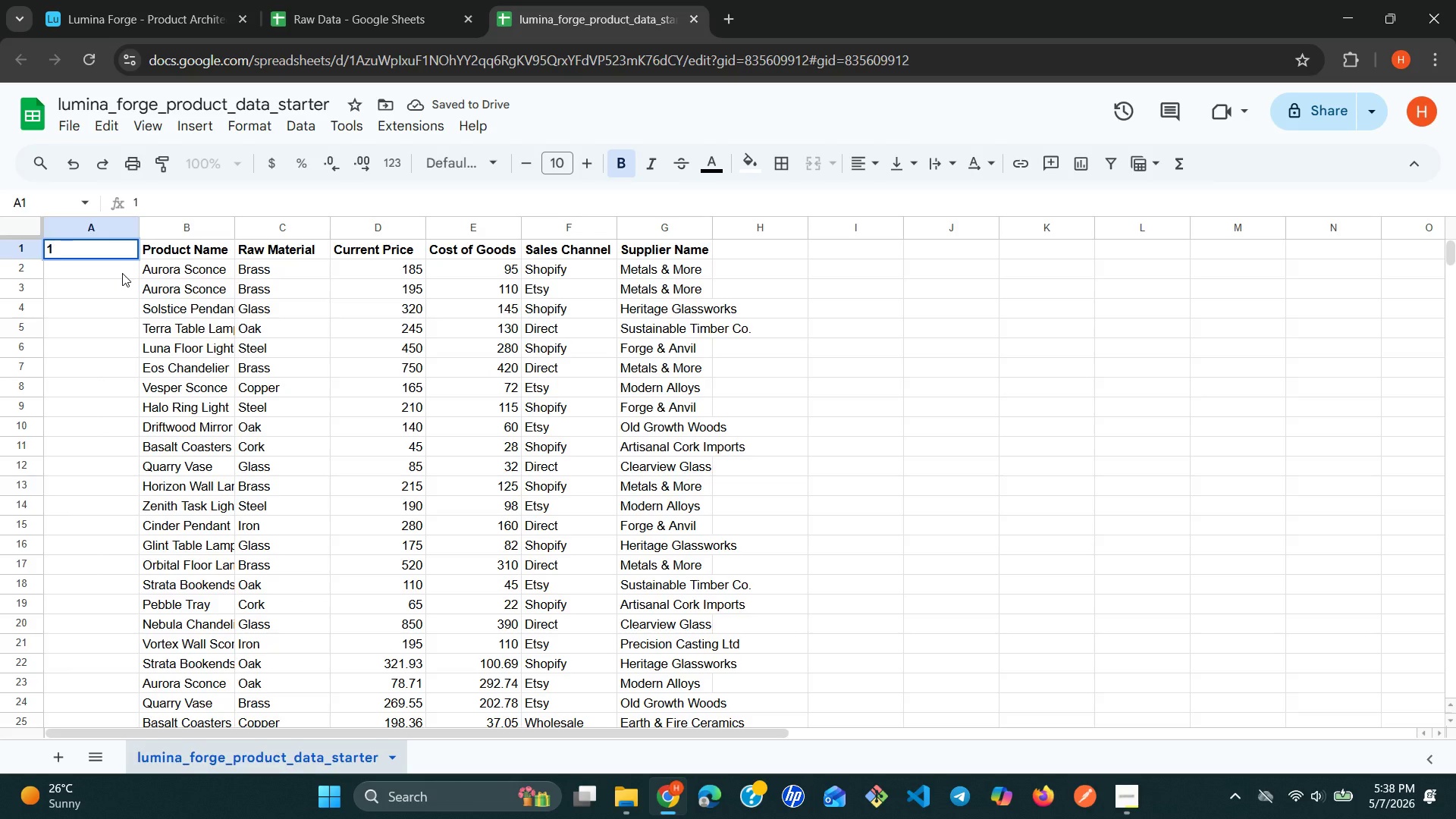 
left_click([122, 273])
 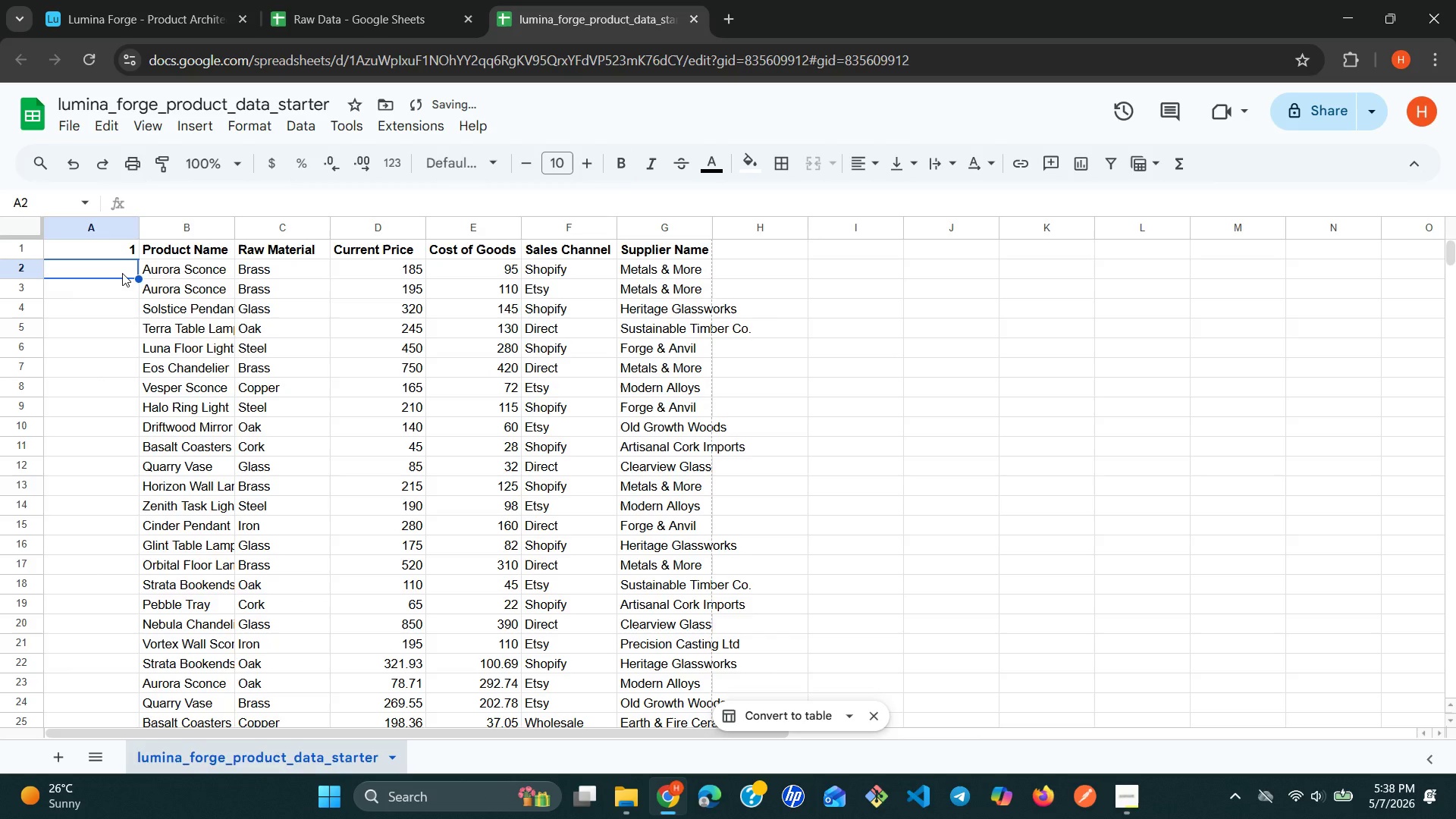 
key(2)
 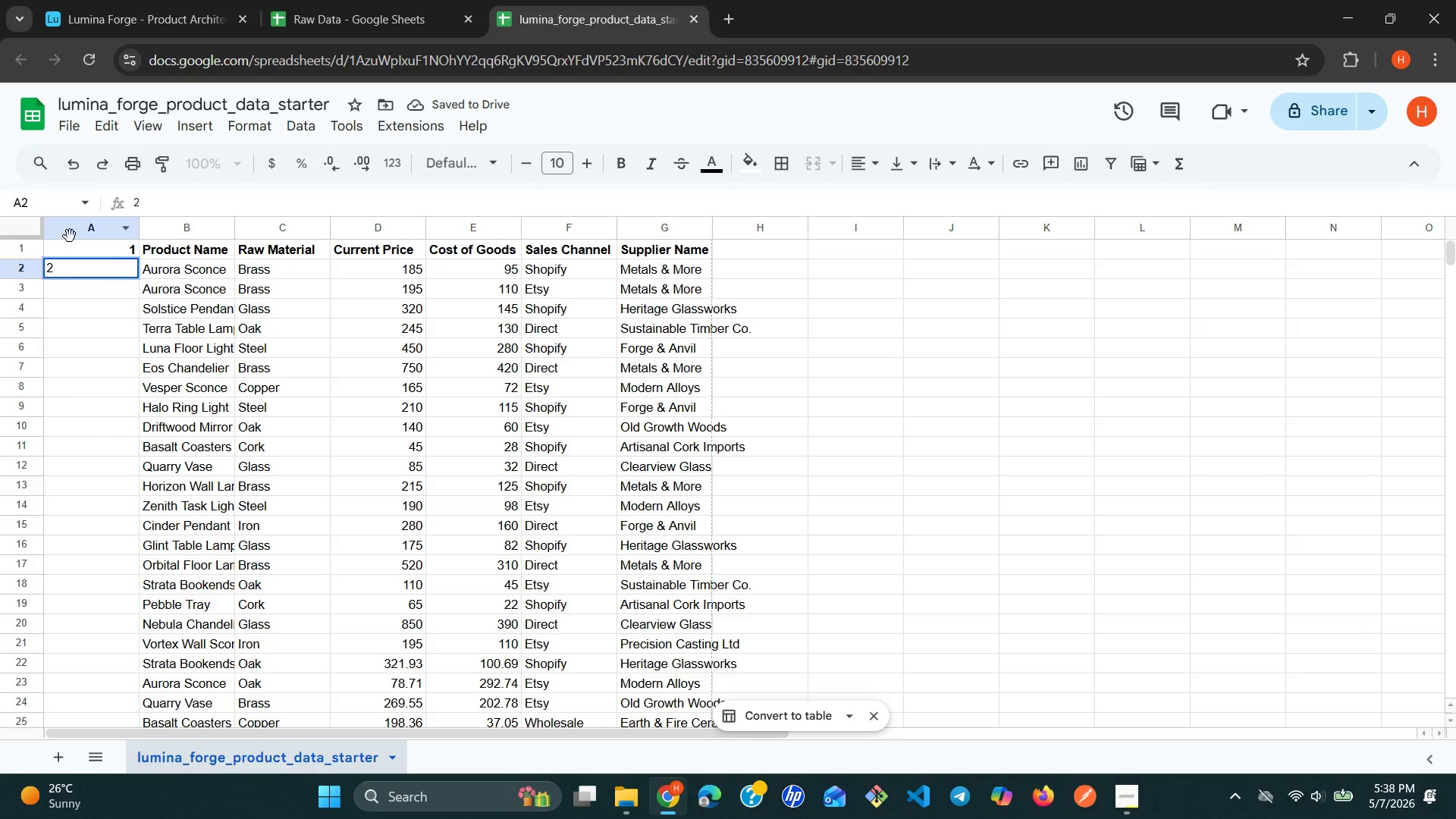 
left_click([64, 249])
 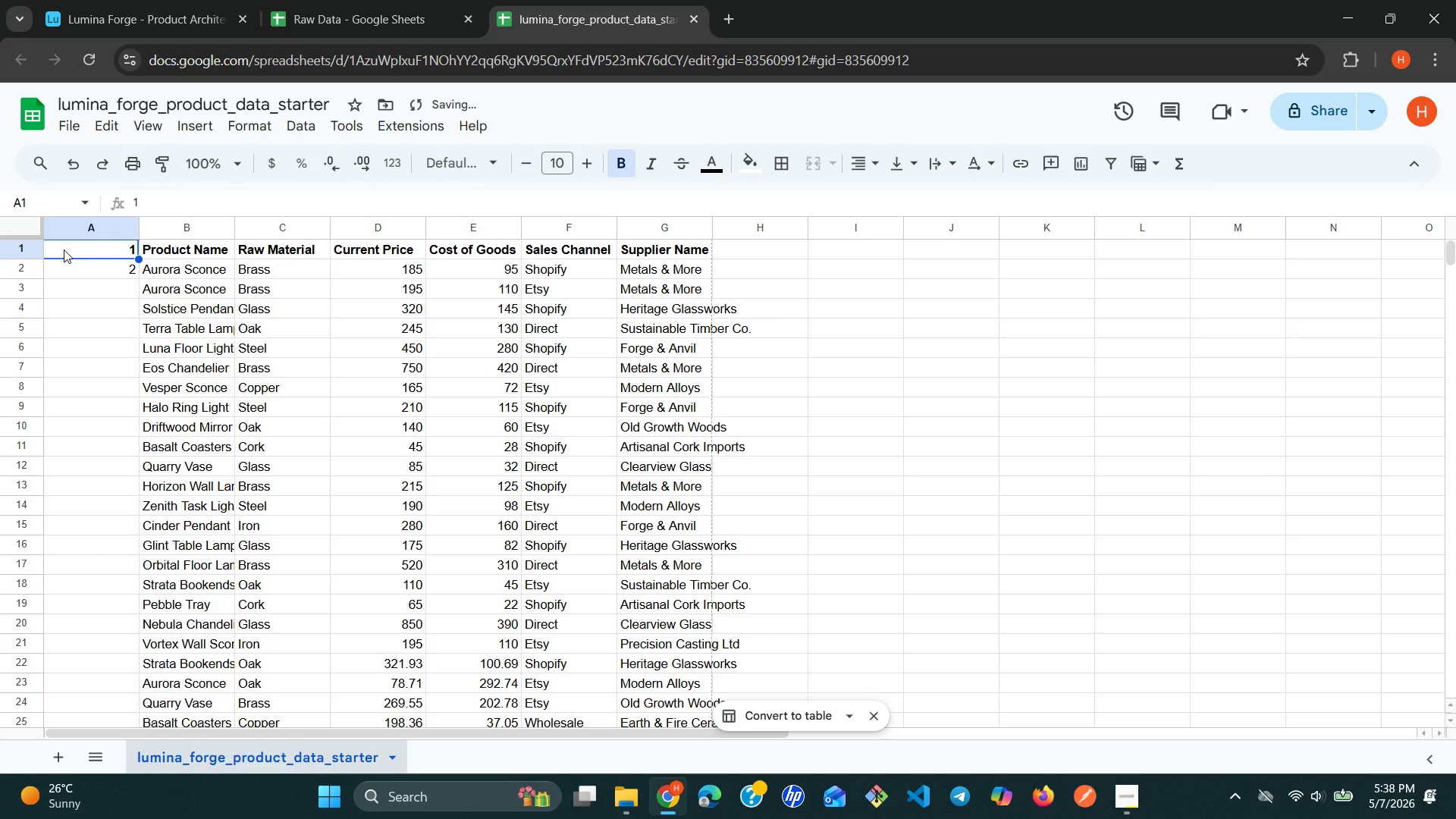 
key(Control+Shift+ArrowDown)
 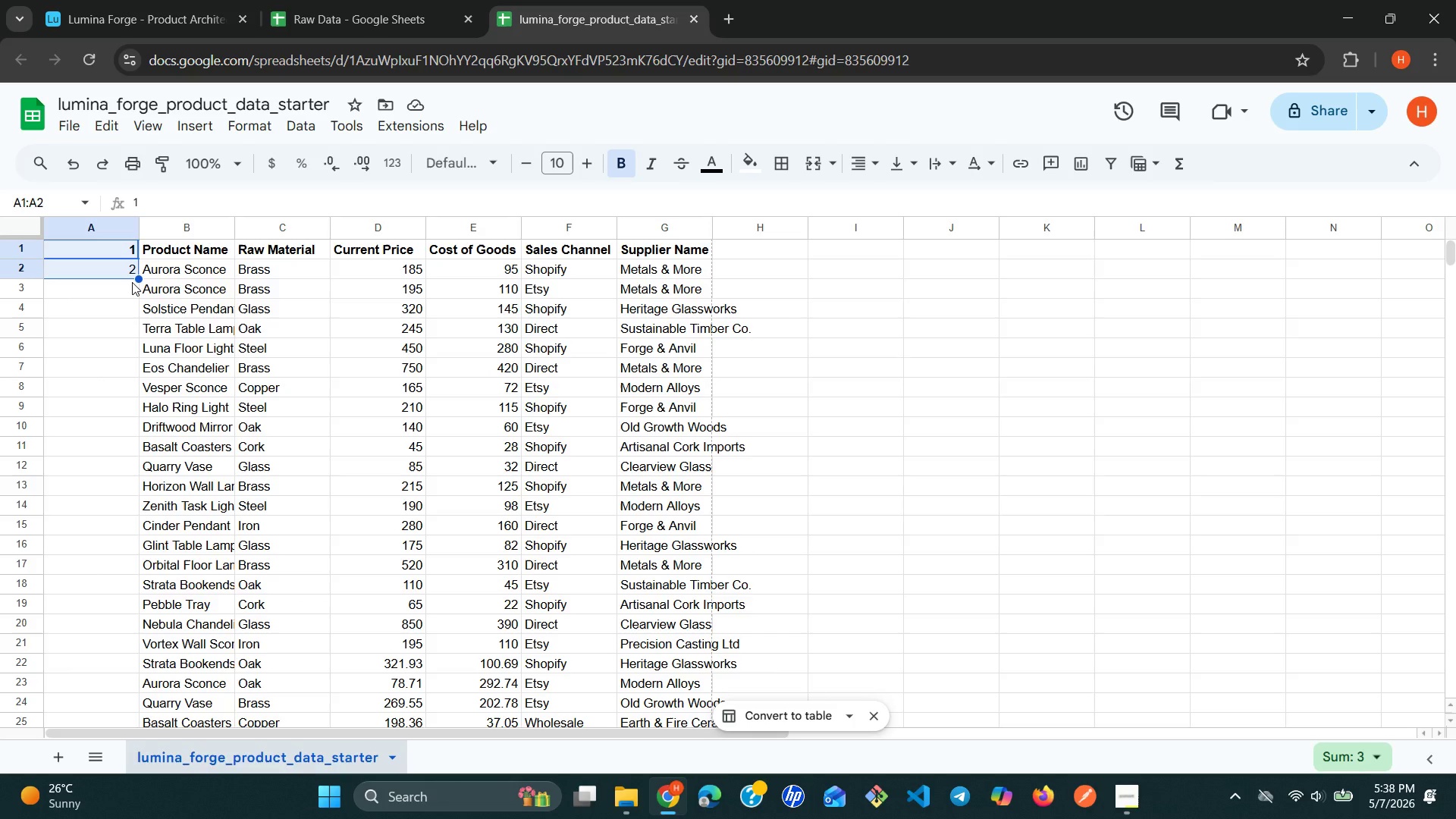 
wait(5.61)
 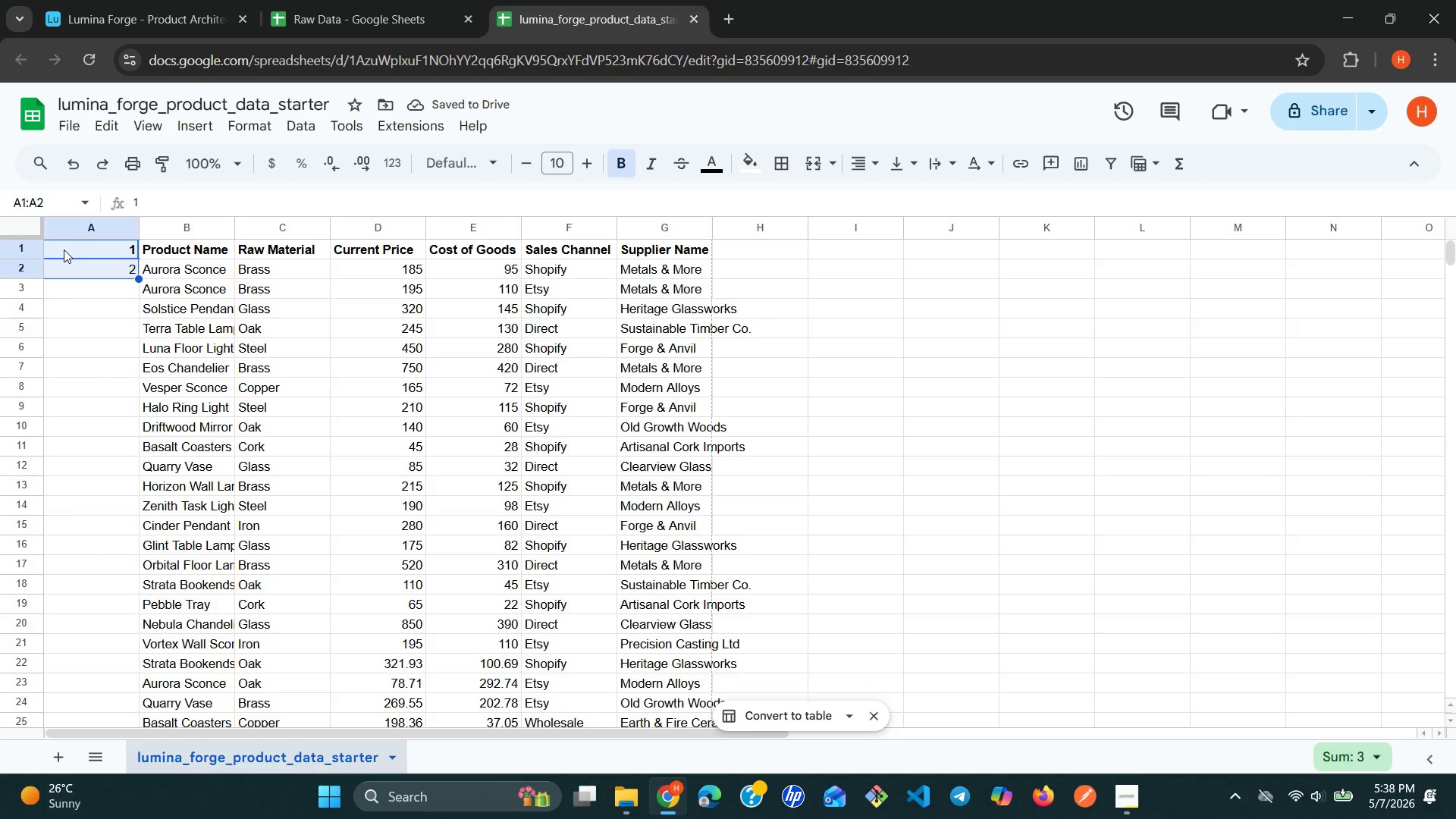 
left_click_drag(start_coordinate=[138, 277], to_coordinate=[135, 506])
 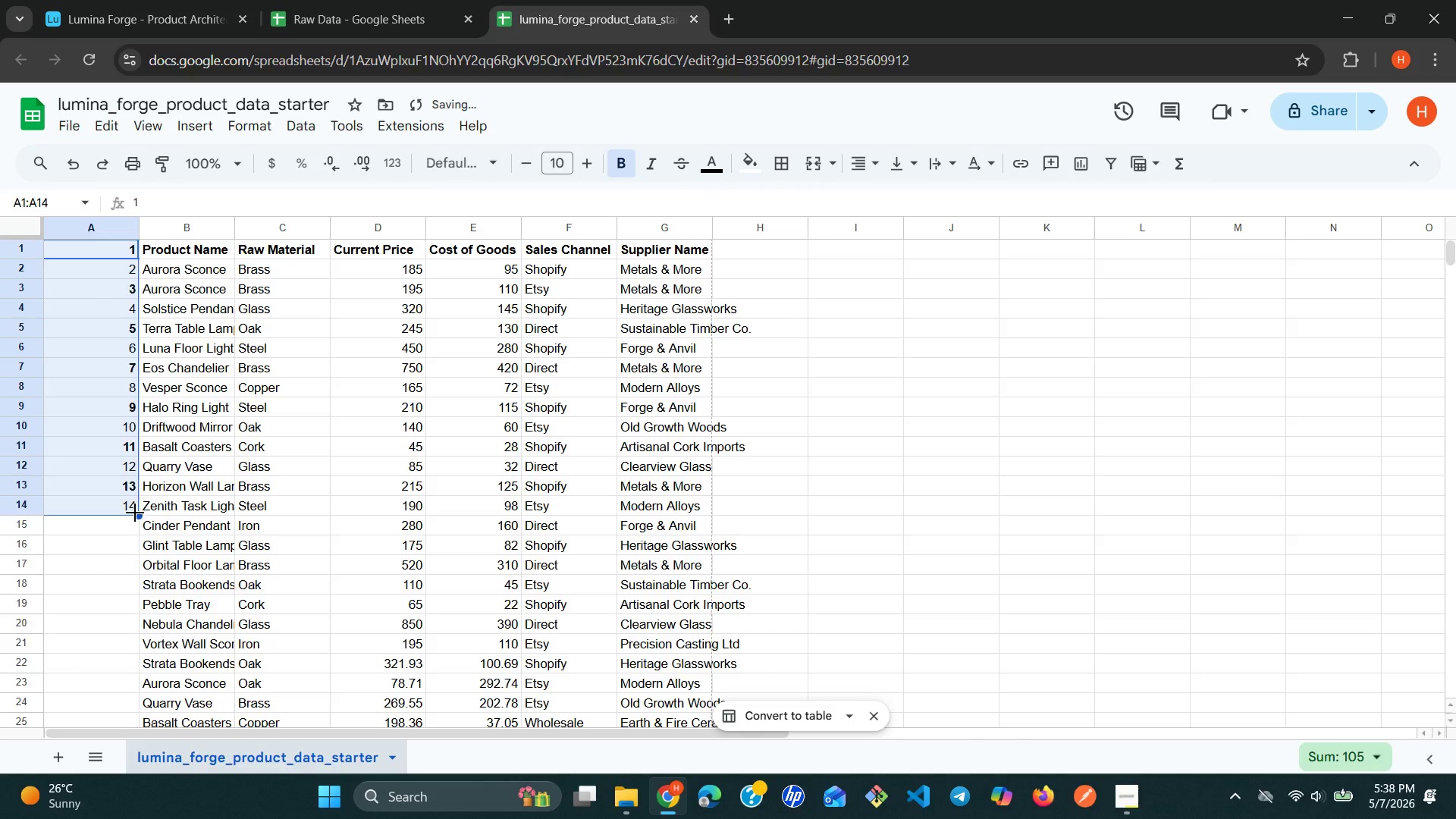 
left_click_drag(start_coordinate=[135, 514], to_coordinate=[156, 676])
 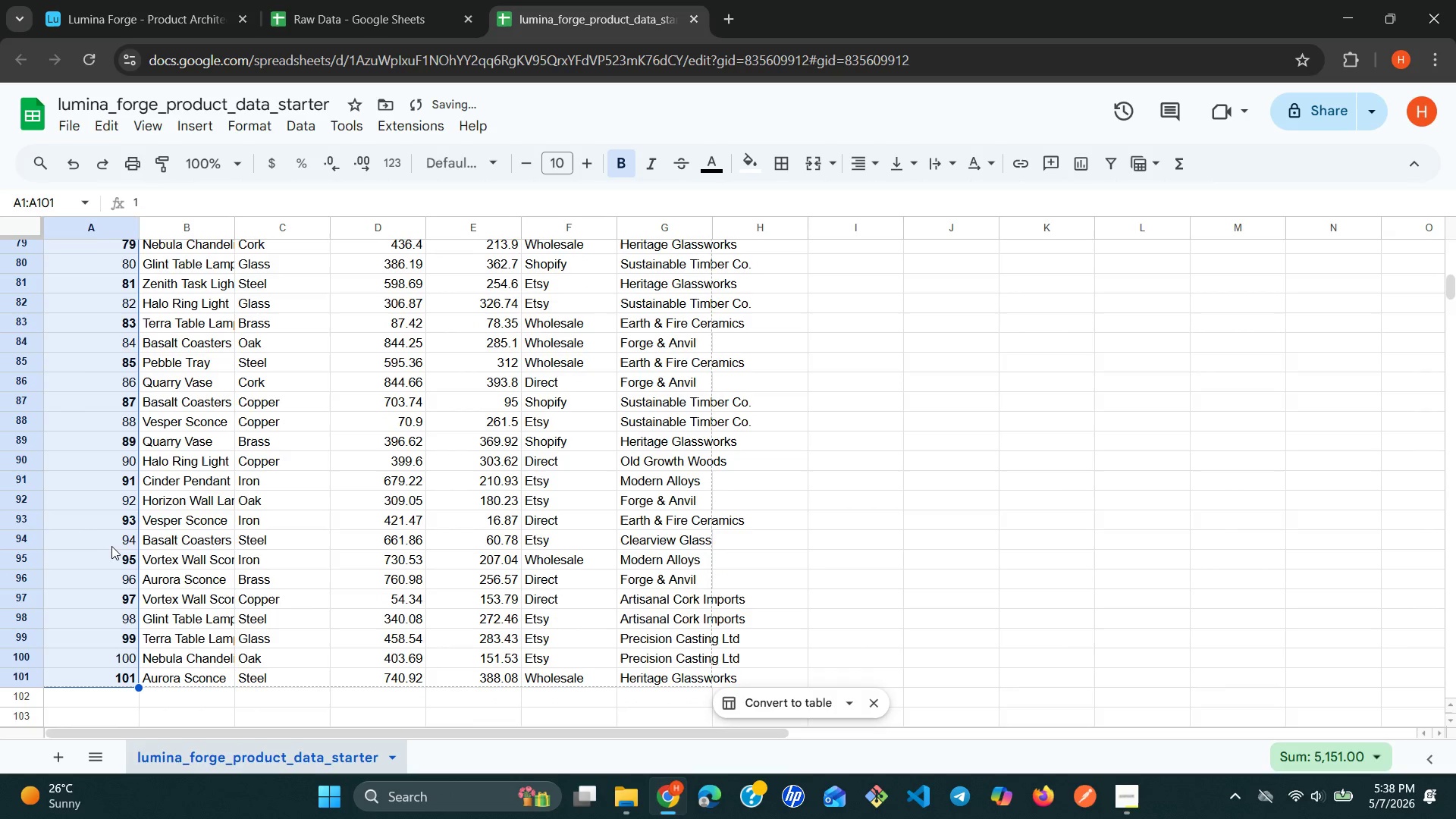 
scroll: coordinate [79, 538], scroll_direction: up, amount: 17.0
 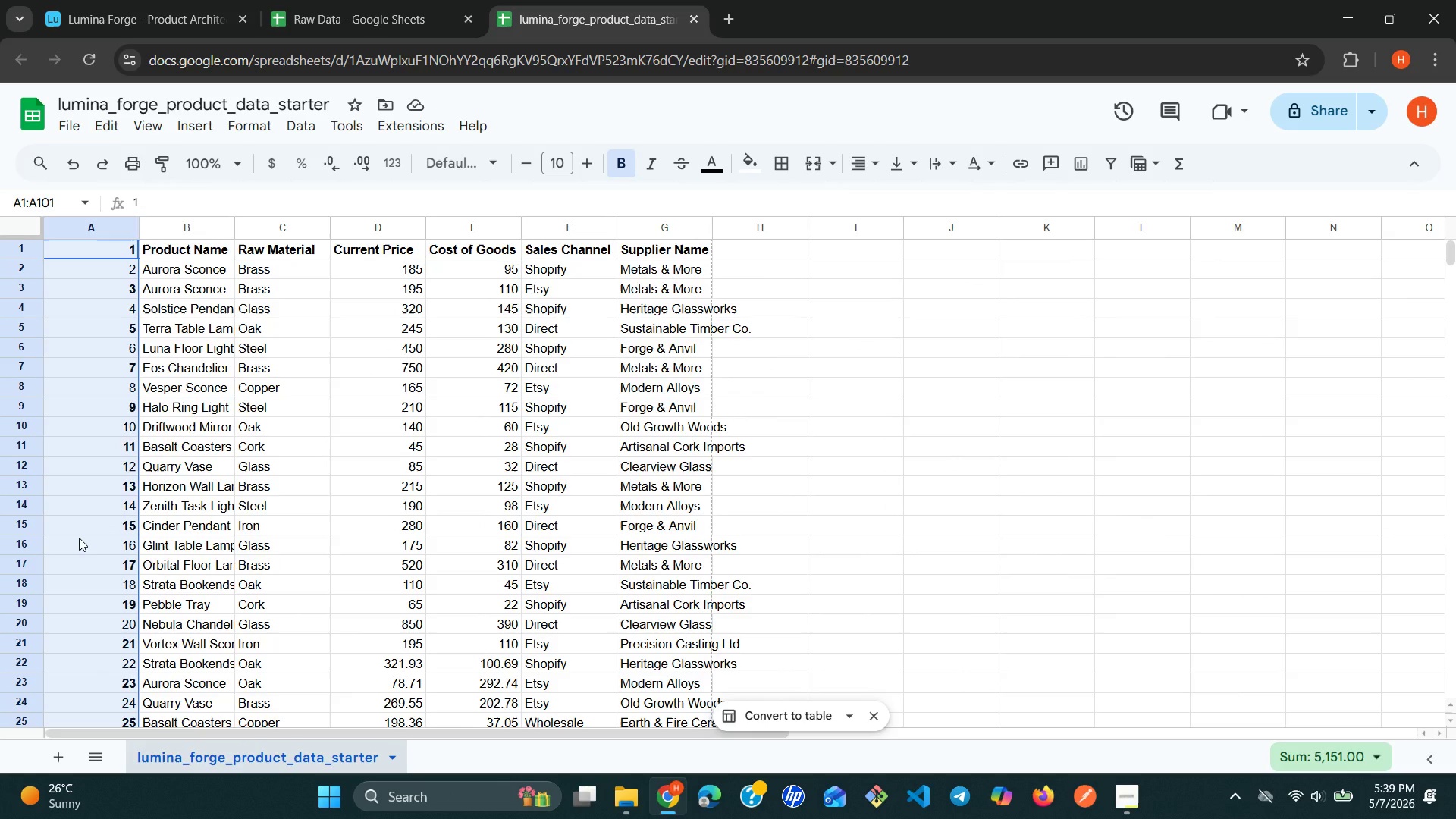 
key(Control+Z)
 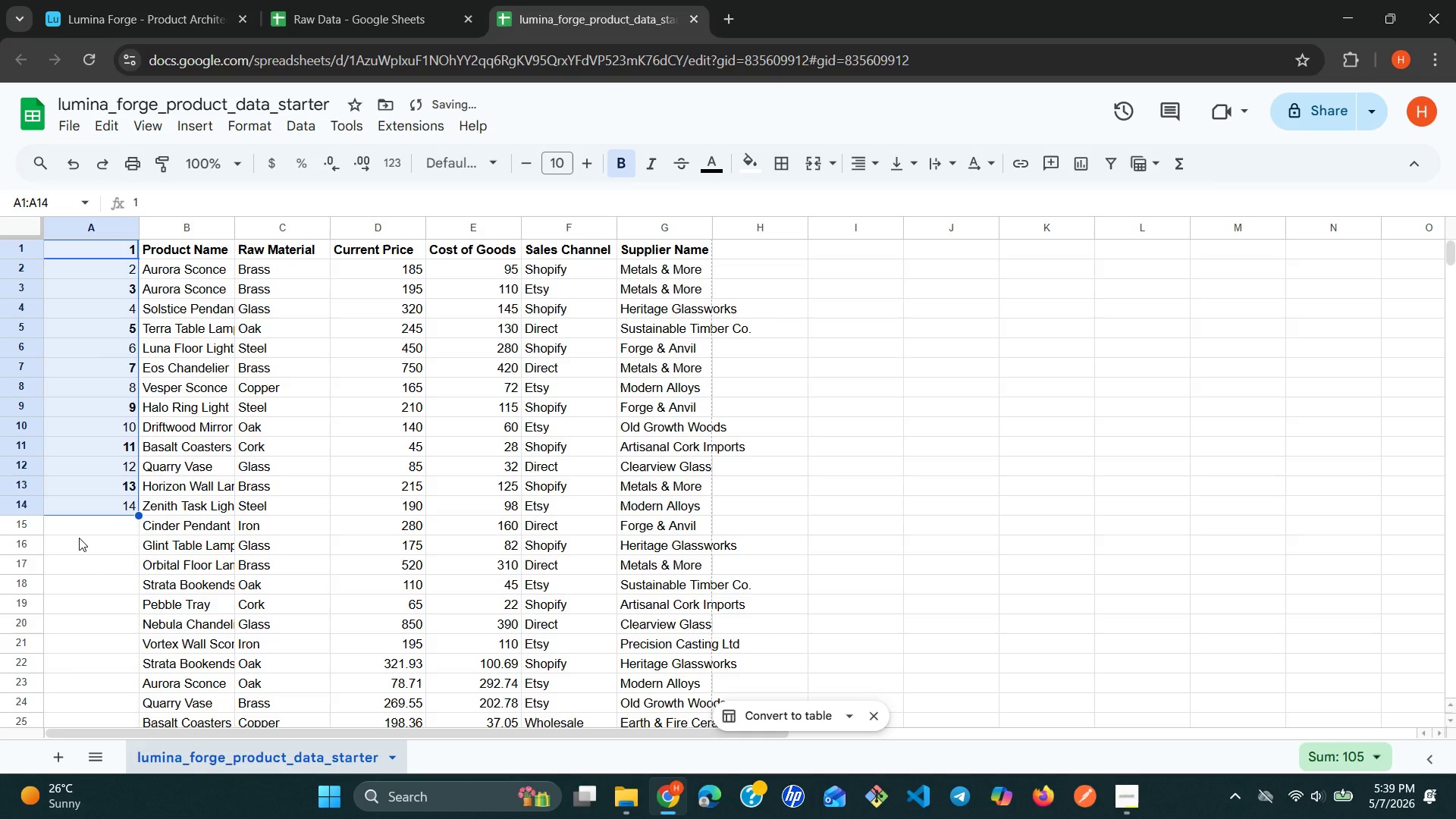 
key(Control+Z)
 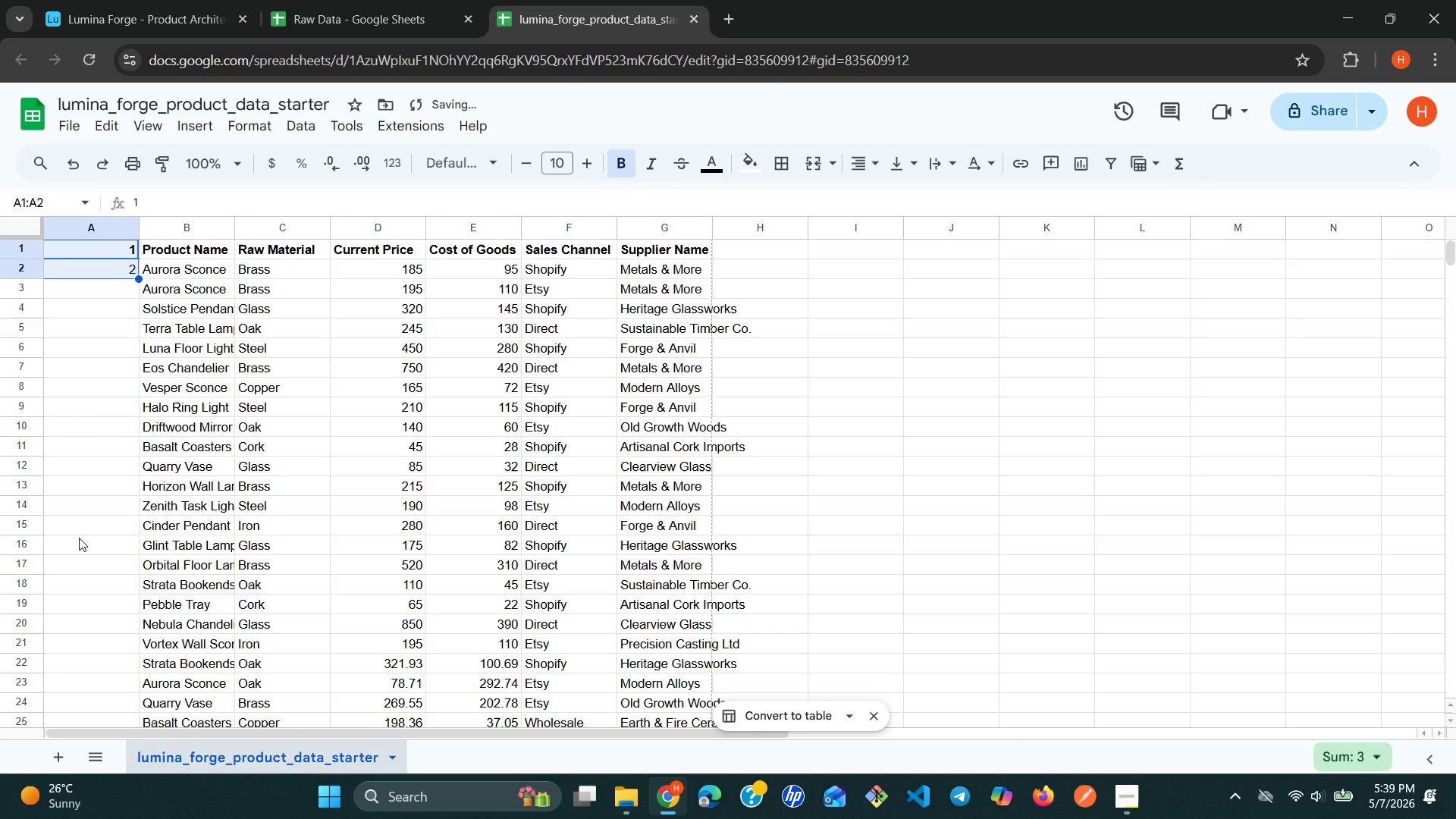 
key(Control+Z)
 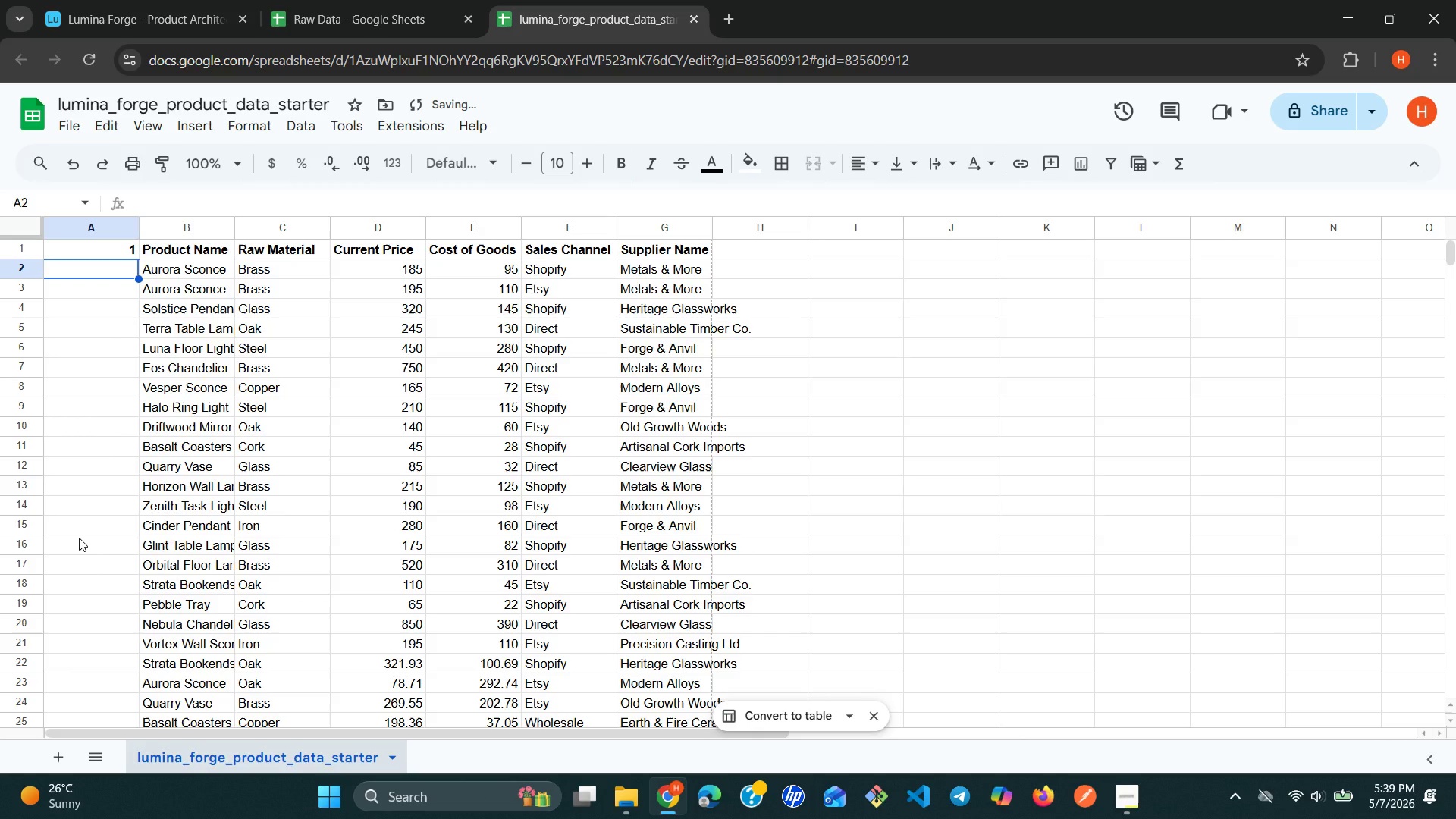 
key(Control+Z)
 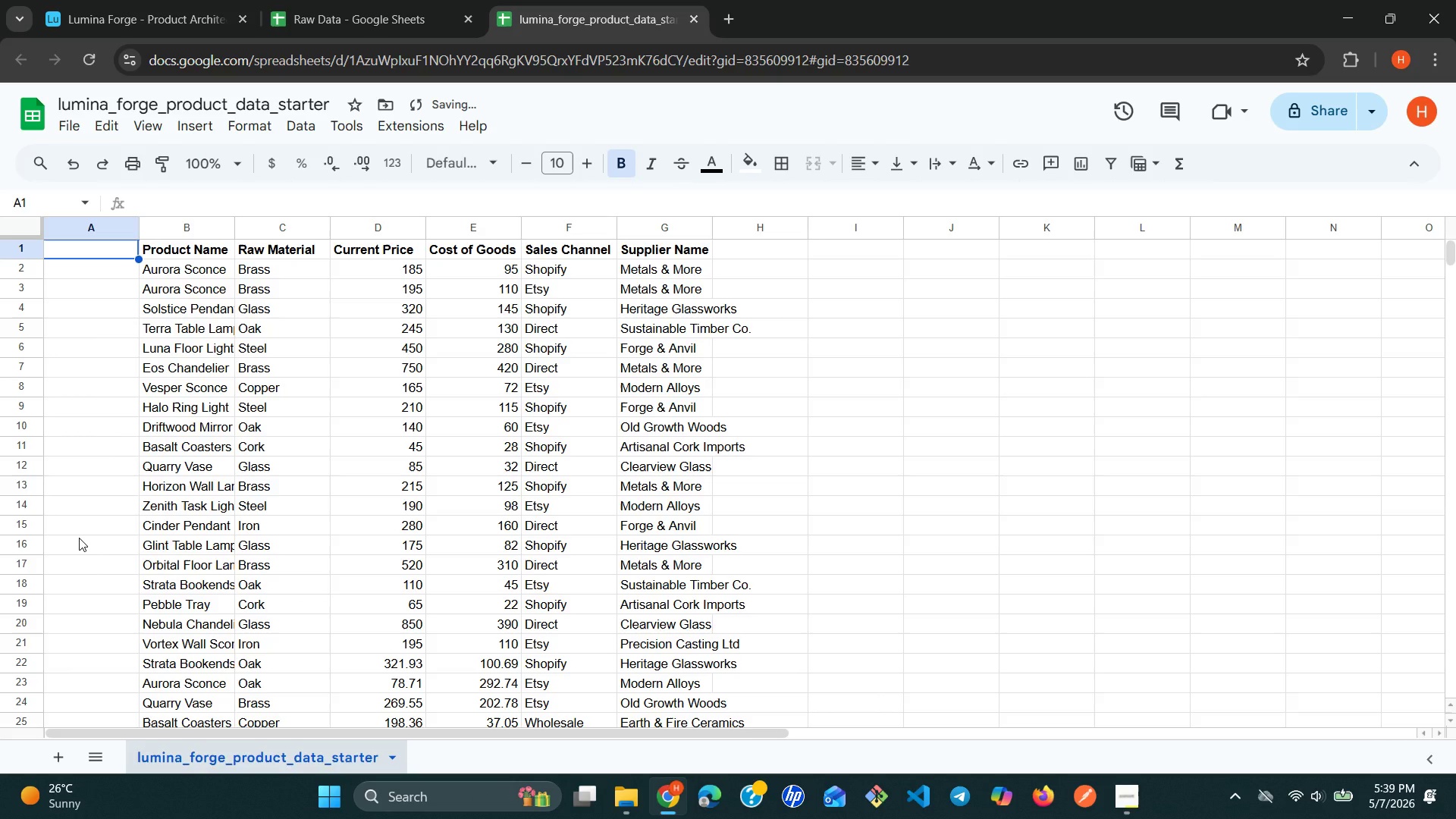 
hold_key(key=ControlLeft, duration=1.09)
 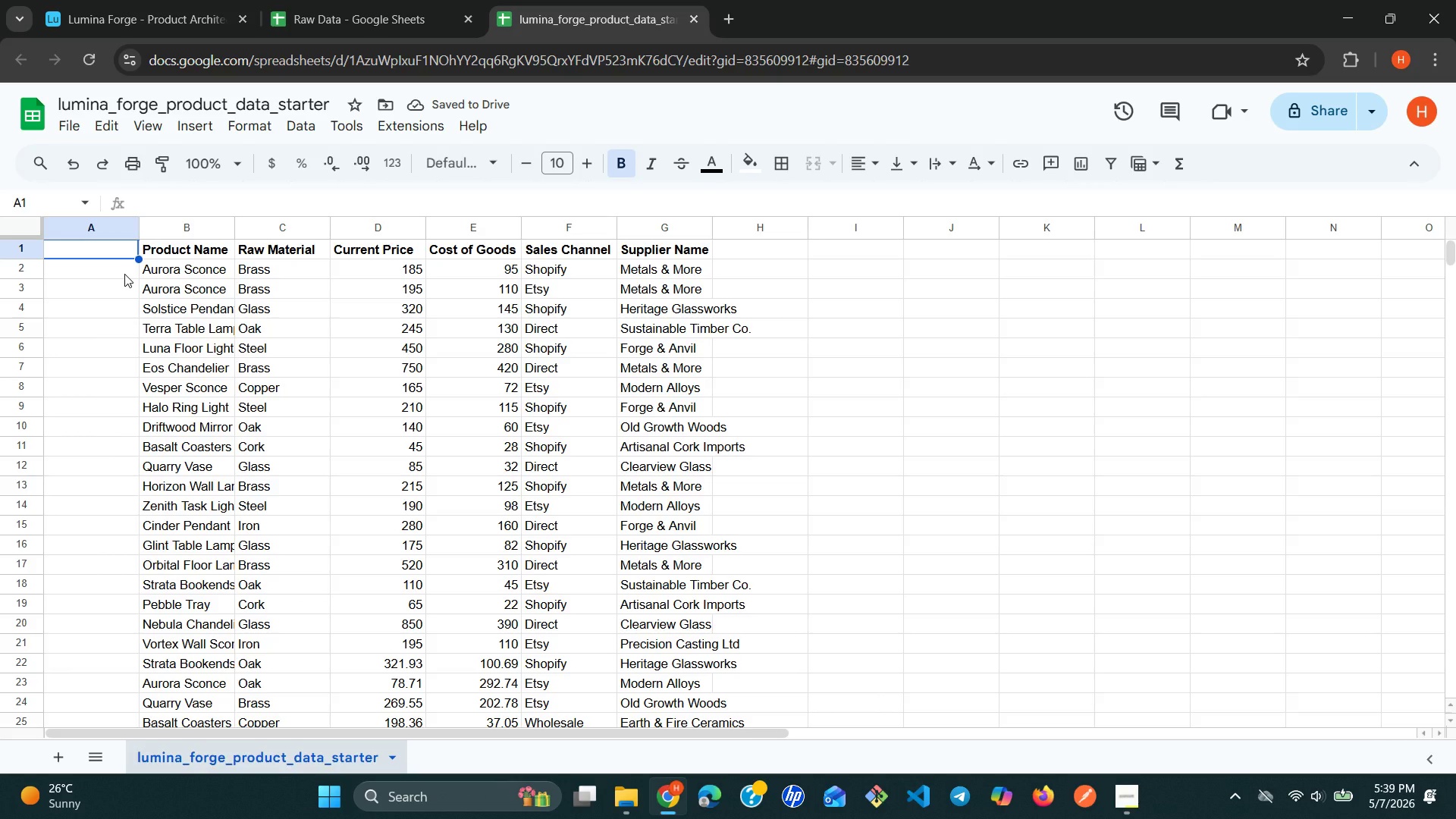 
left_click([124, 274])
 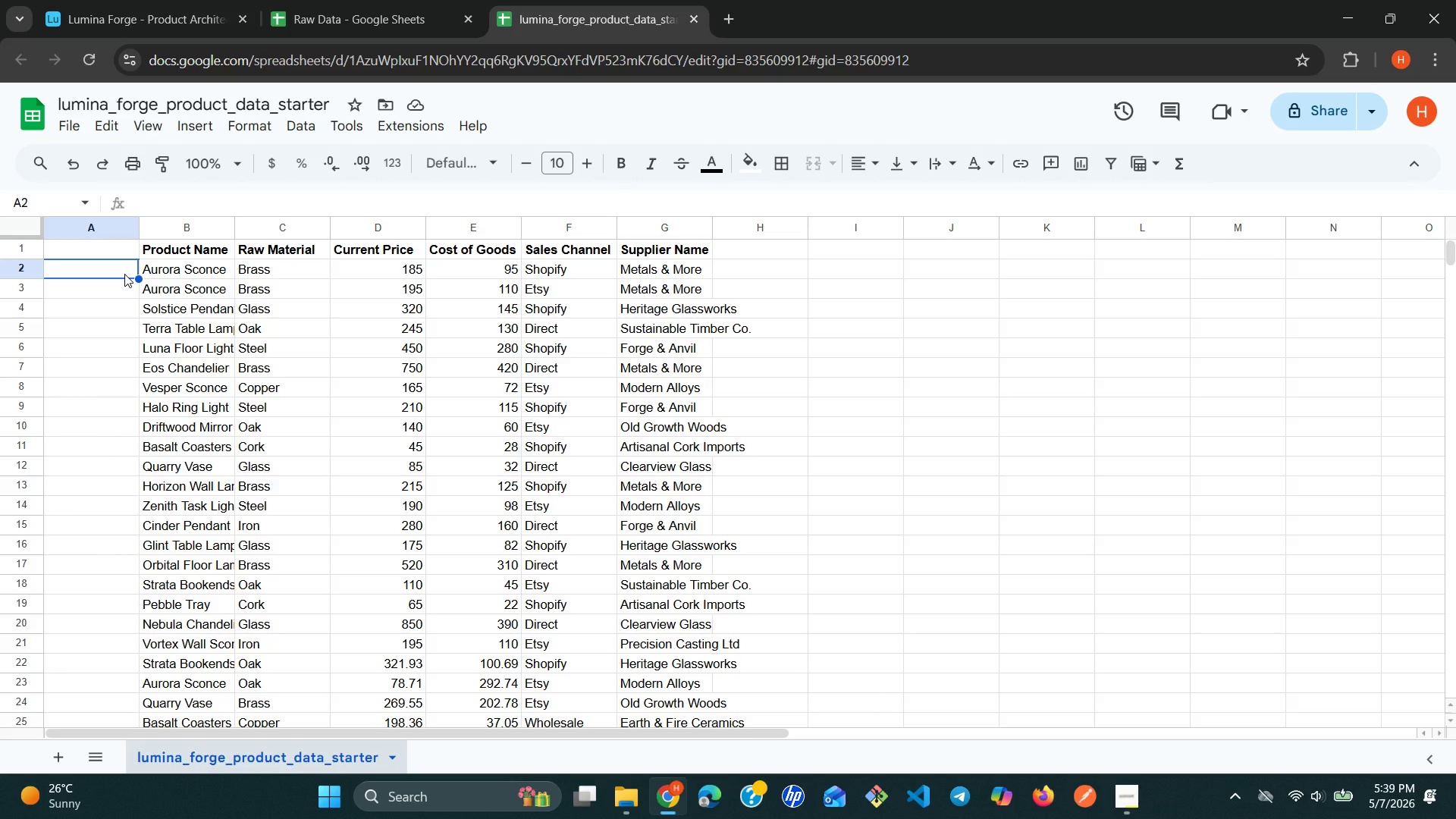 
key(1)
 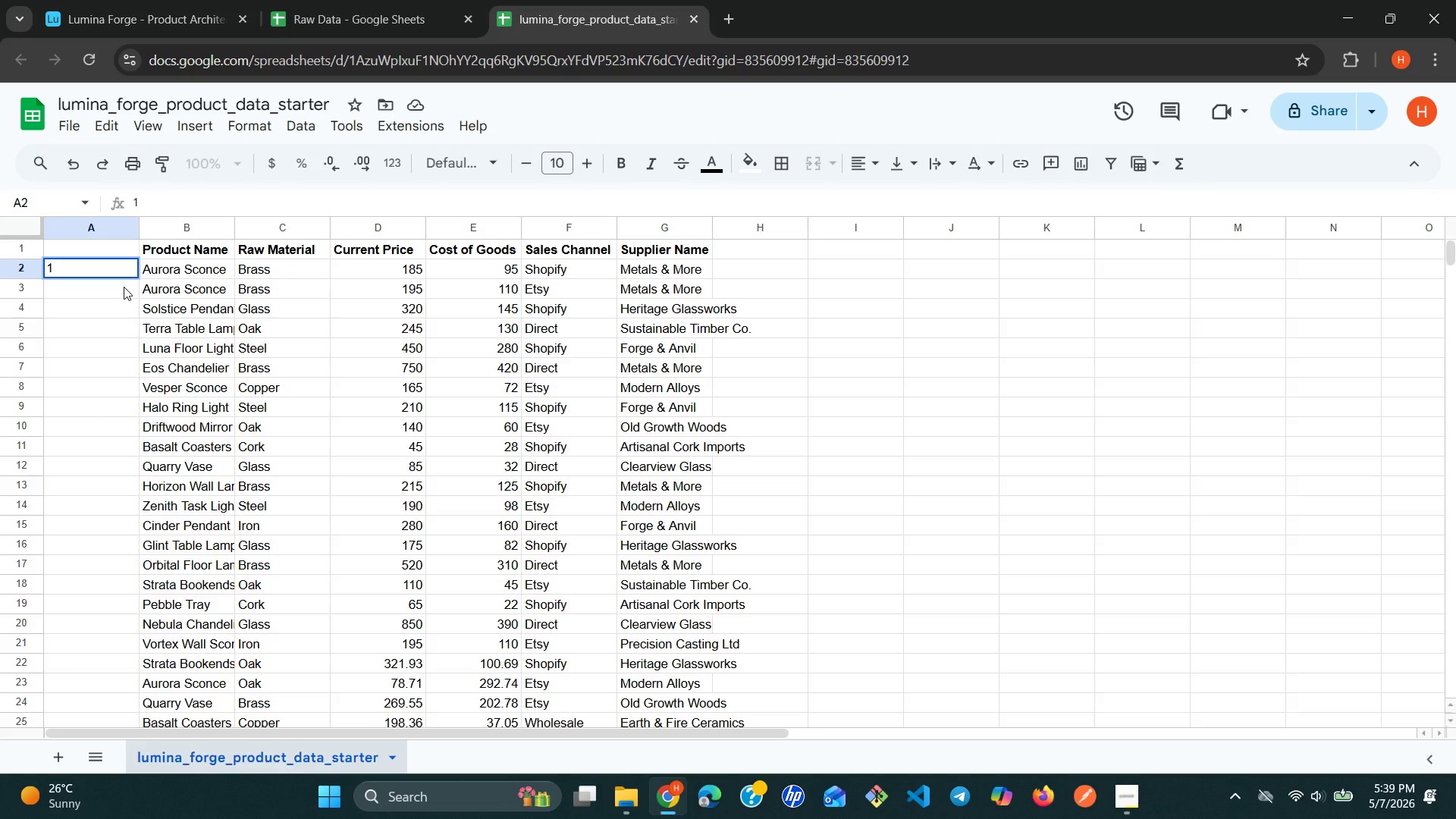 
left_click([124, 287])
 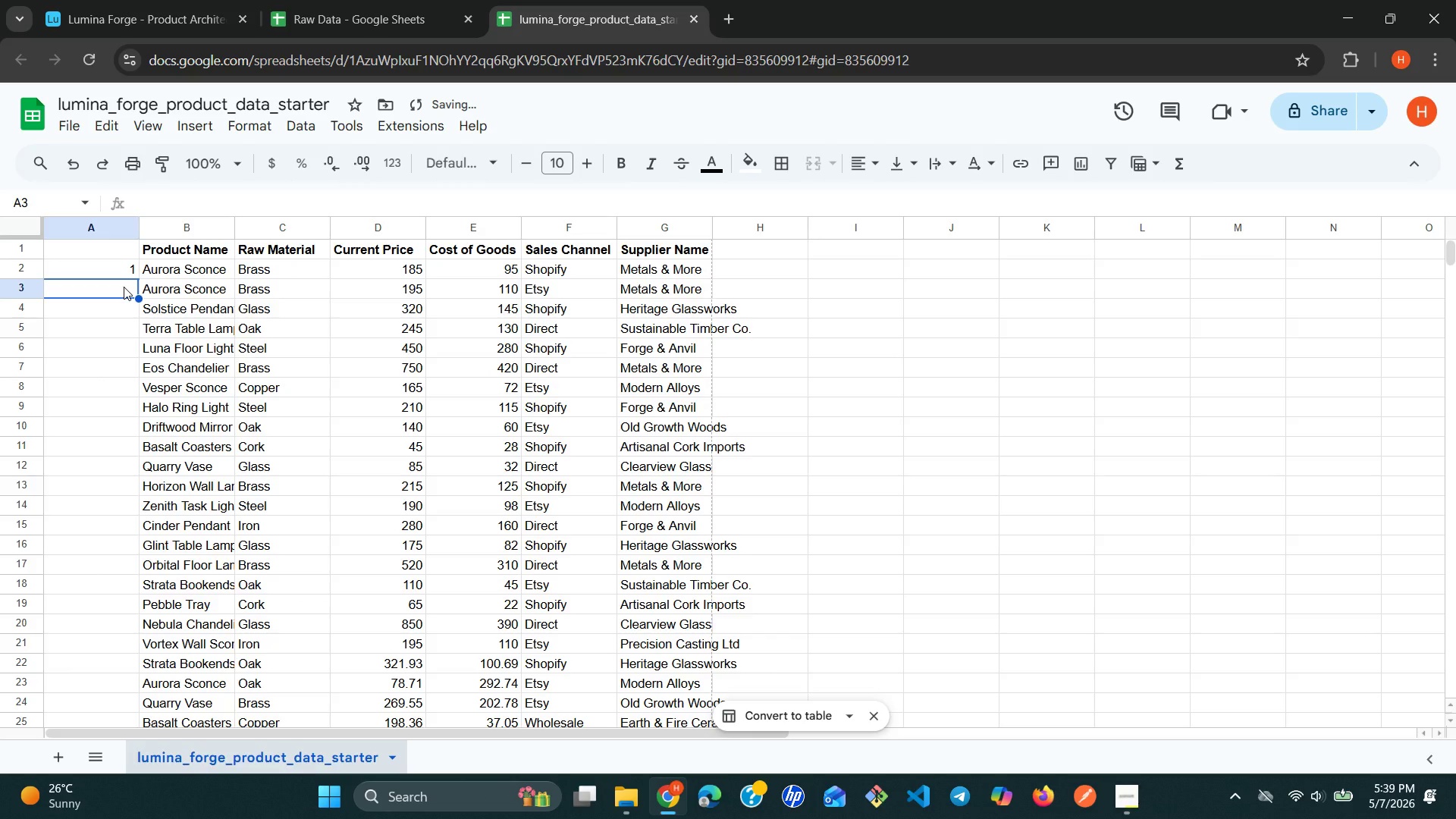 
key(2)
 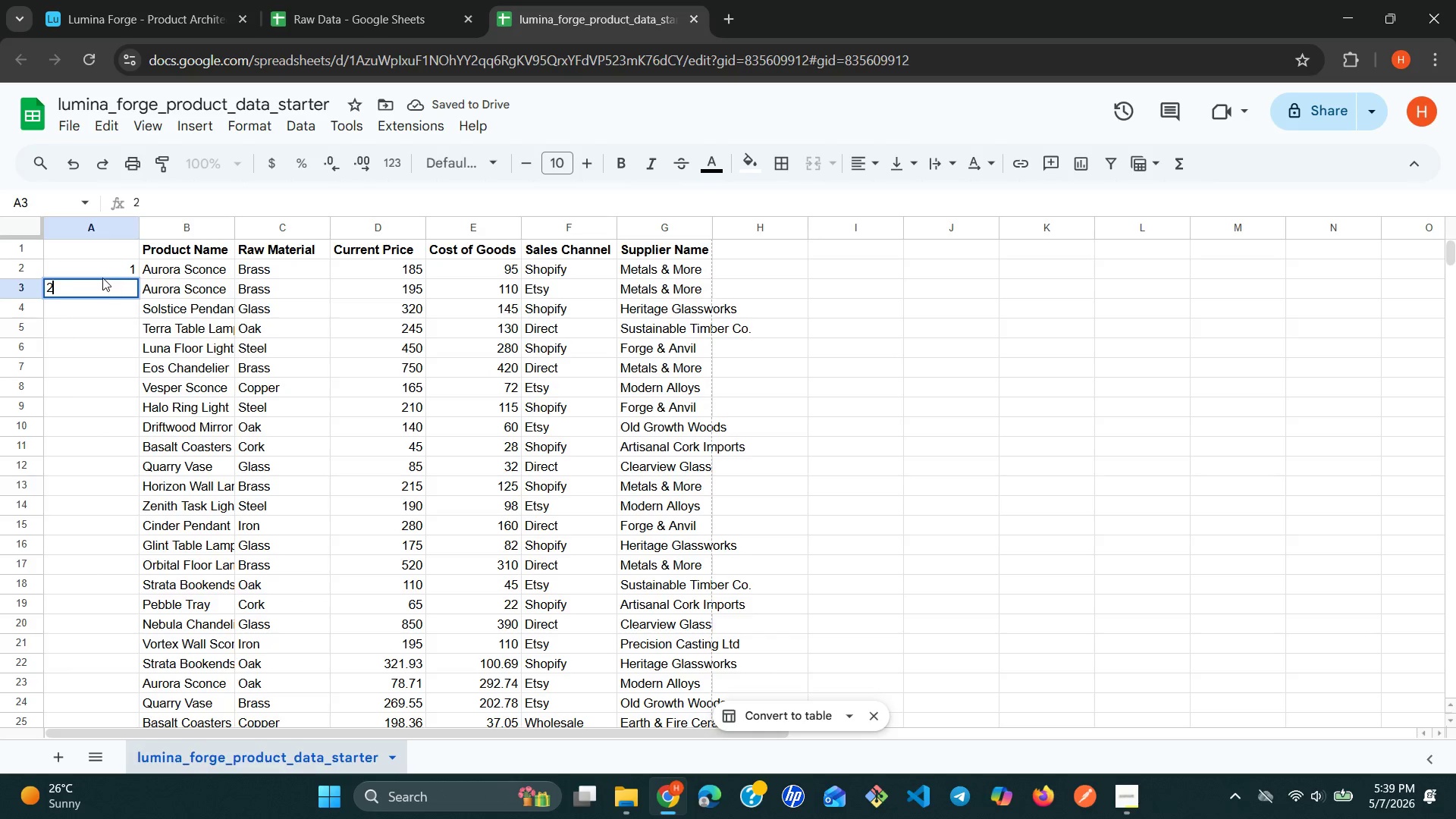 
left_click([102, 271])
 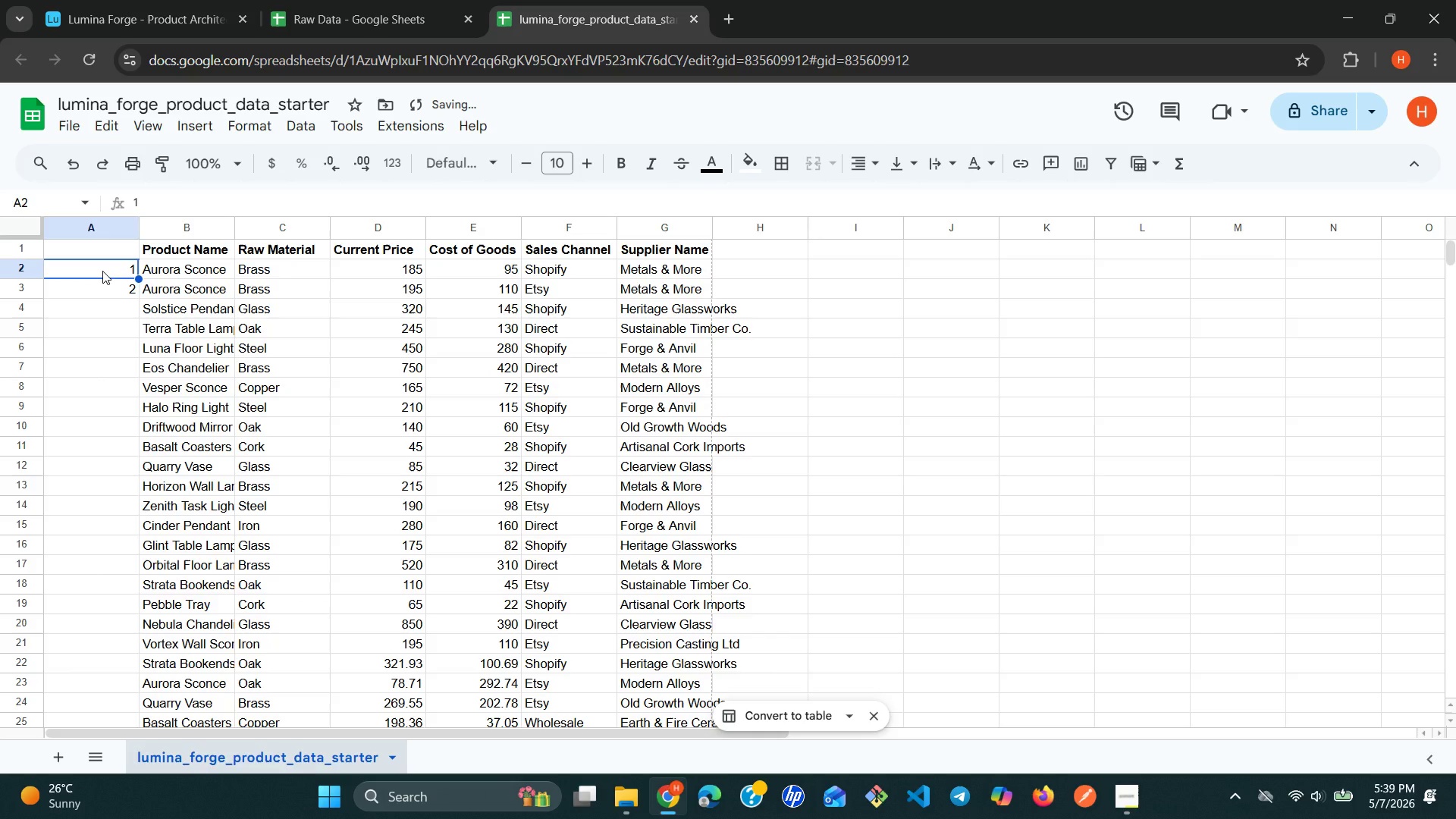 
key(Control+Shift+ArrowDown)
 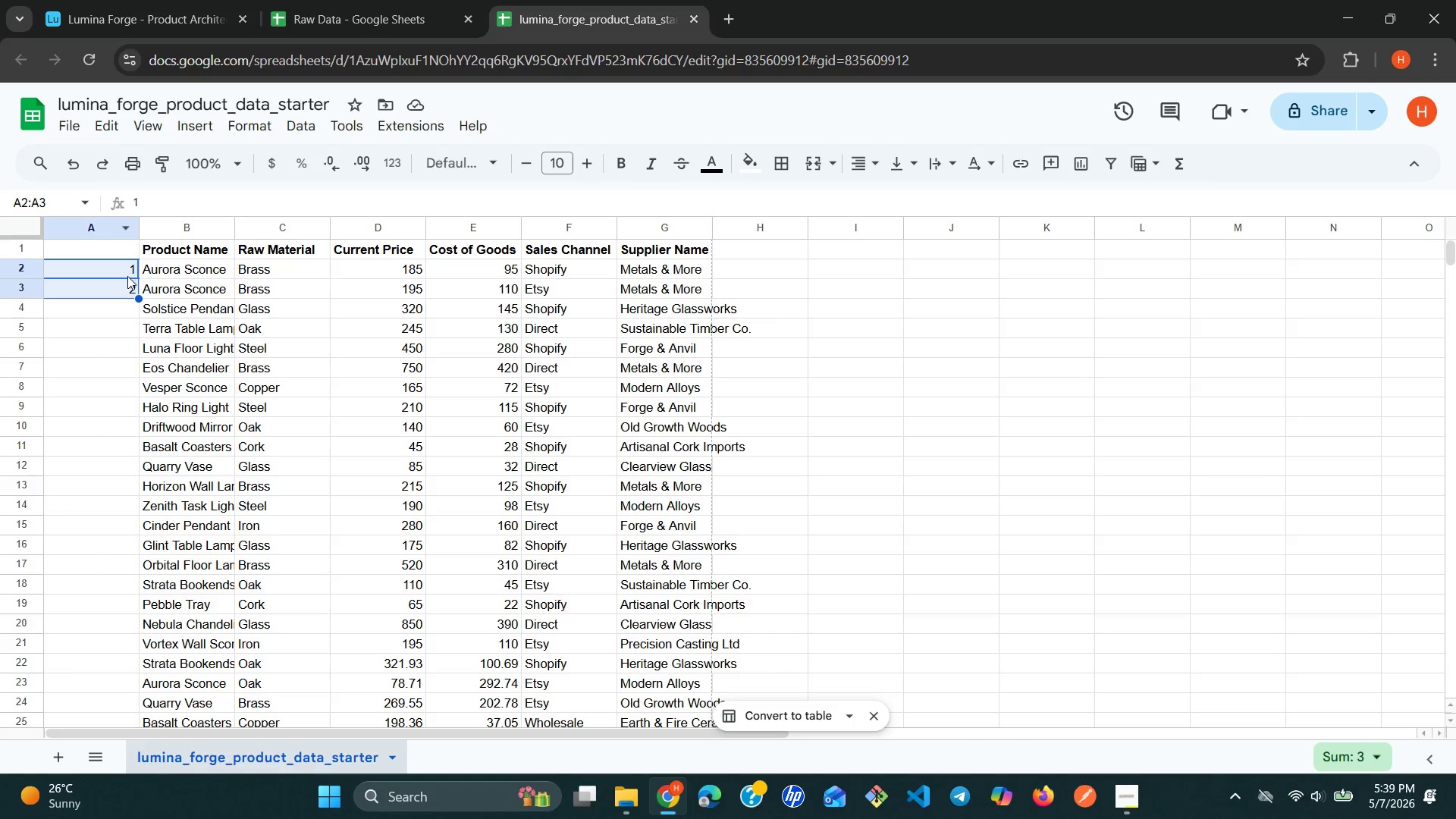 
left_click_drag(start_coordinate=[136, 298], to_coordinate=[163, 649])
 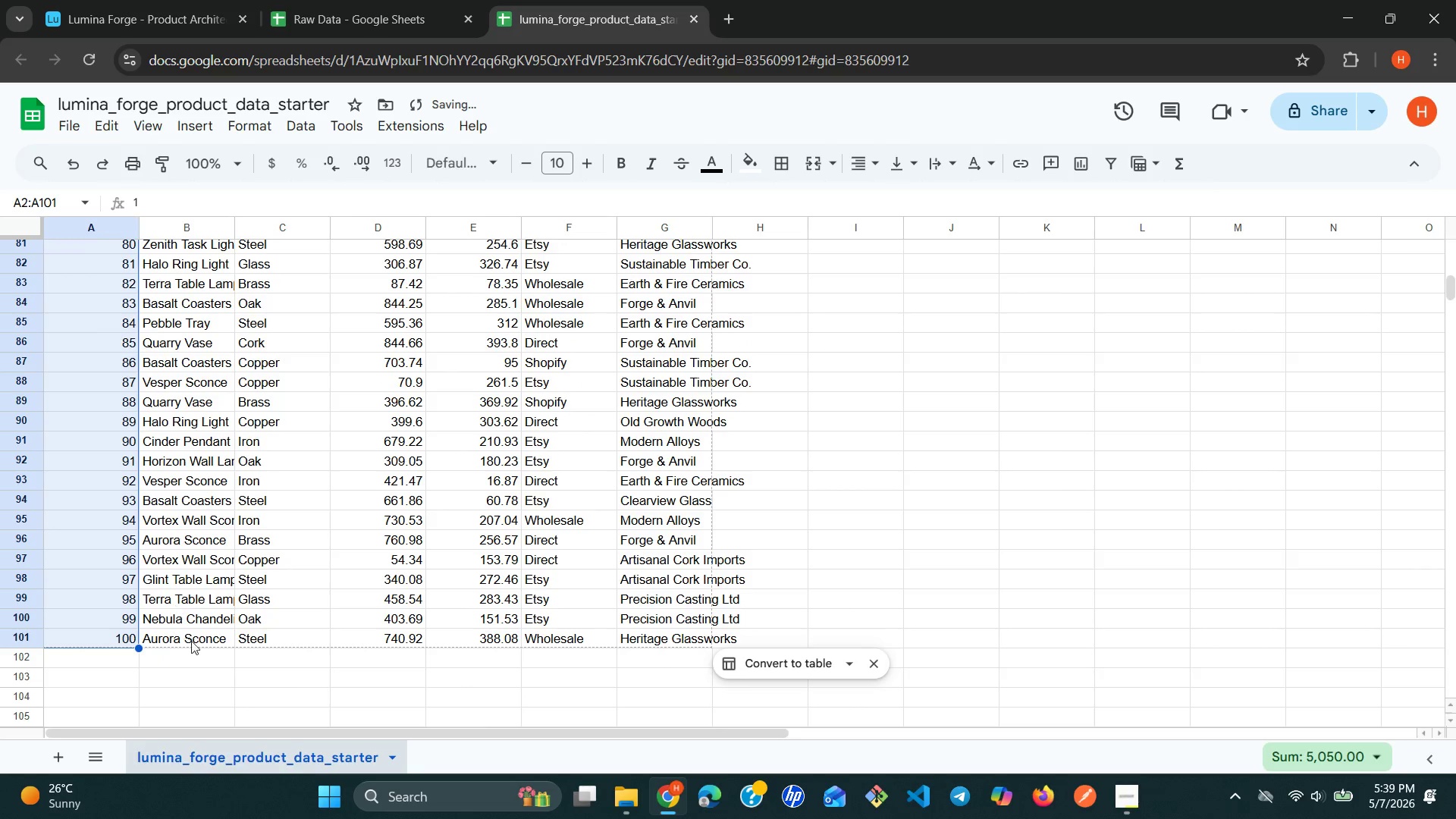 
left_click([199, 660])
 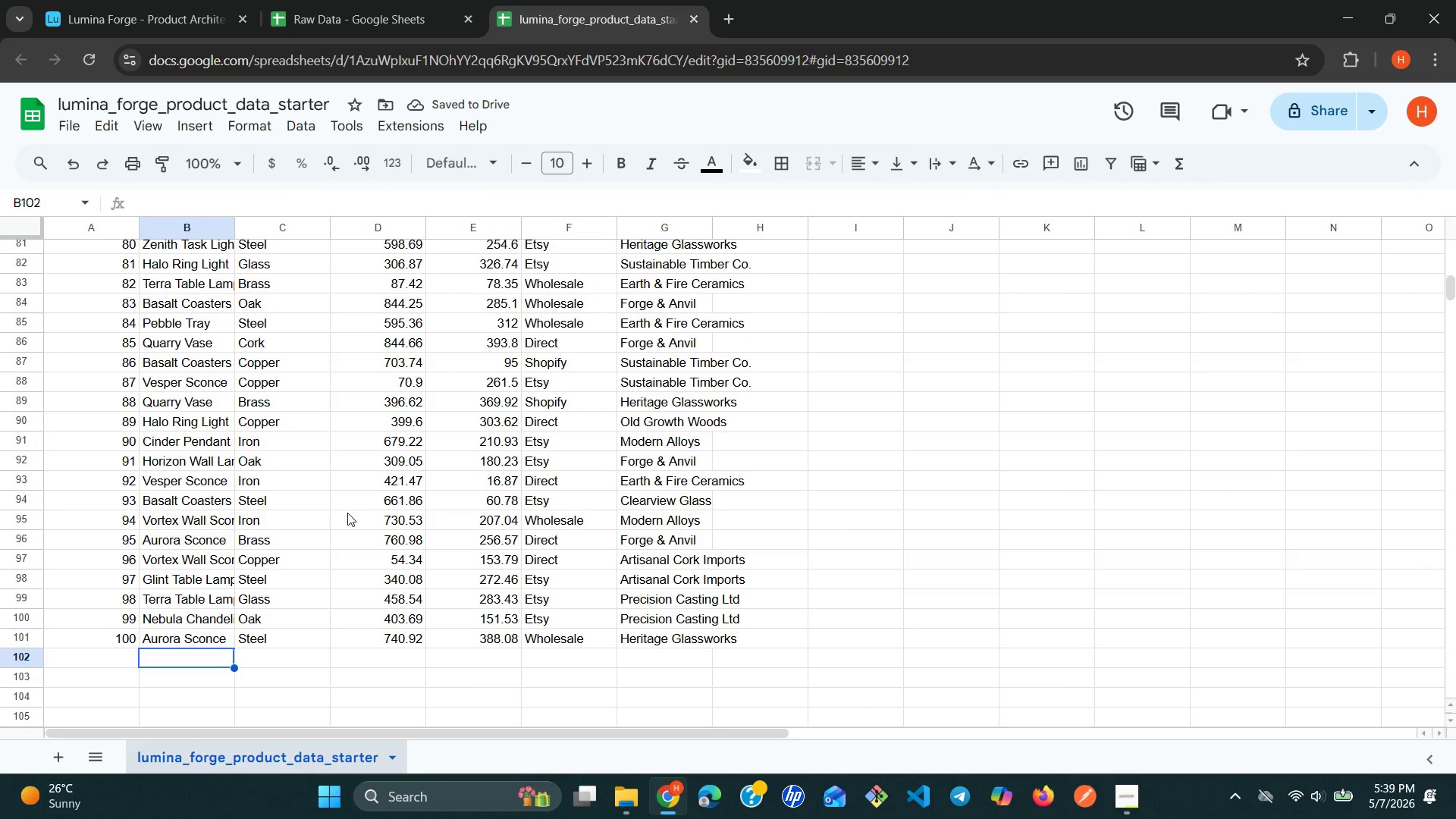 
scroll: coordinate [348, 519], scroll_direction: up, amount: 16.0
 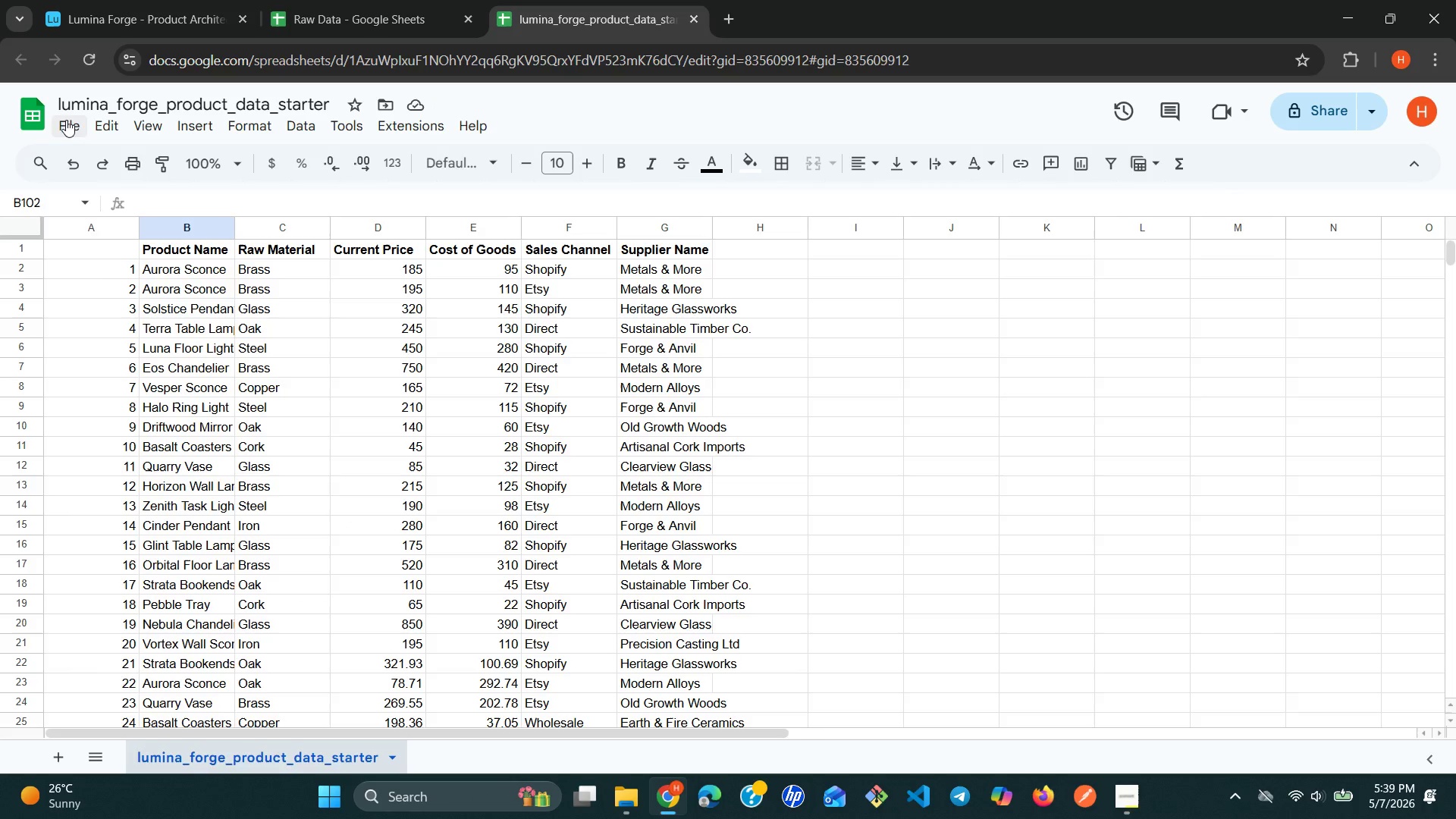 
left_click([75, 129])
 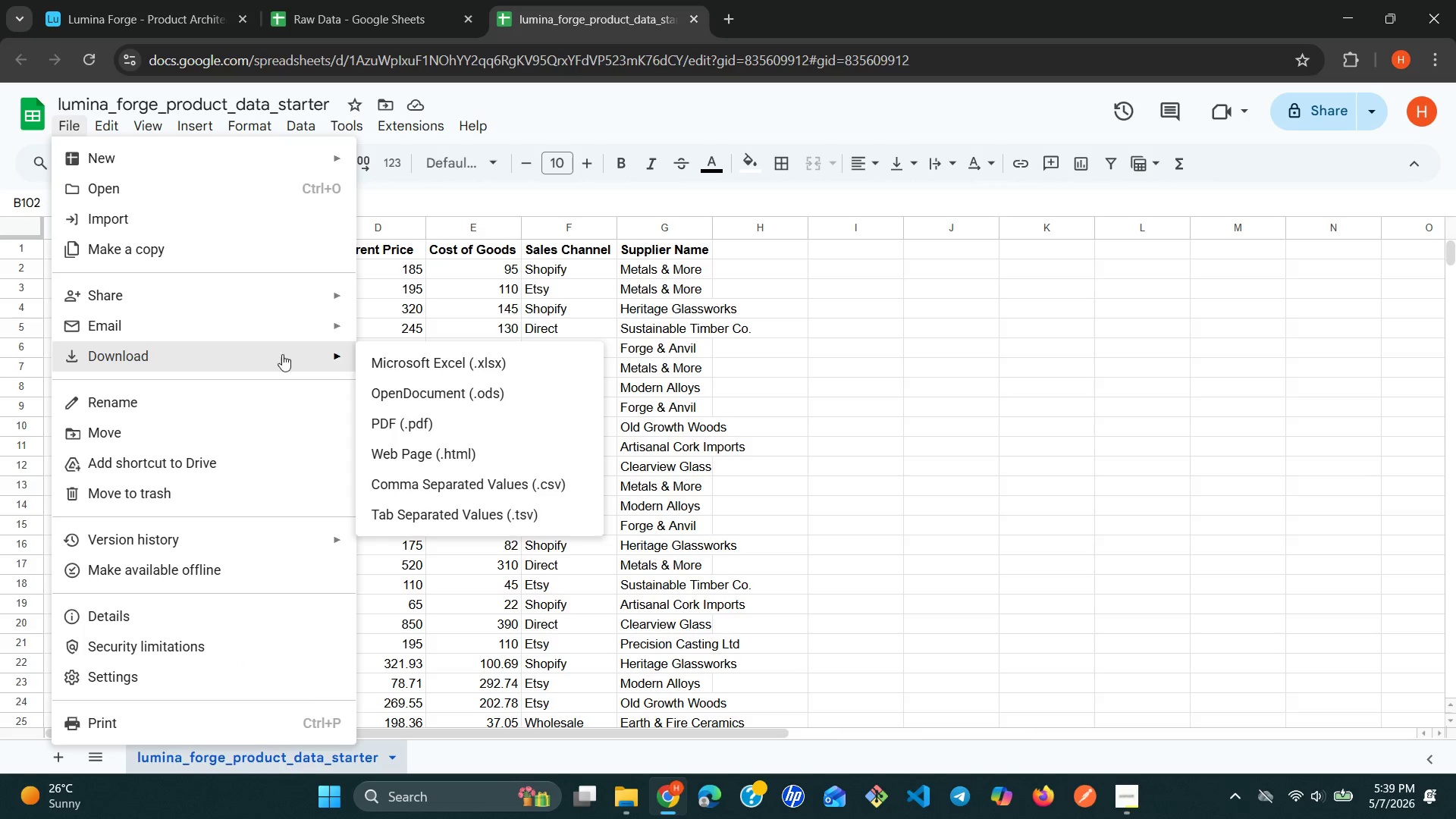 
wait(9.58)
 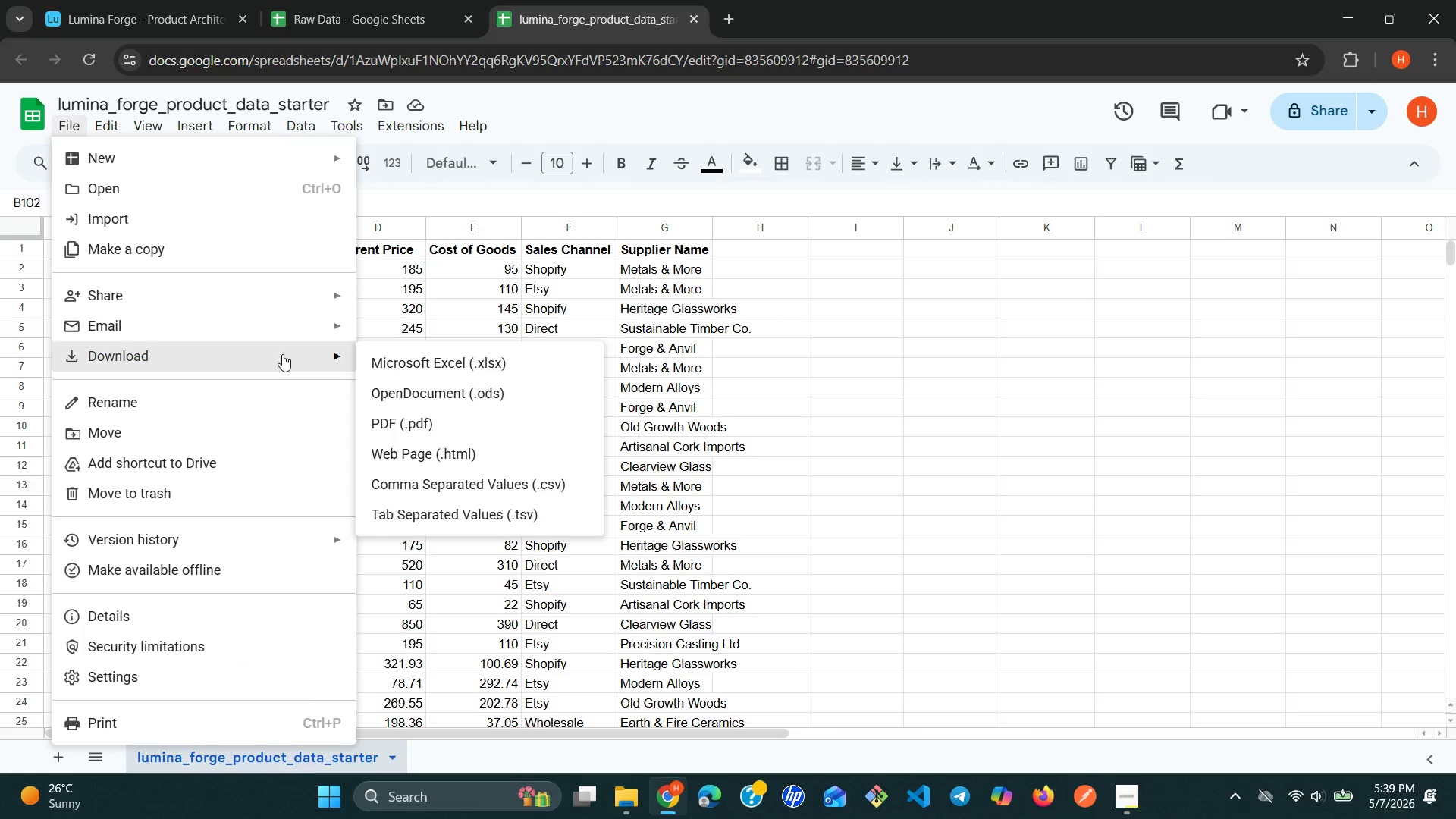 
left_click([429, 472])
 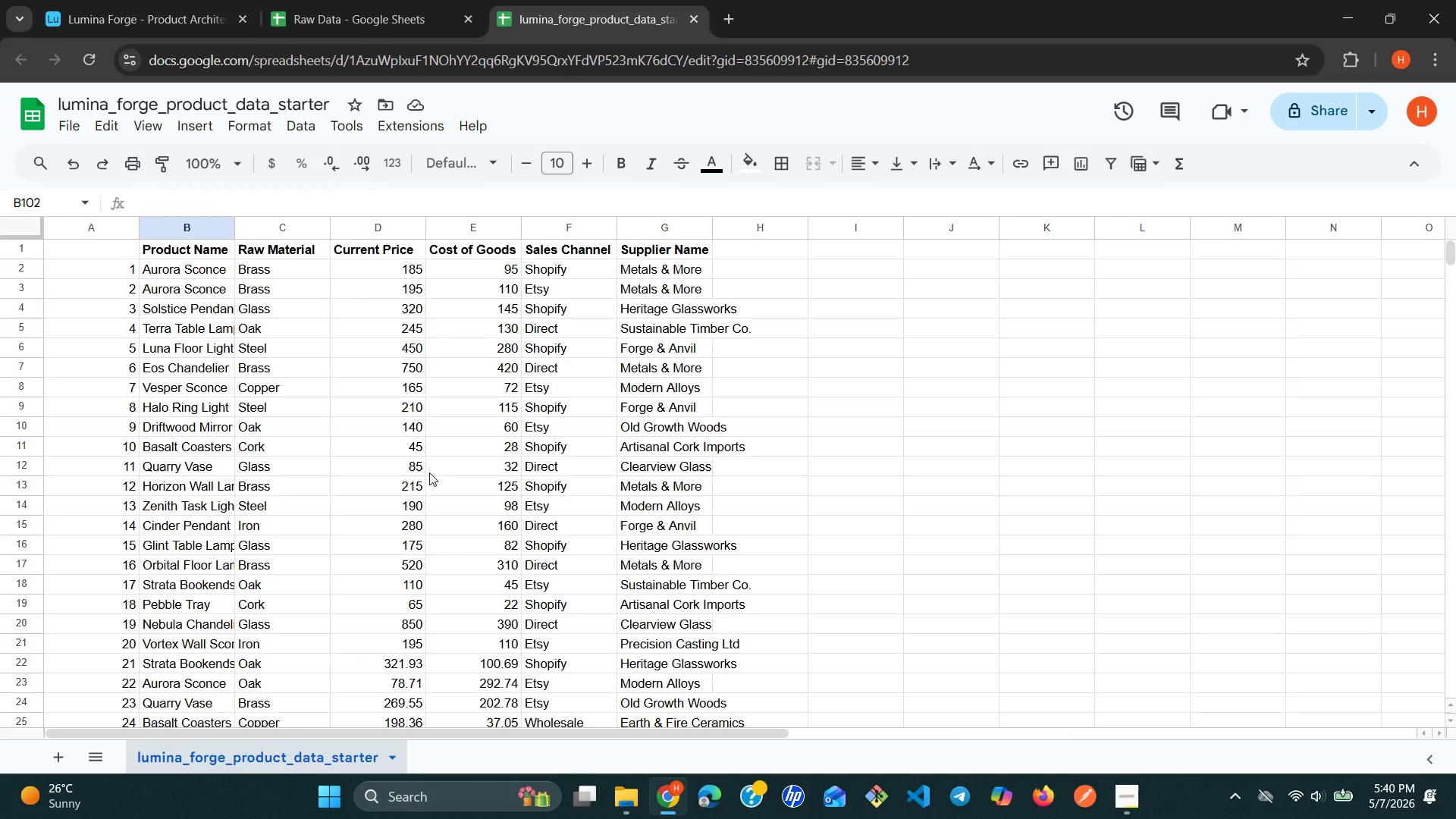 
wait(11.95)
 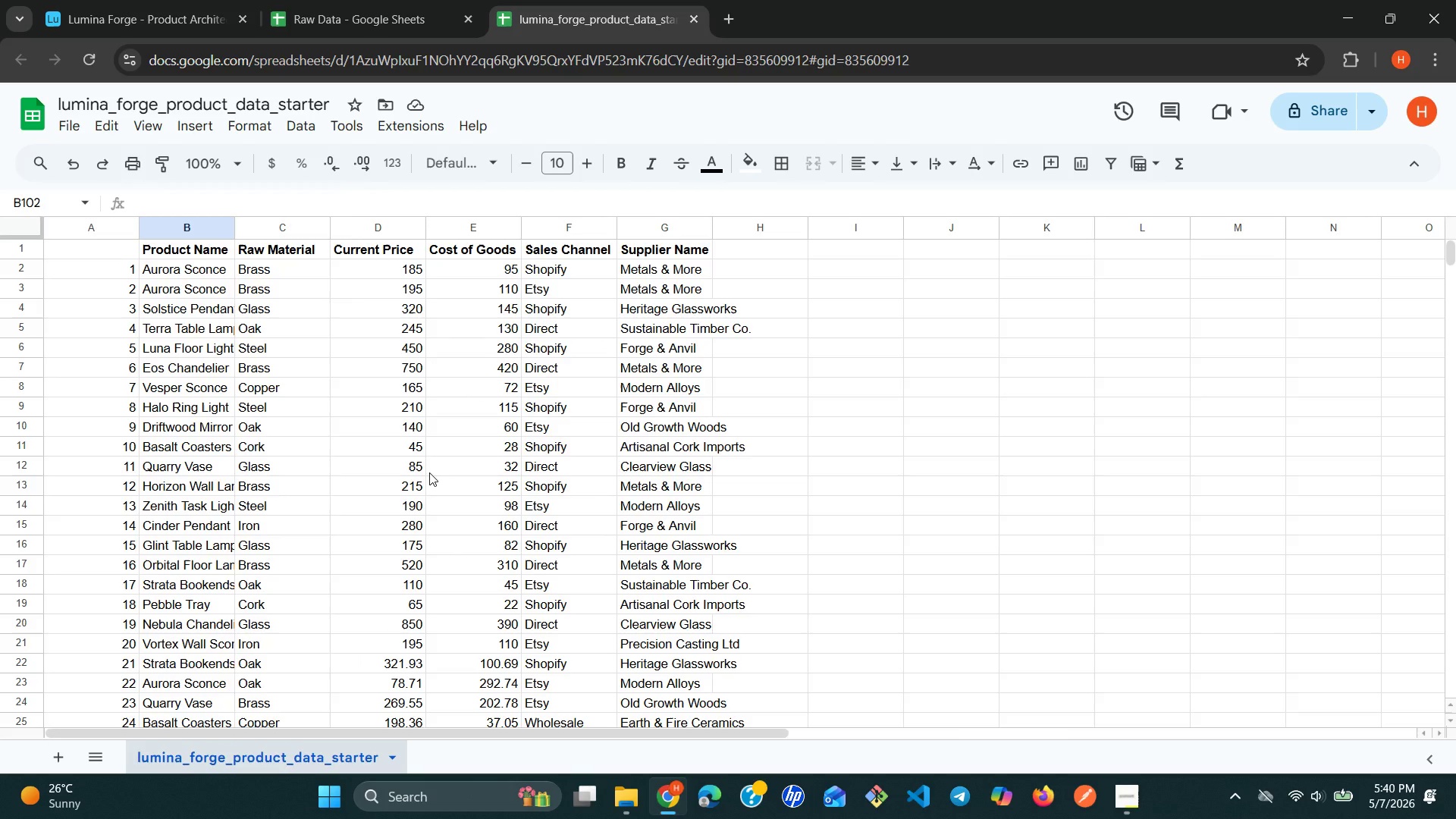 
left_click([68, 122])
 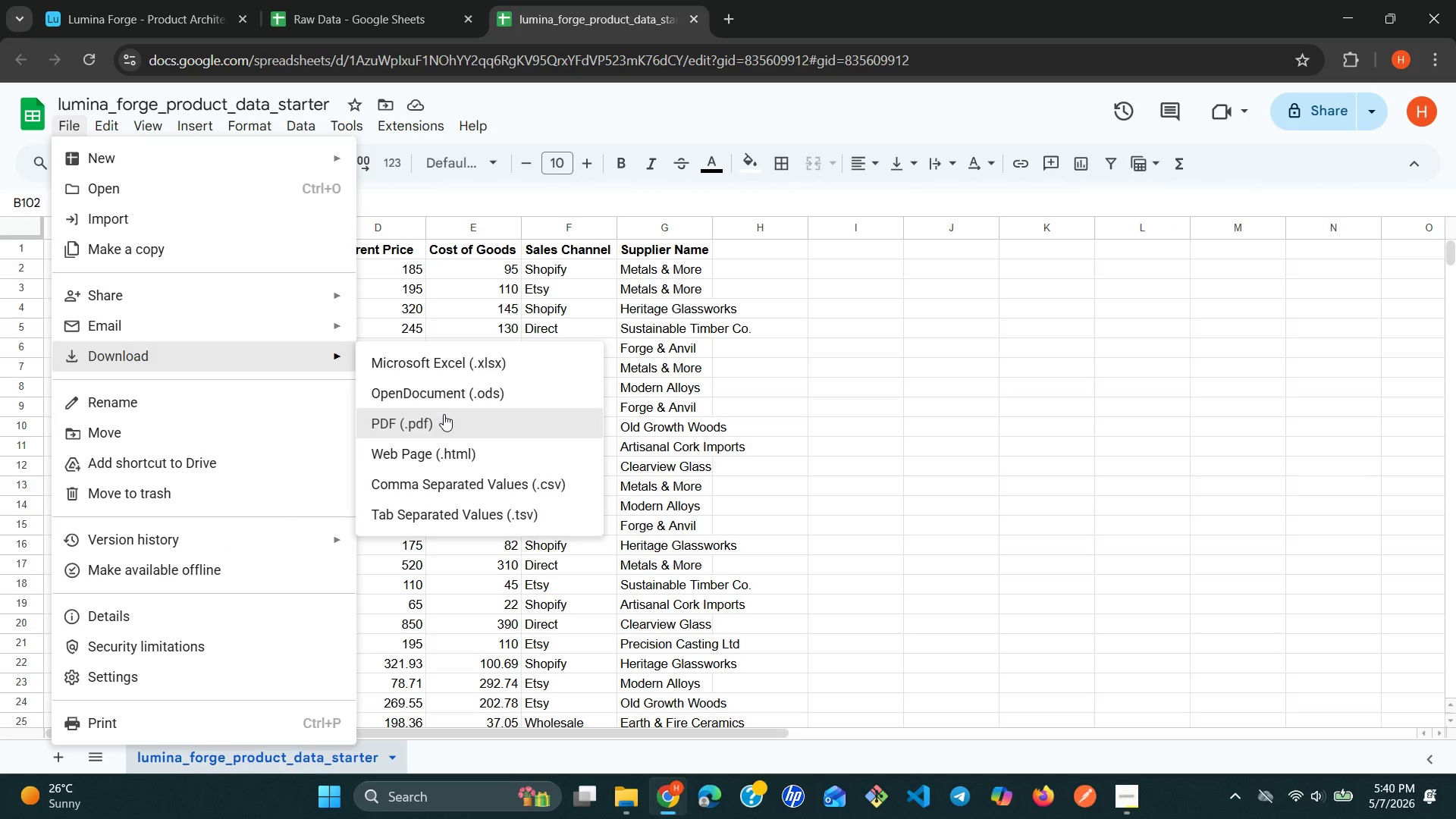 
left_click([447, 476])
 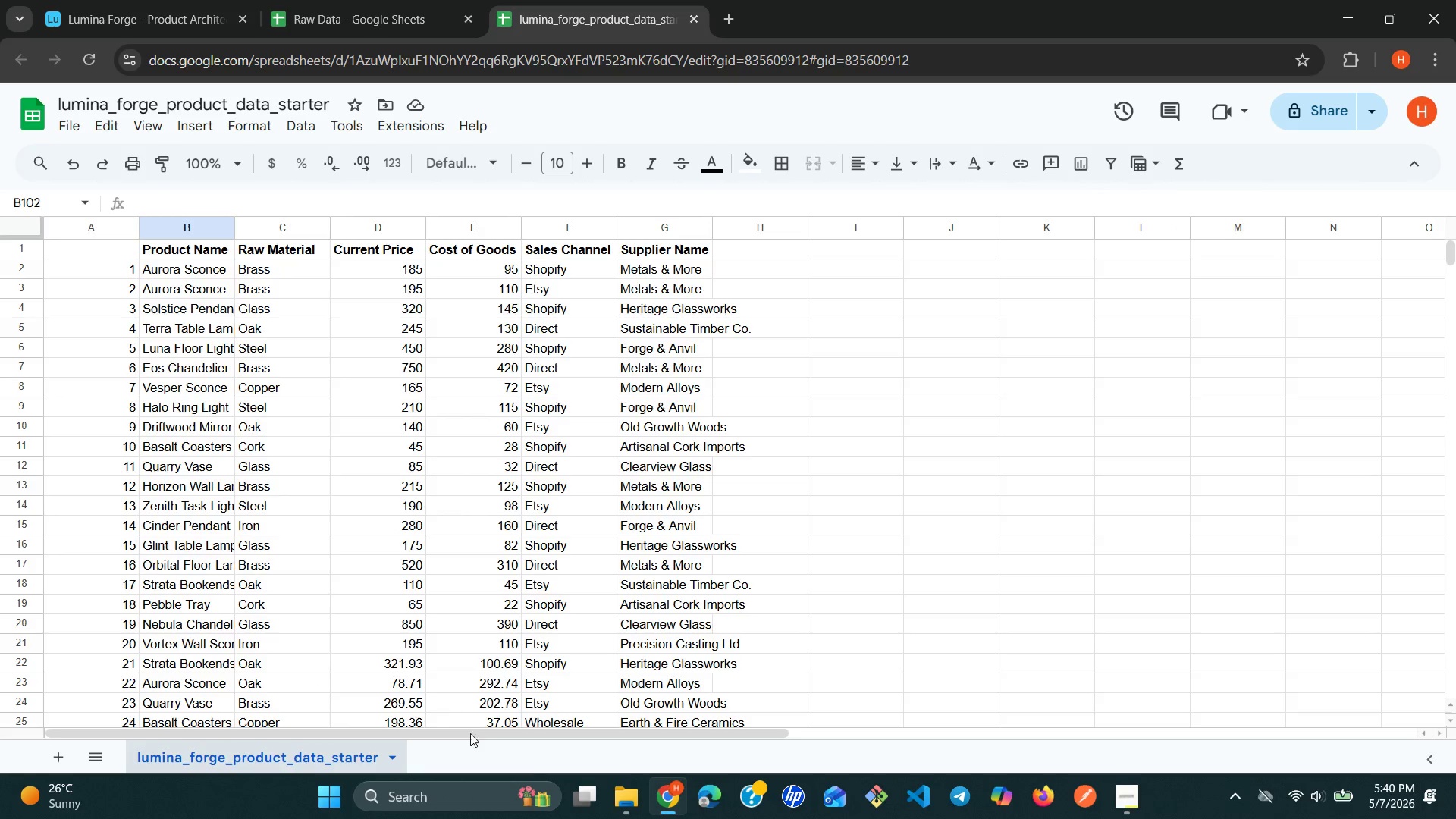 
left_click([635, 798])
 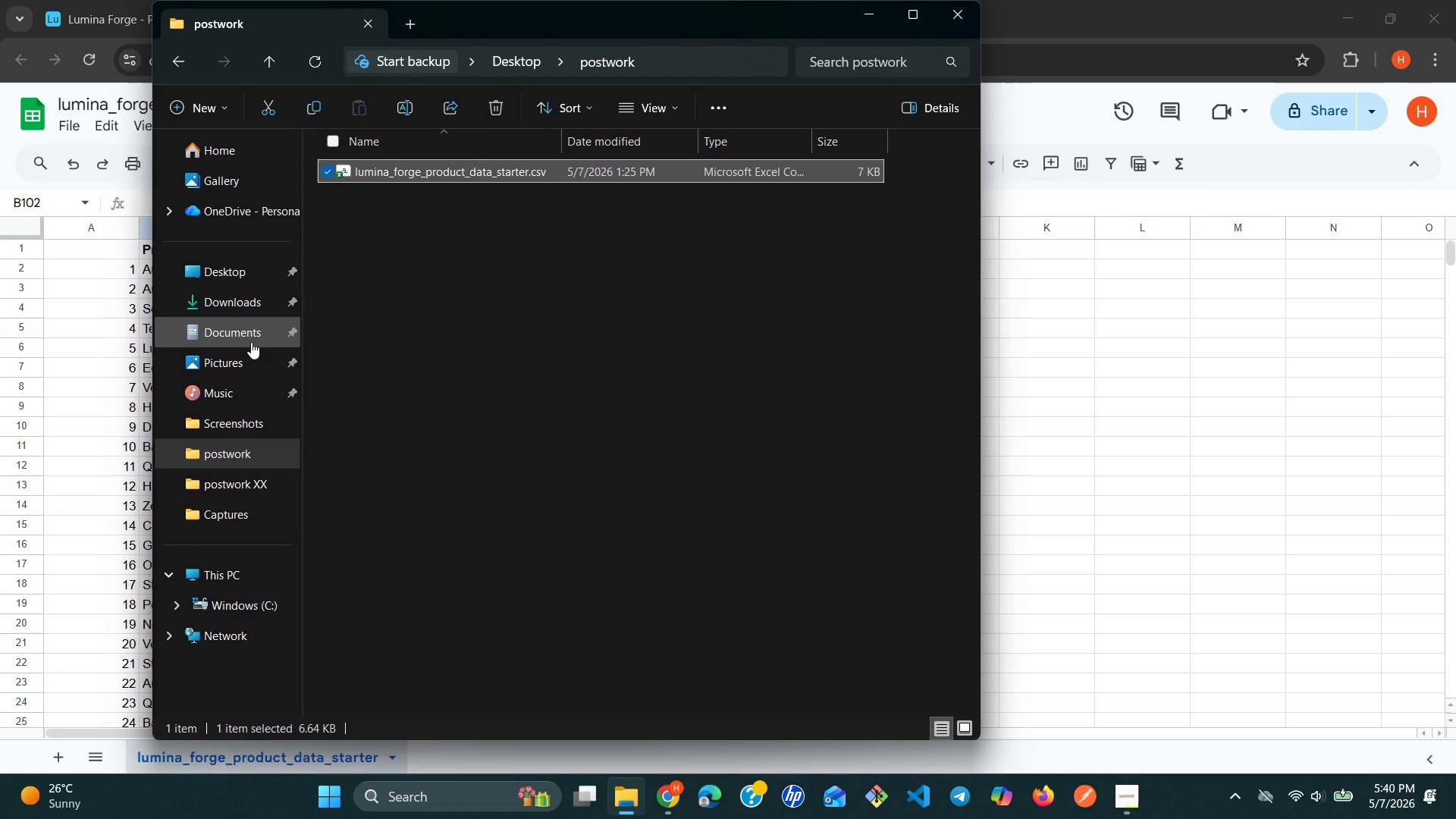 
left_click([246, 303])
 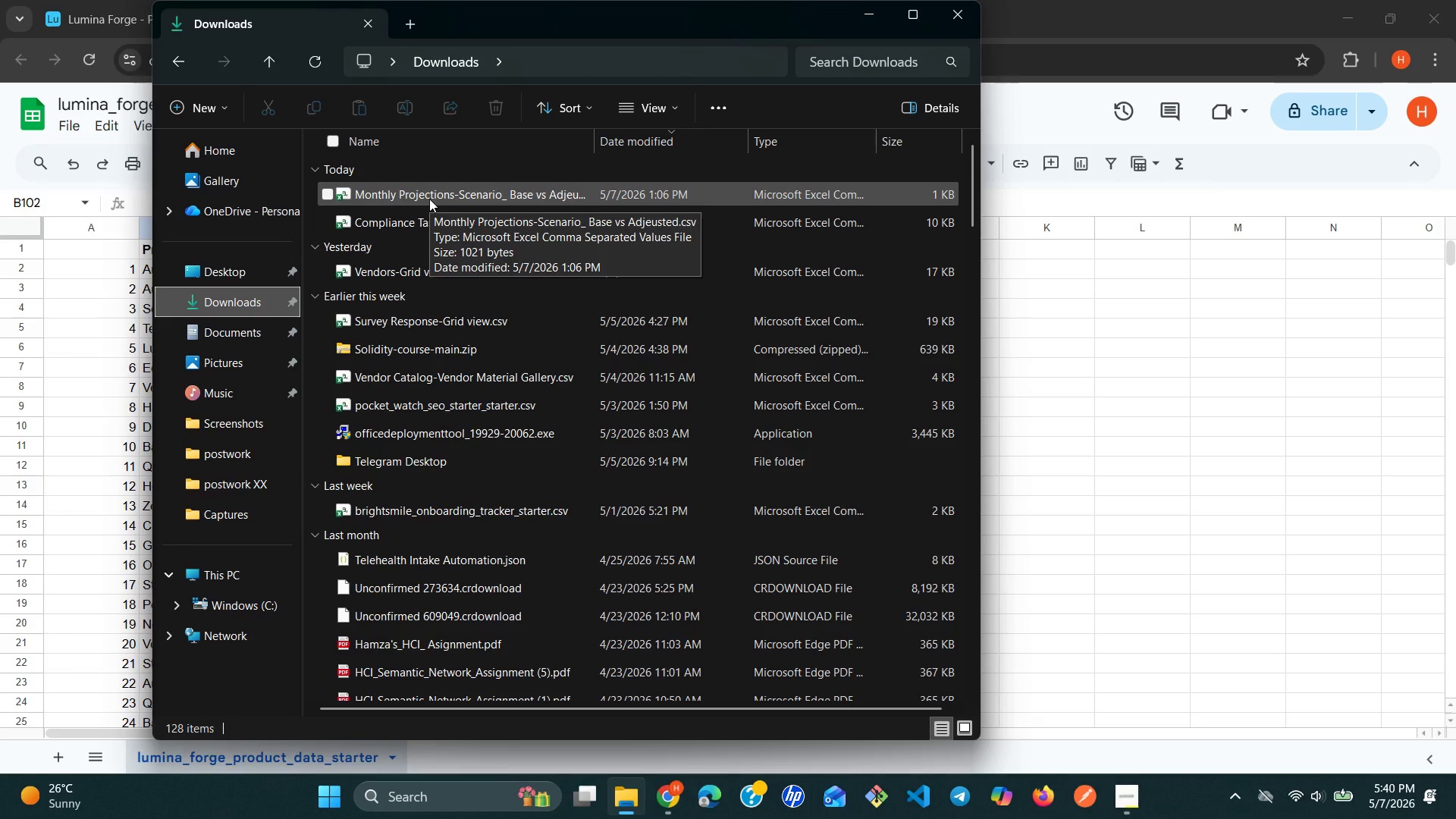 
double_click([429, 199])
 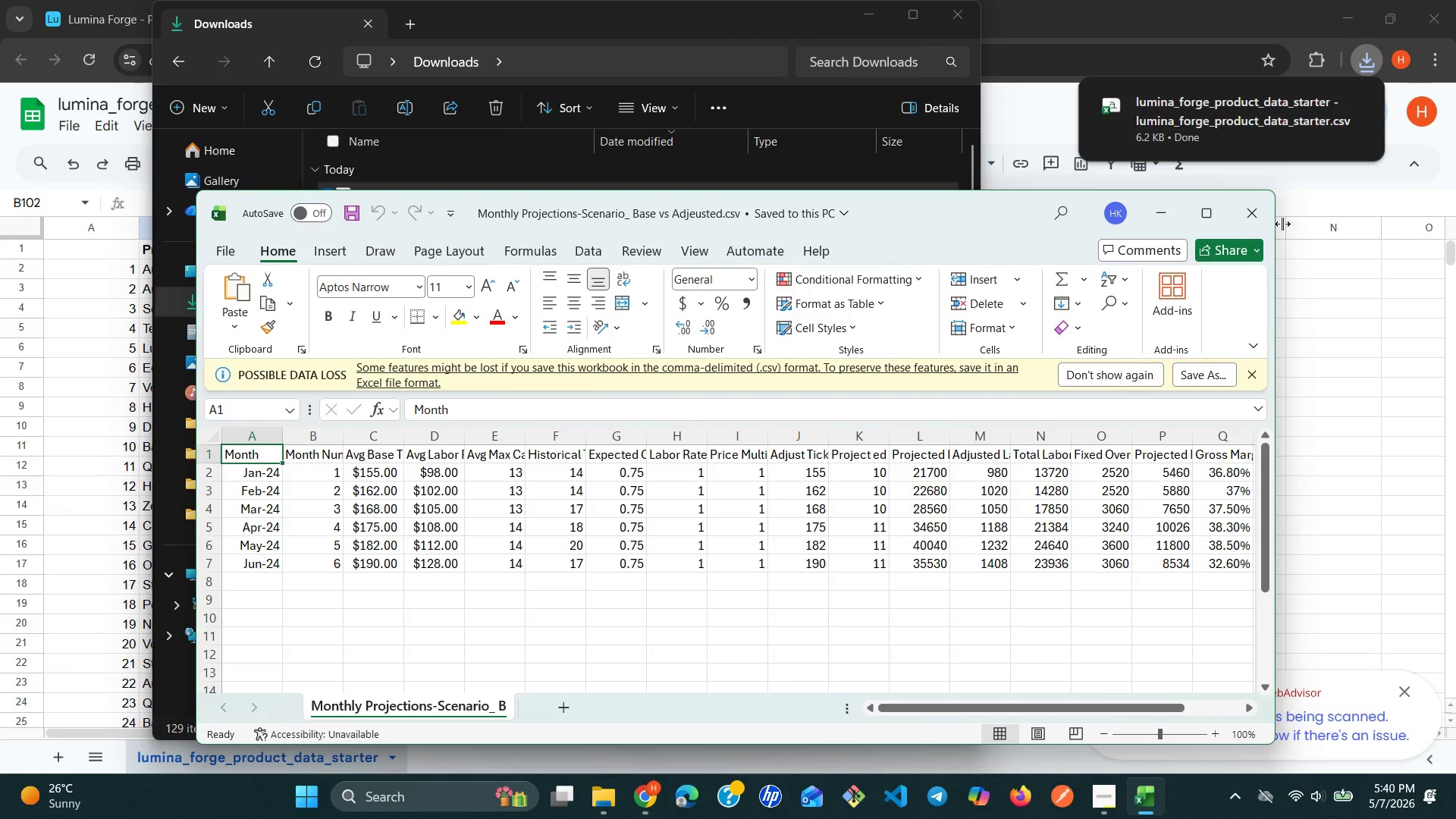 
left_click([1264, 226])
 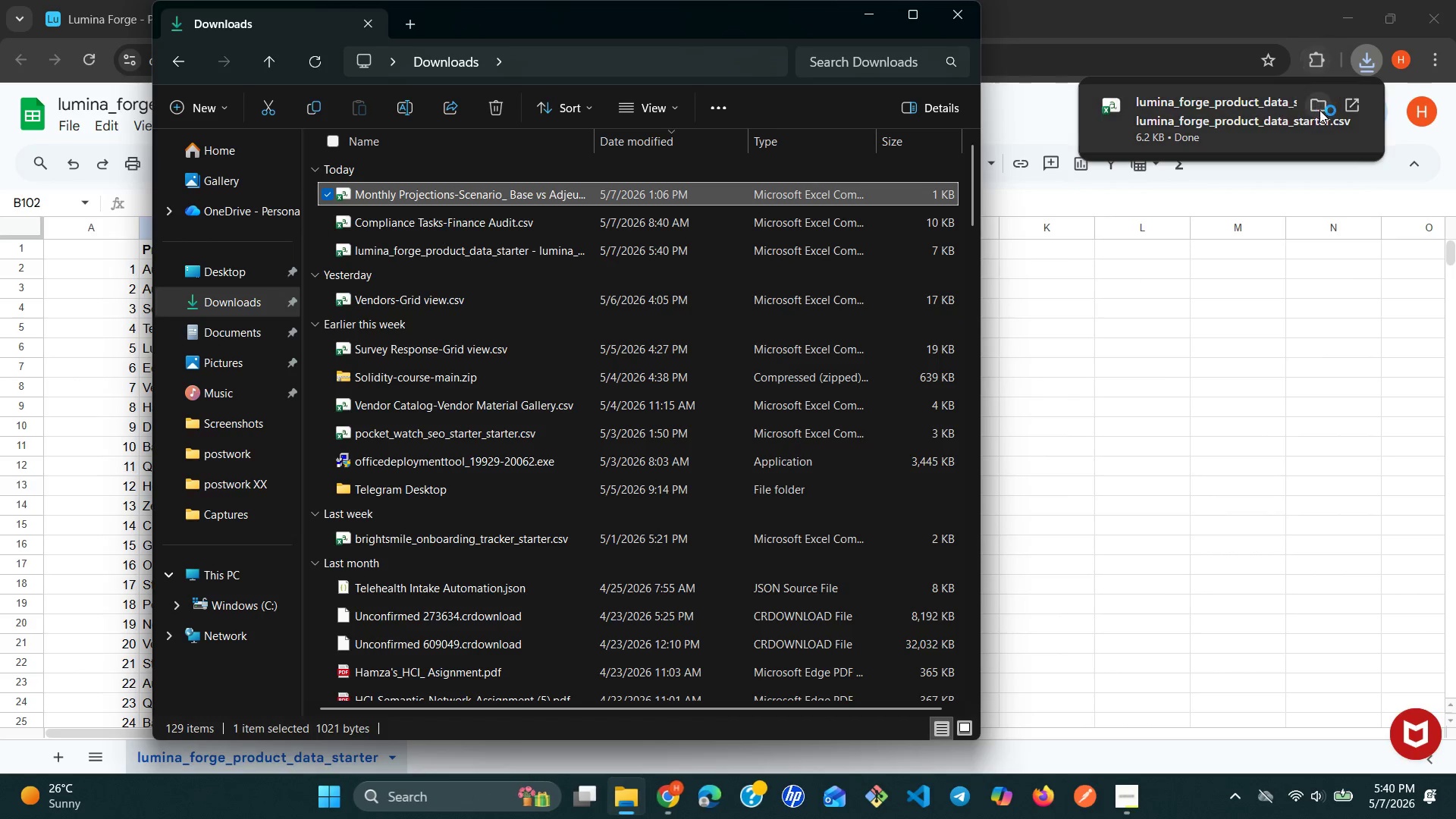 
left_click([1320, 109])
 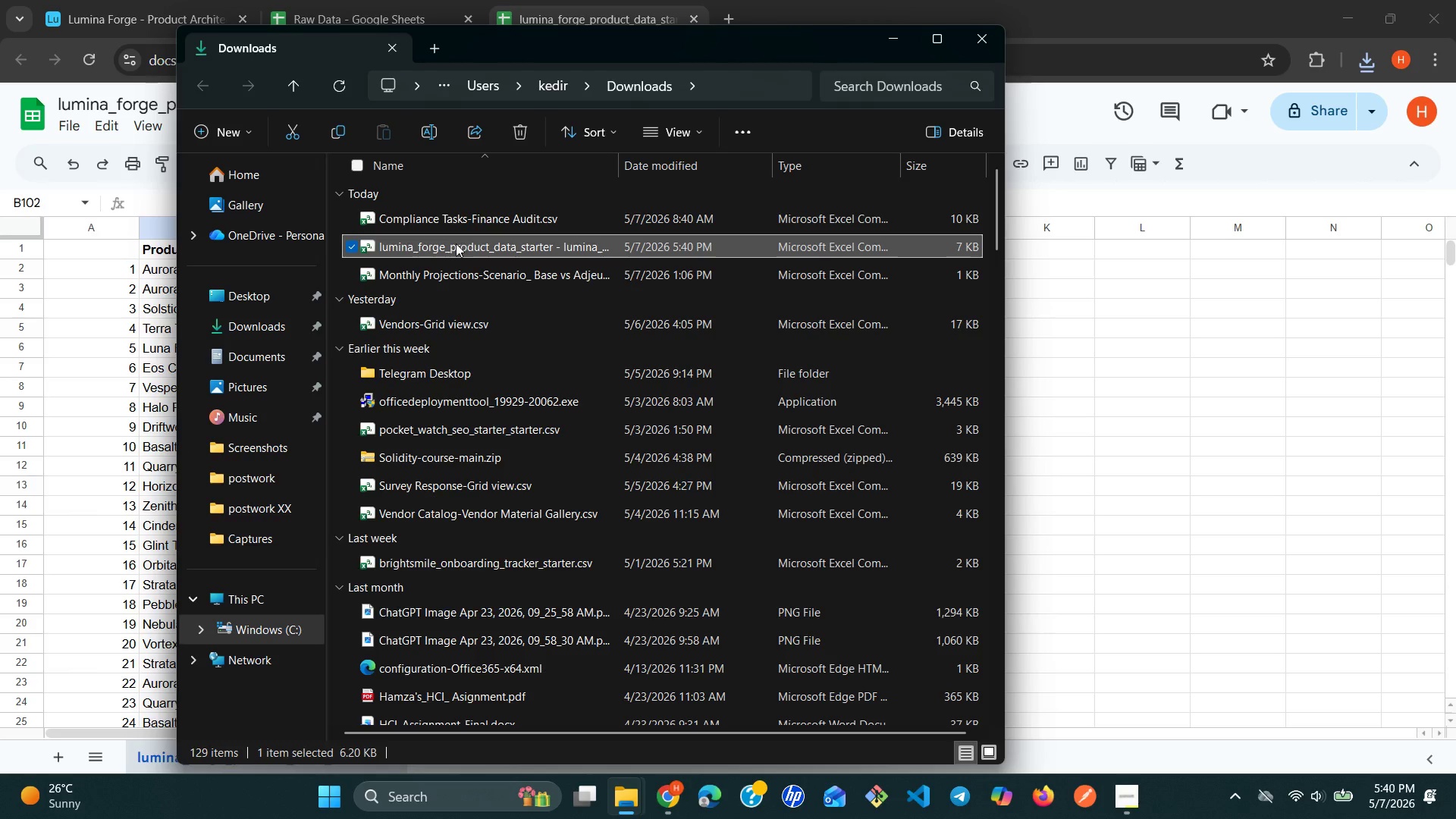 
wait(7.31)
 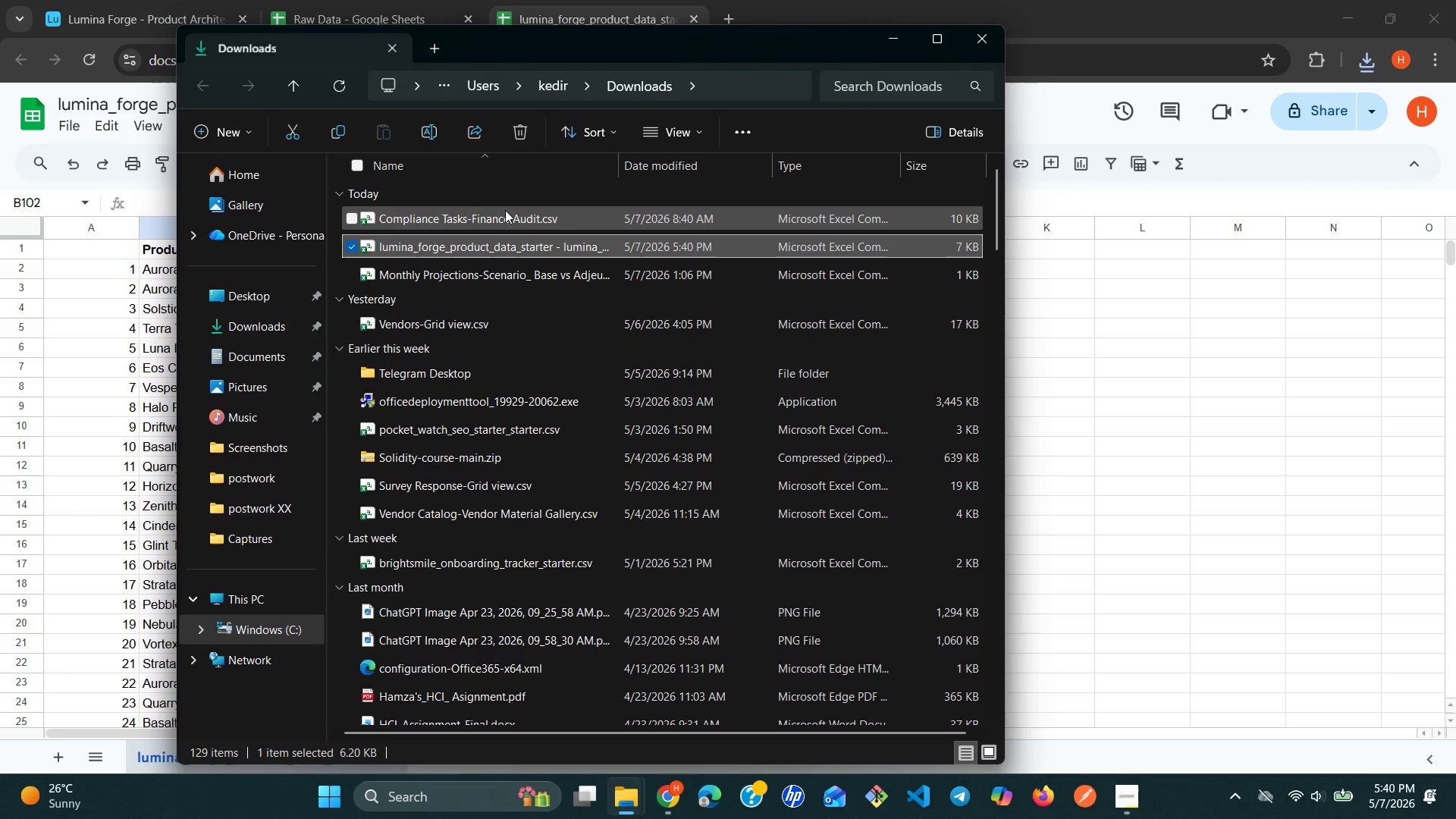 
key(Control+X)
 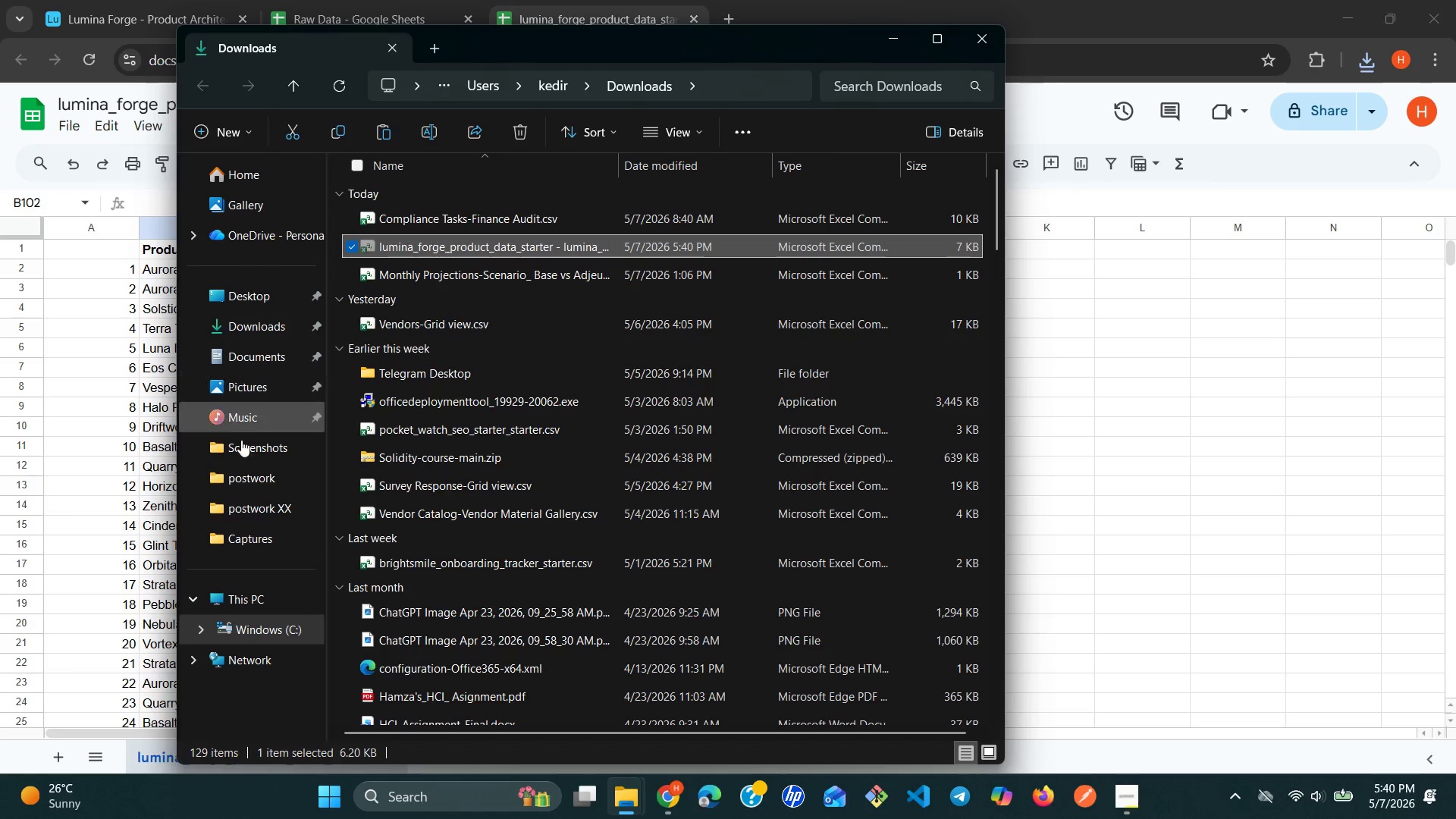 
left_click([249, 467])
 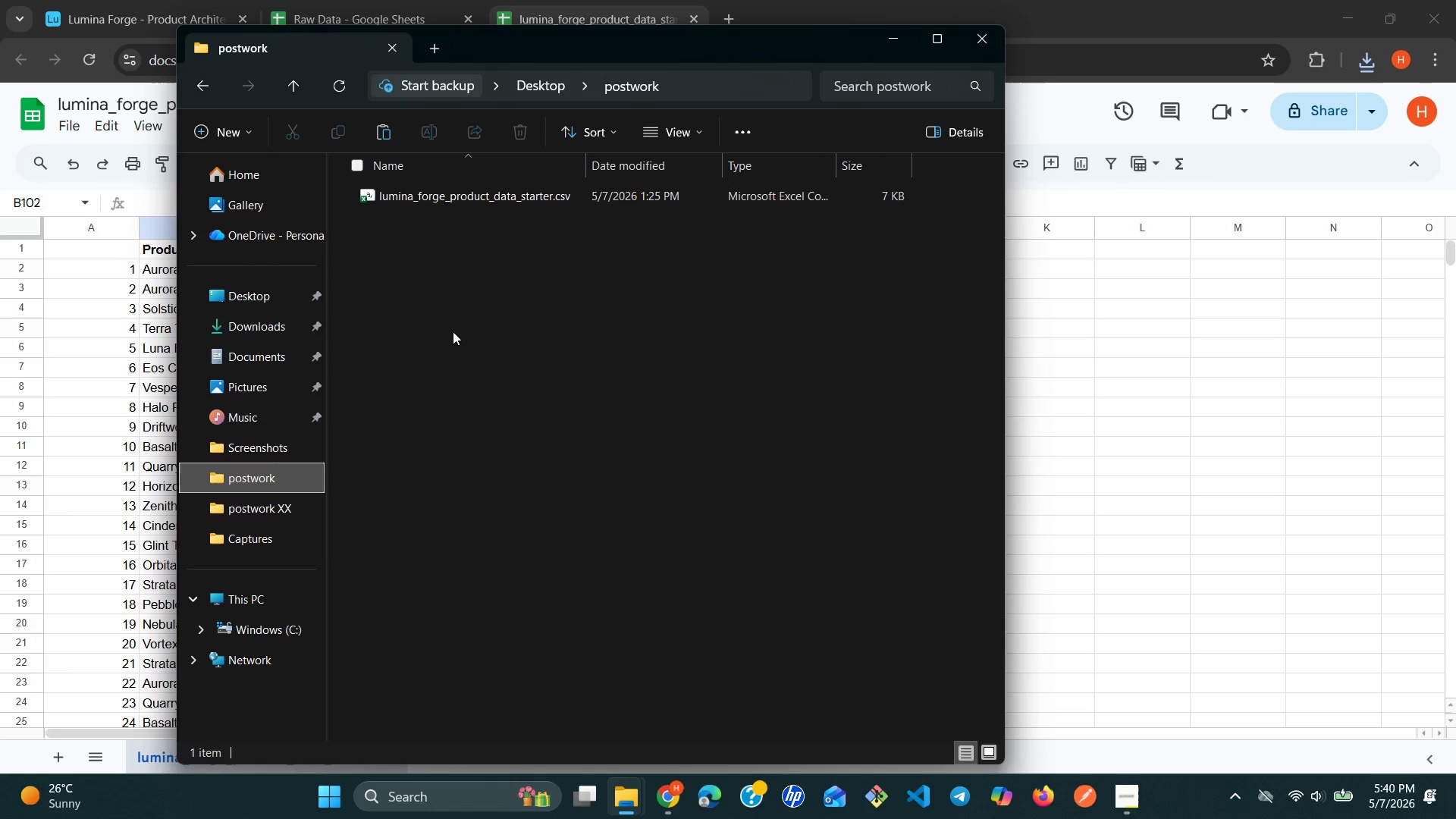 
left_click([468, 317])
 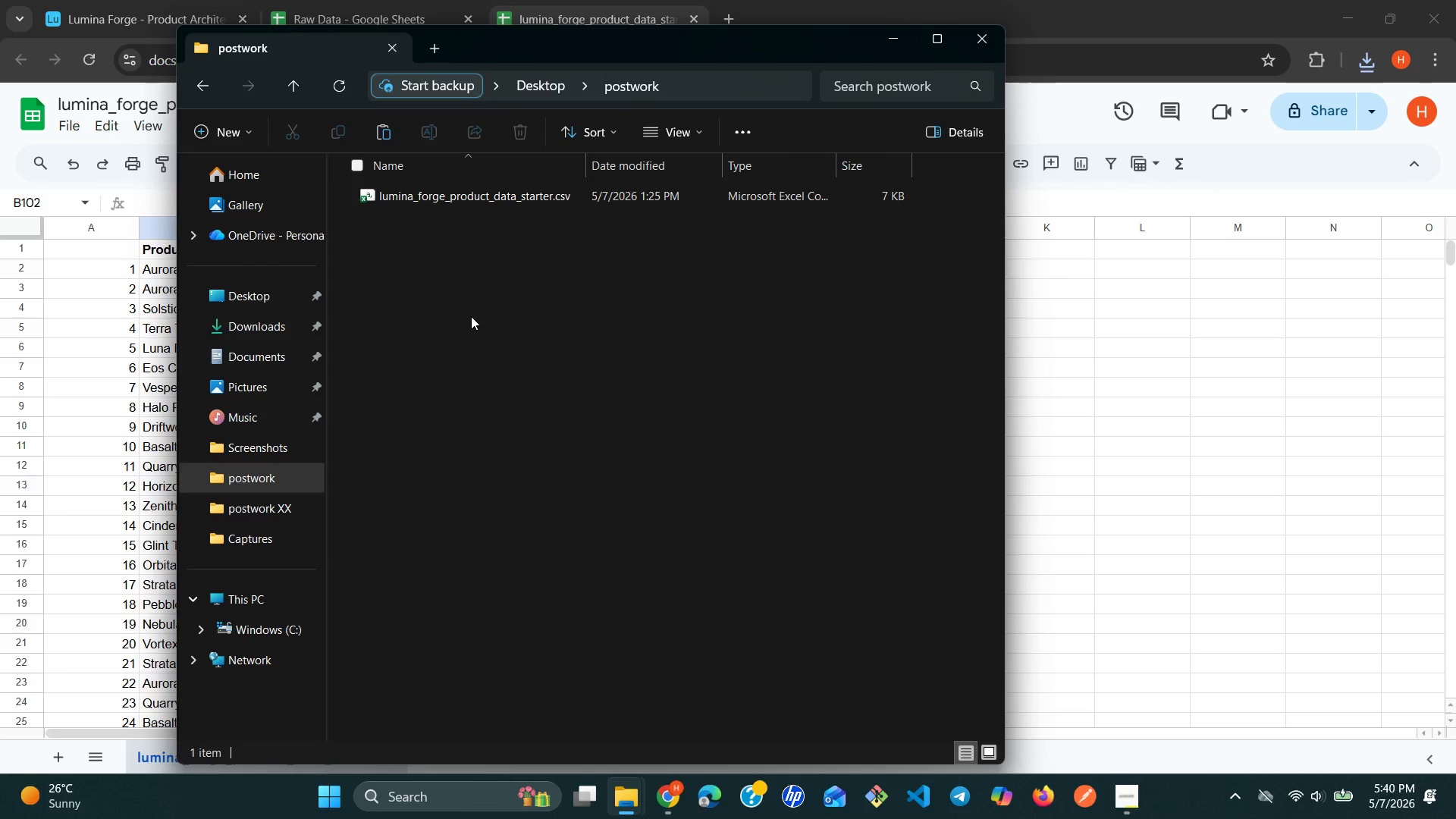 
key(Control+V)
 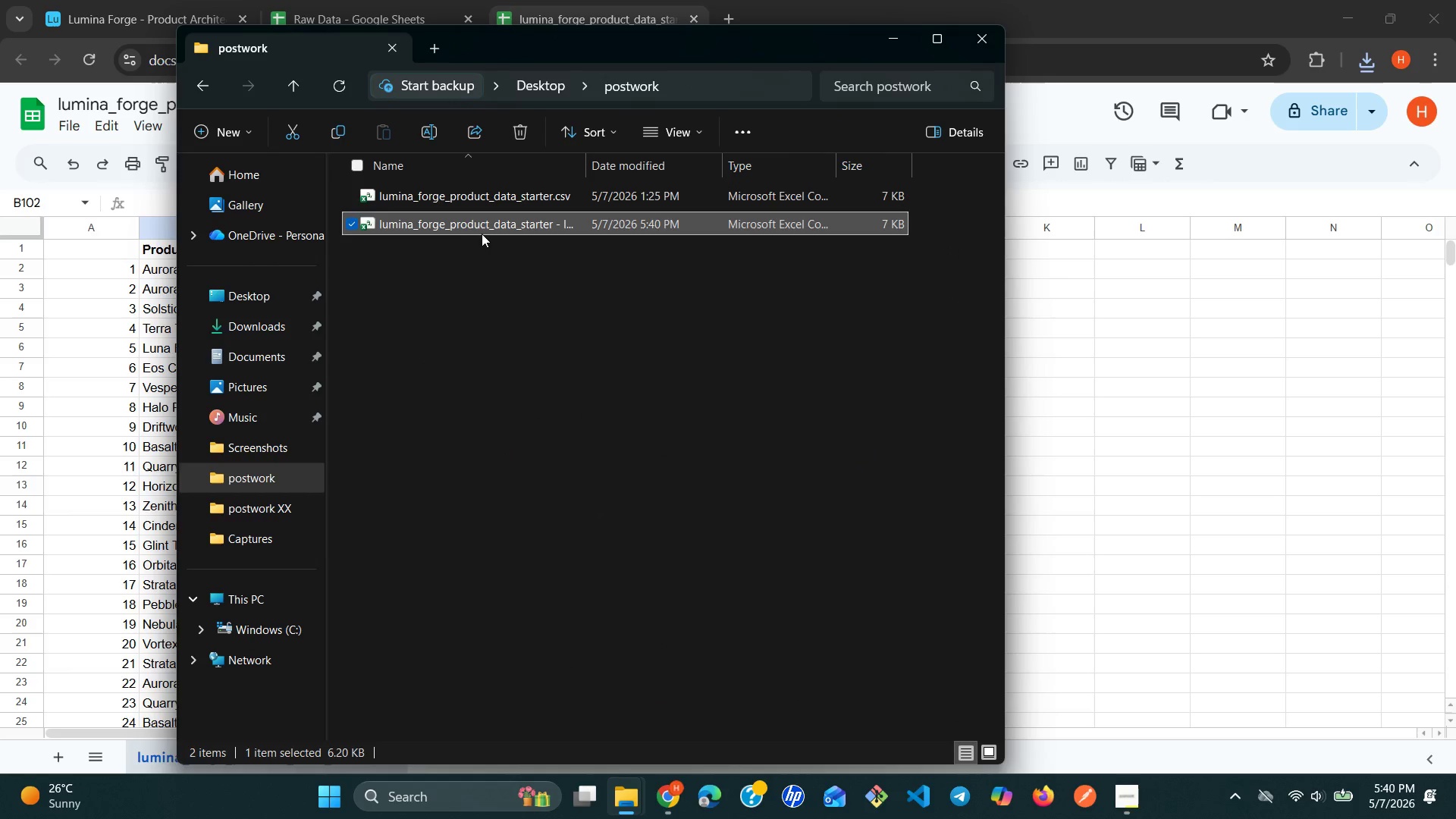 
right_click([482, 233])
 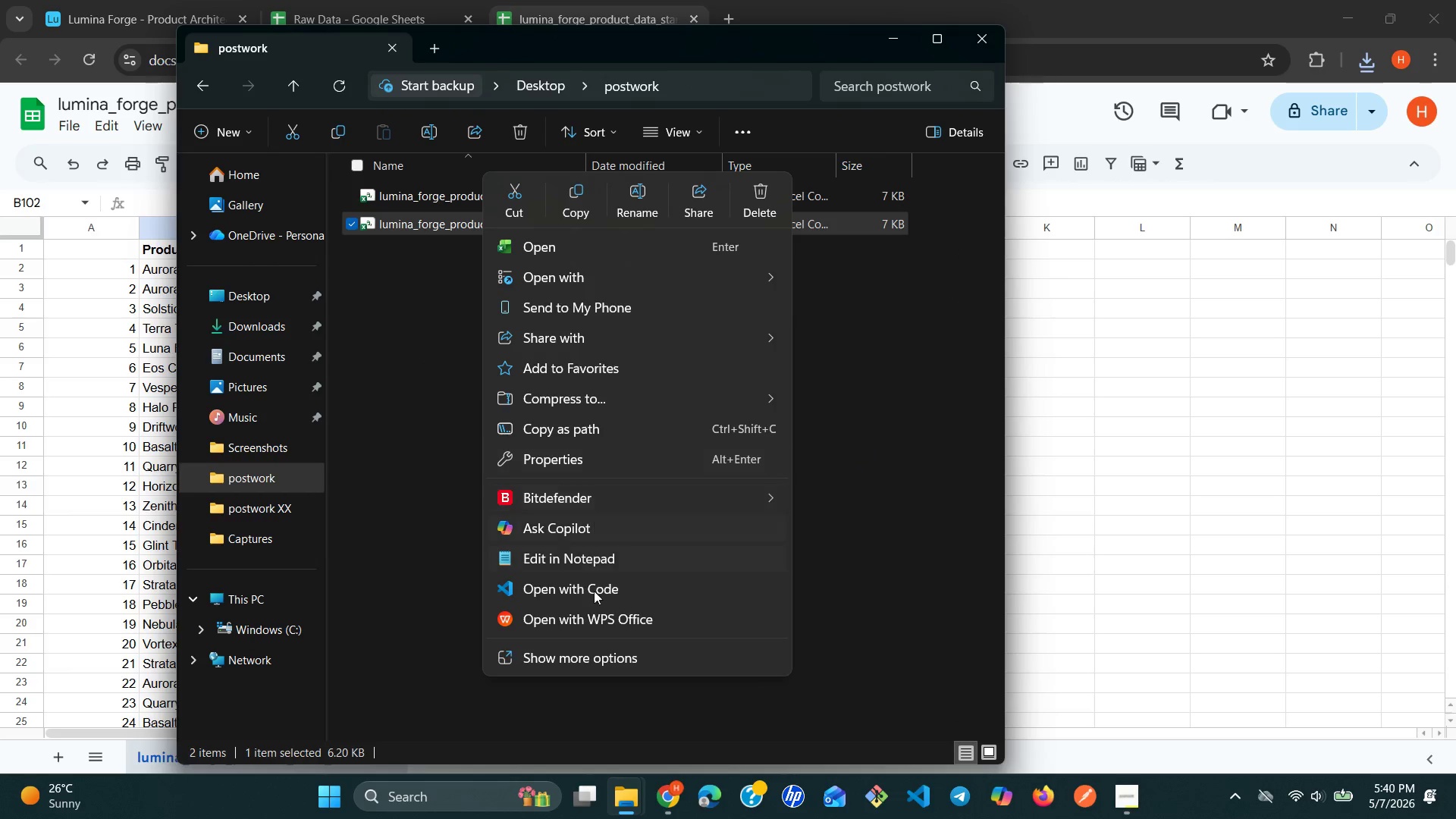 
left_click([585, 650])
 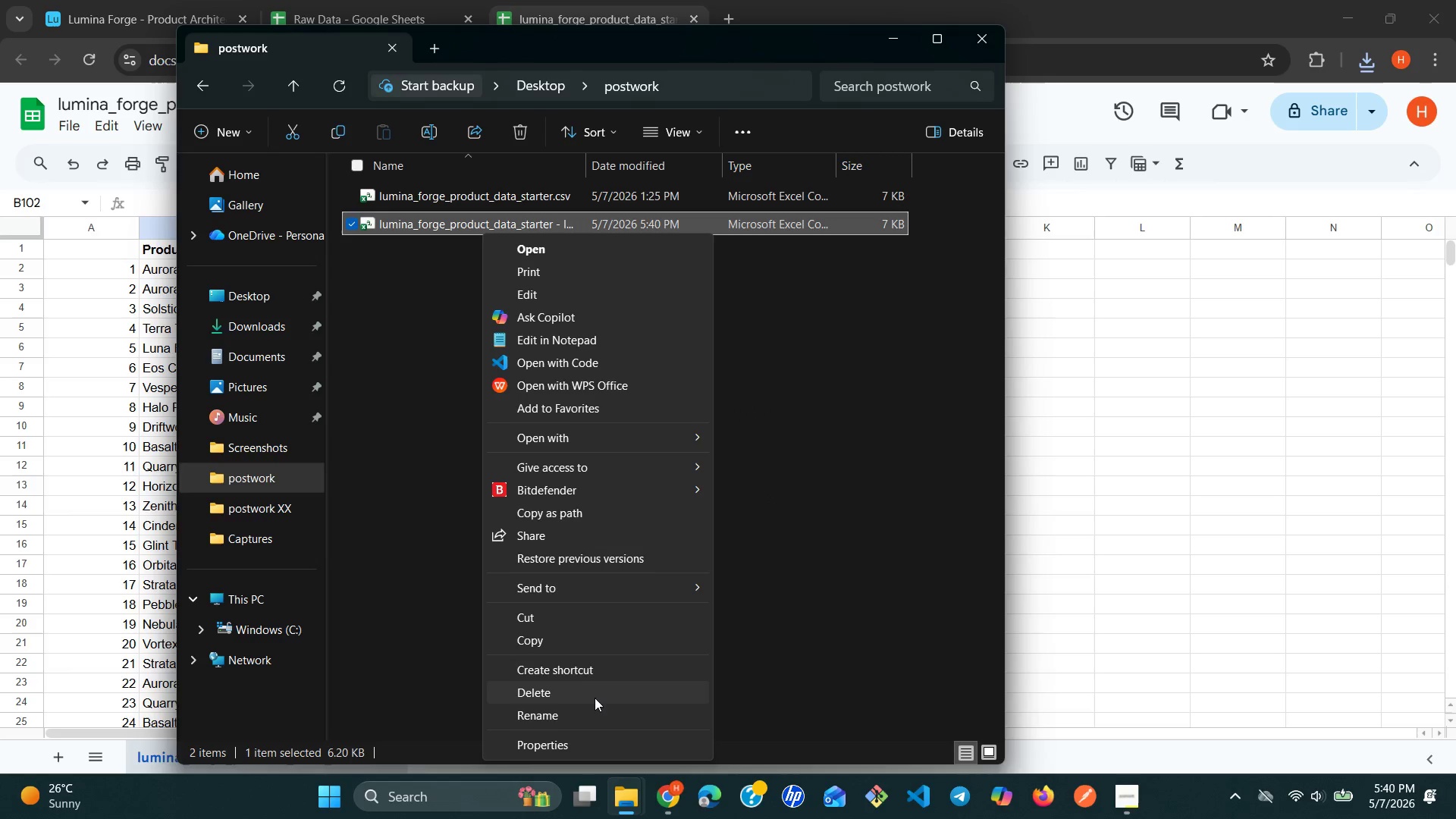 
left_click([585, 708])
 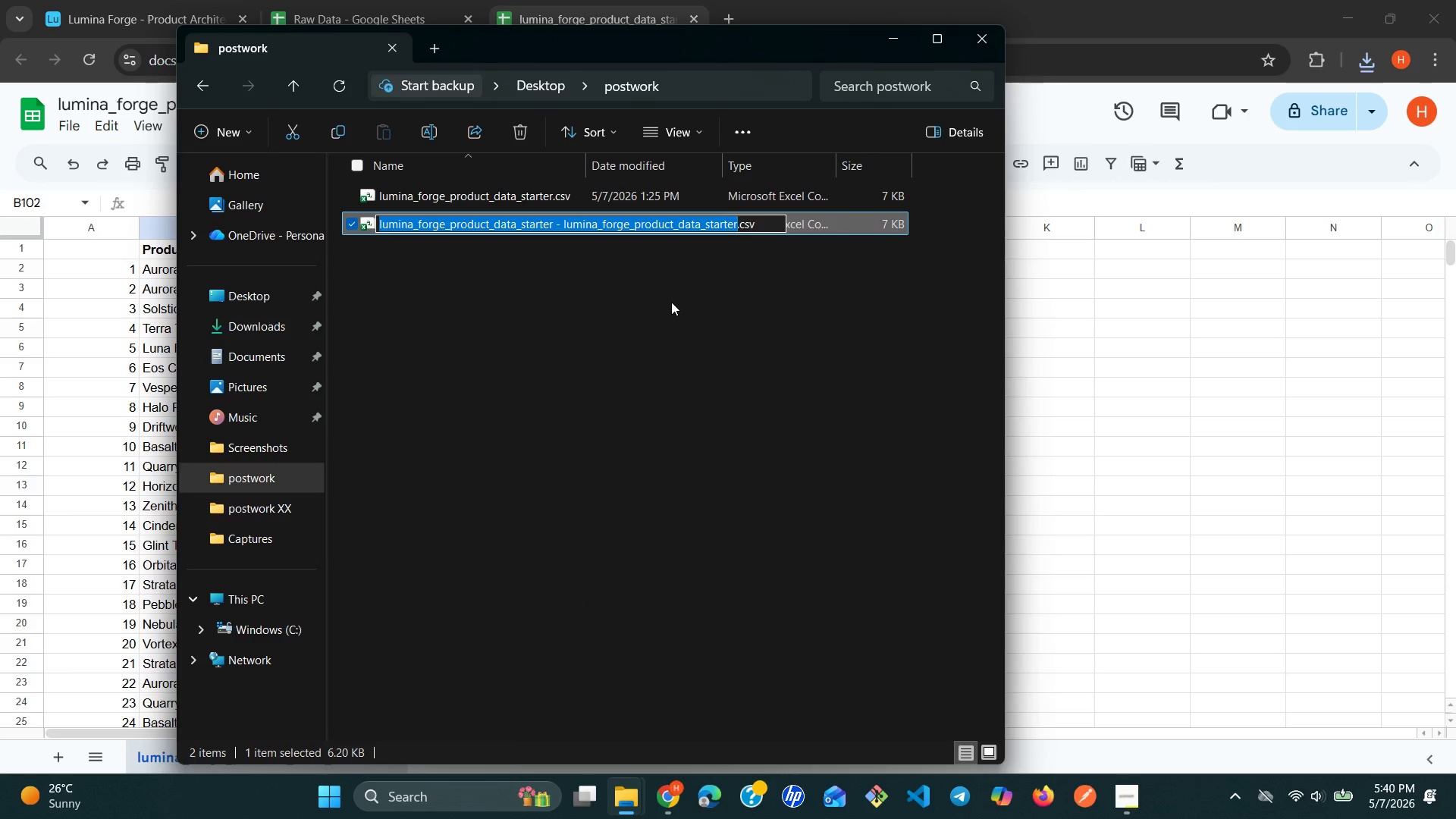 
left_click([724, 233])
 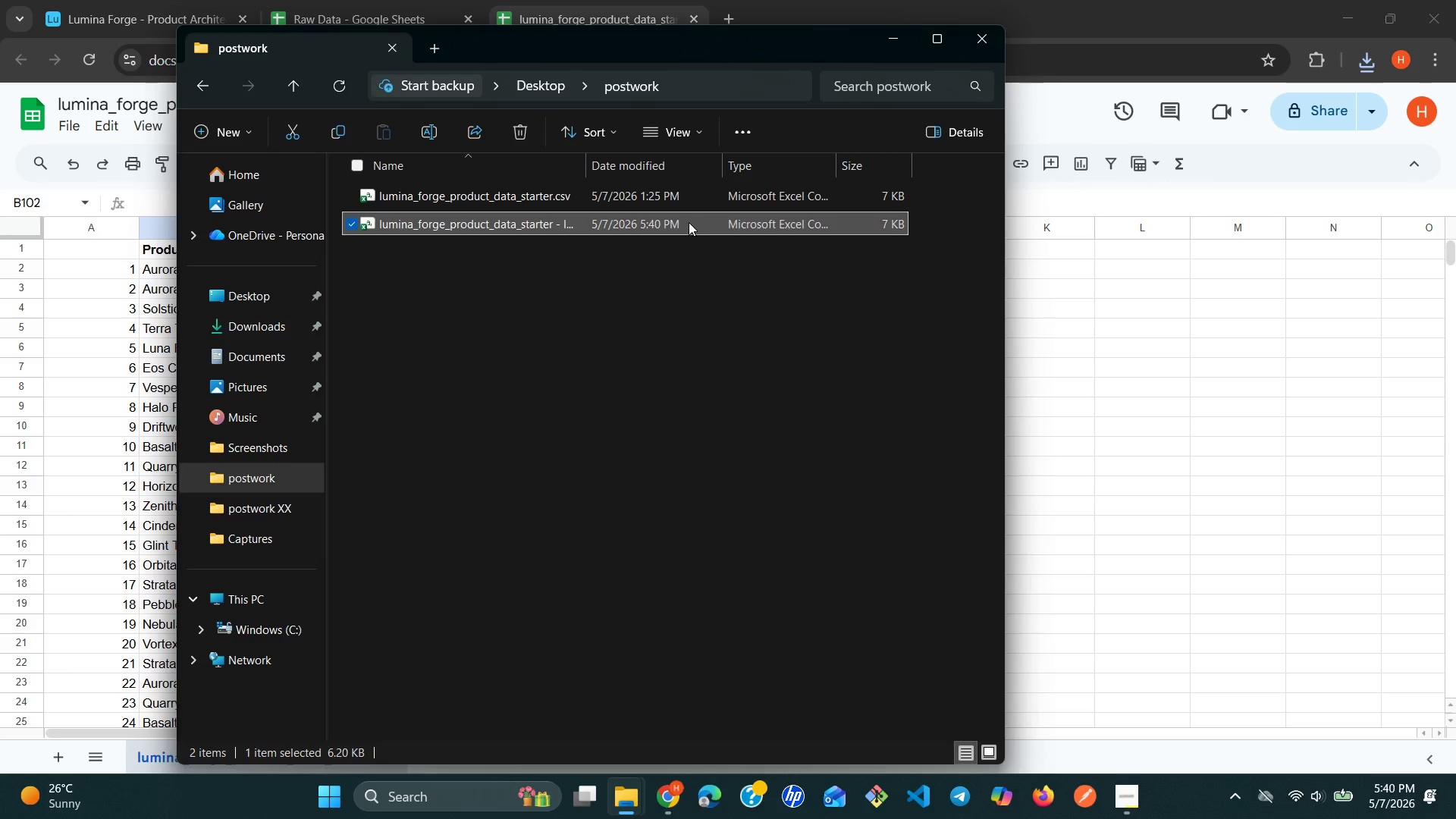 
right_click([676, 220])
 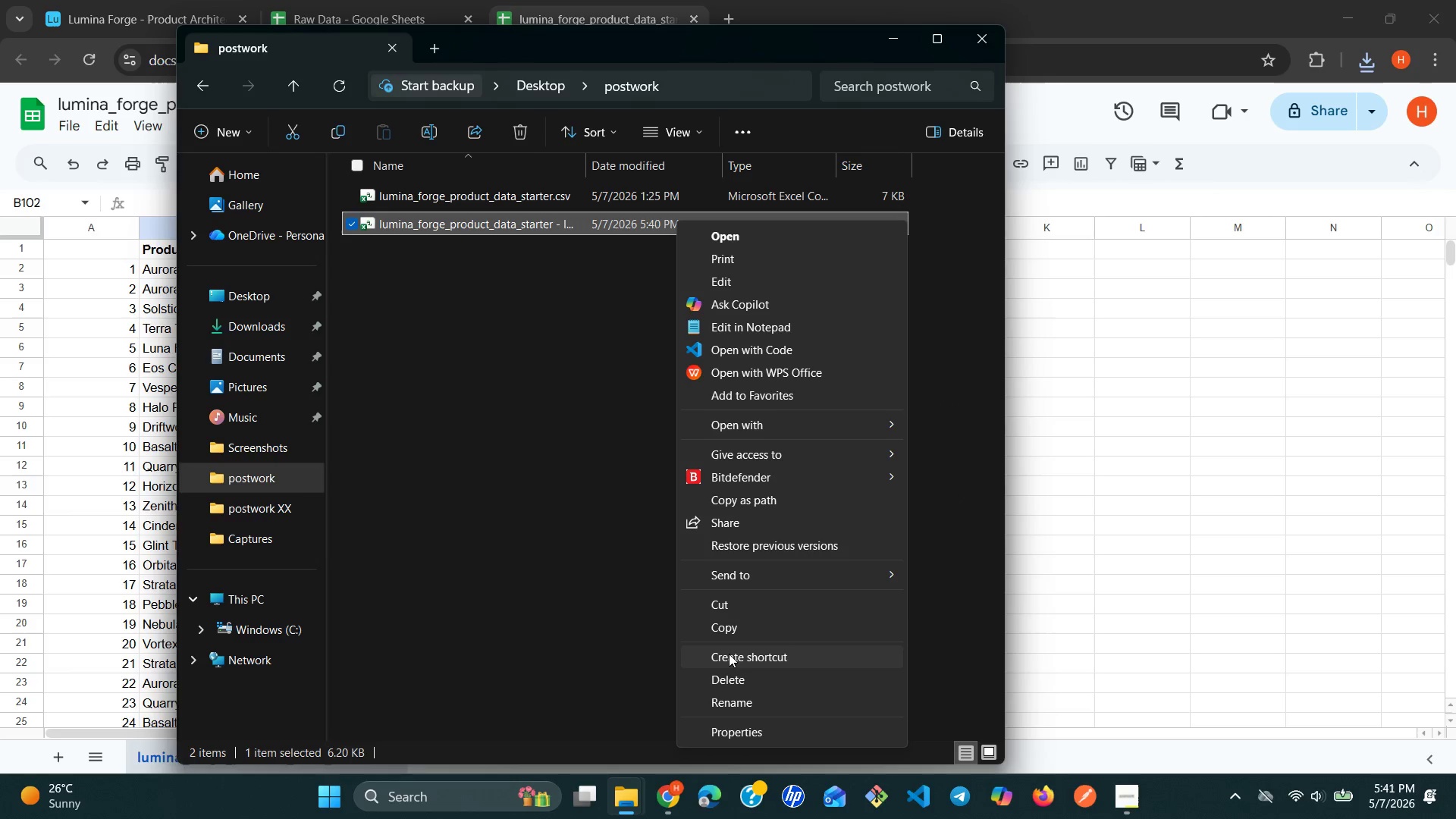 
left_click([731, 700])
 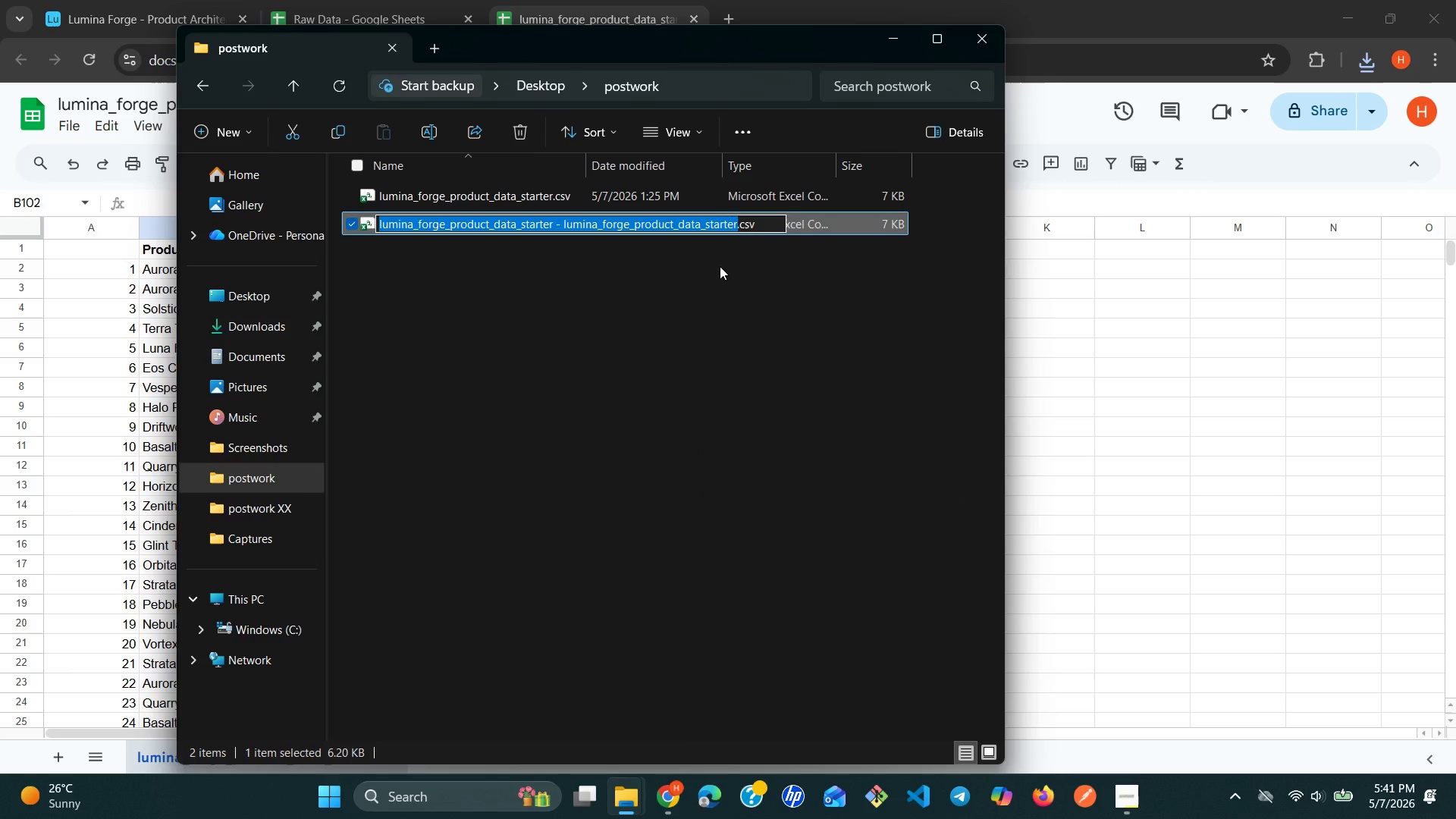 
key(ArrowLeft)
 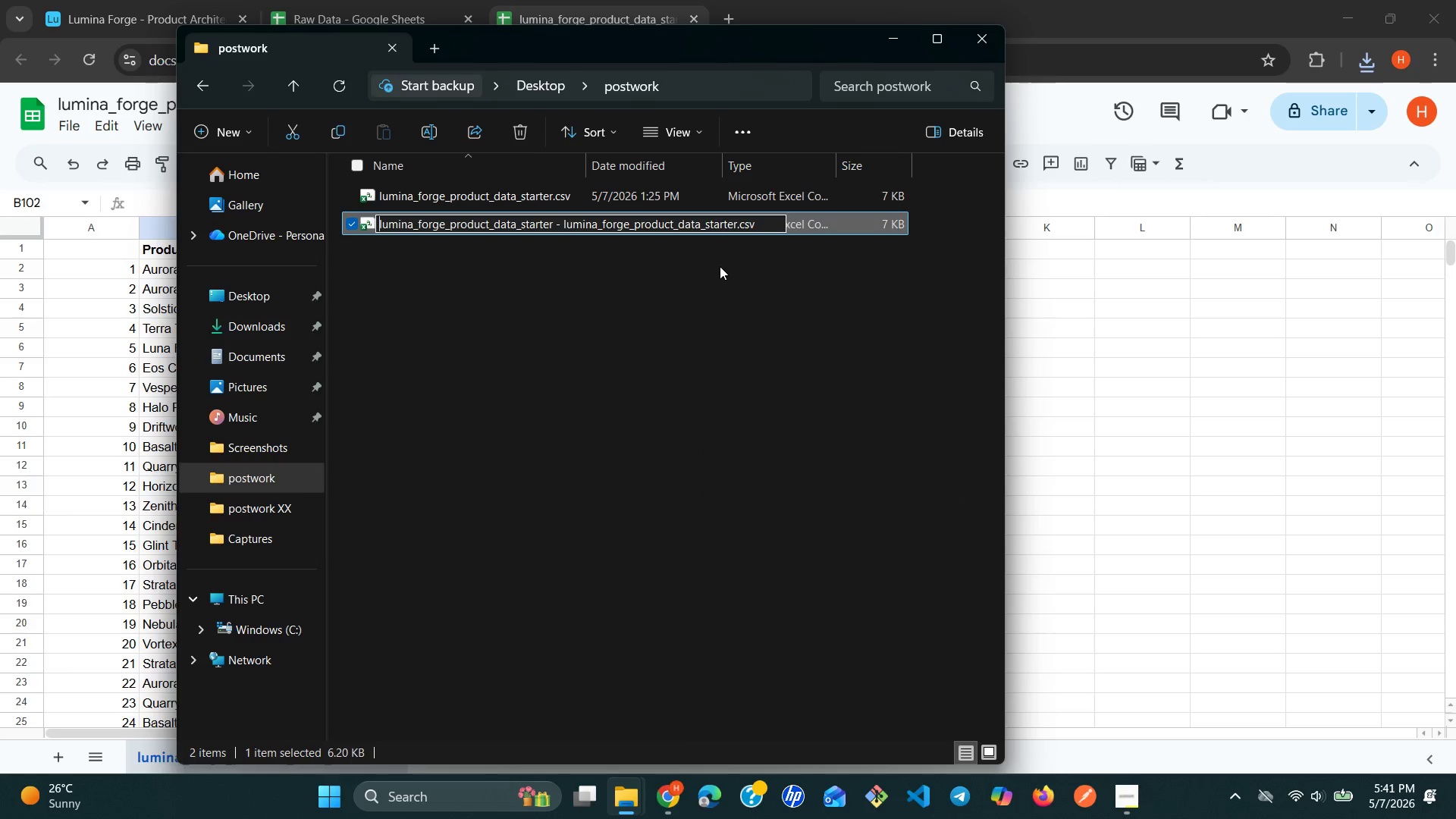 
type(New)
 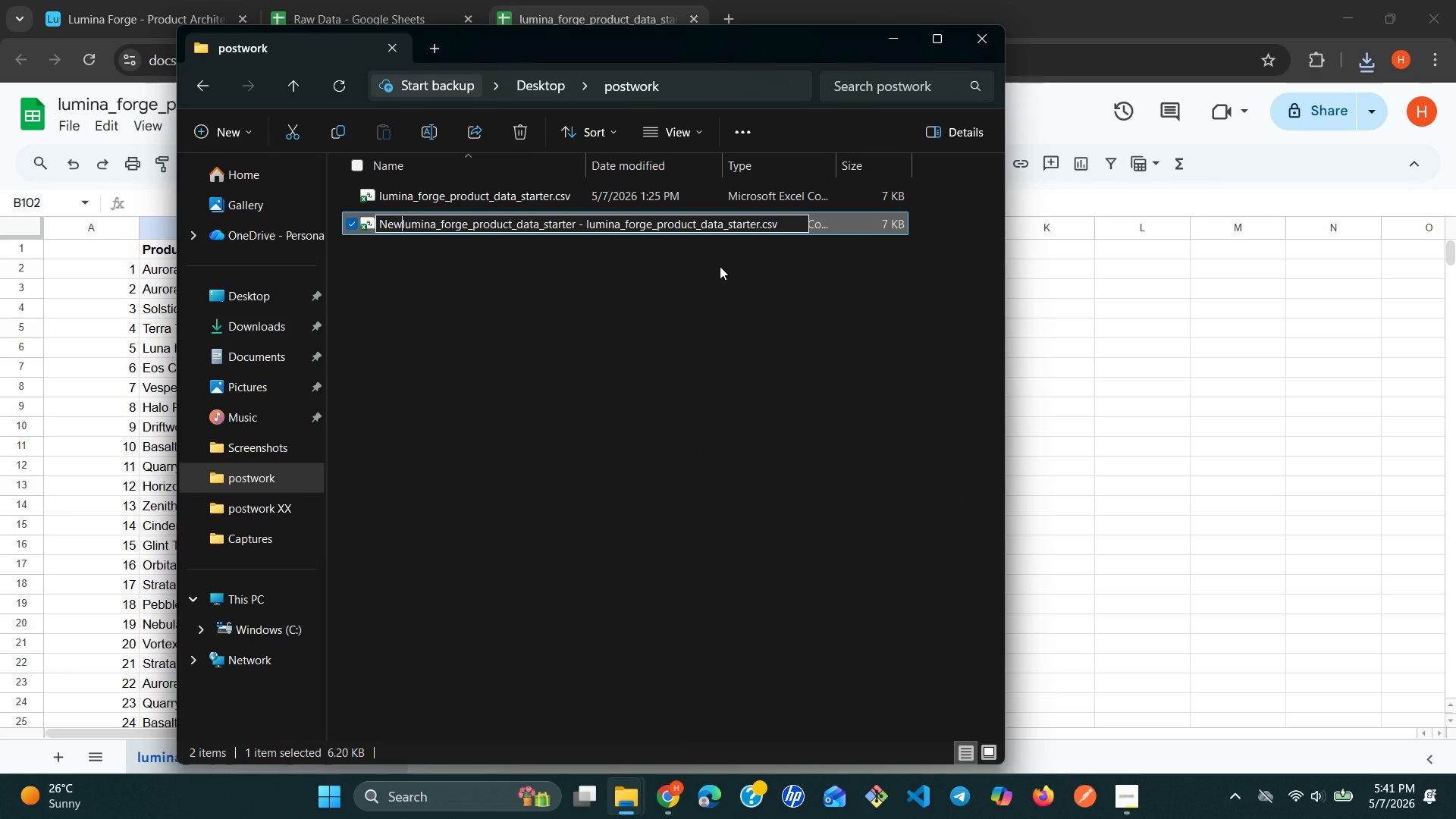 
left_click([720, 266])
 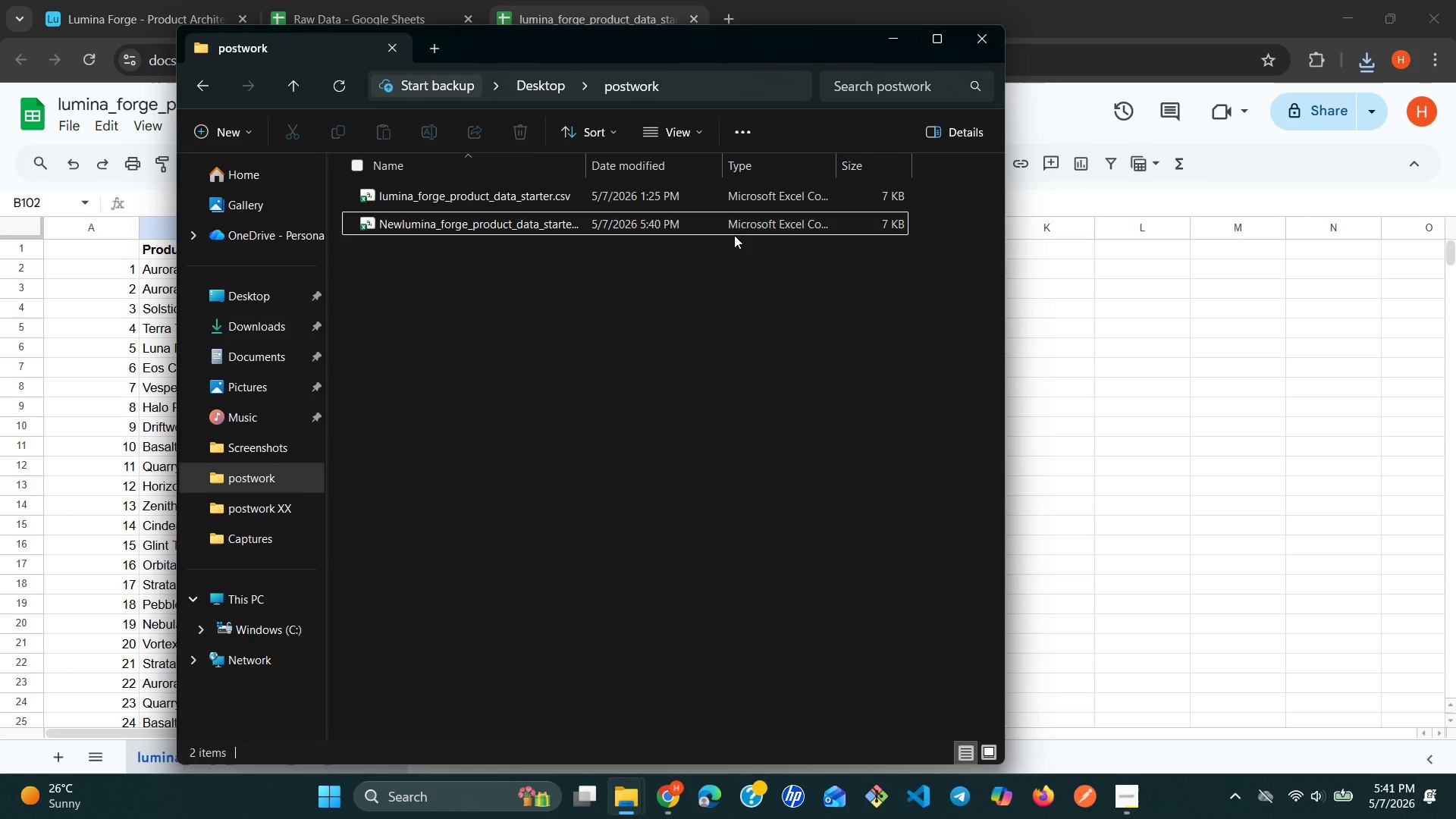 
mouse_move([736, 249])
 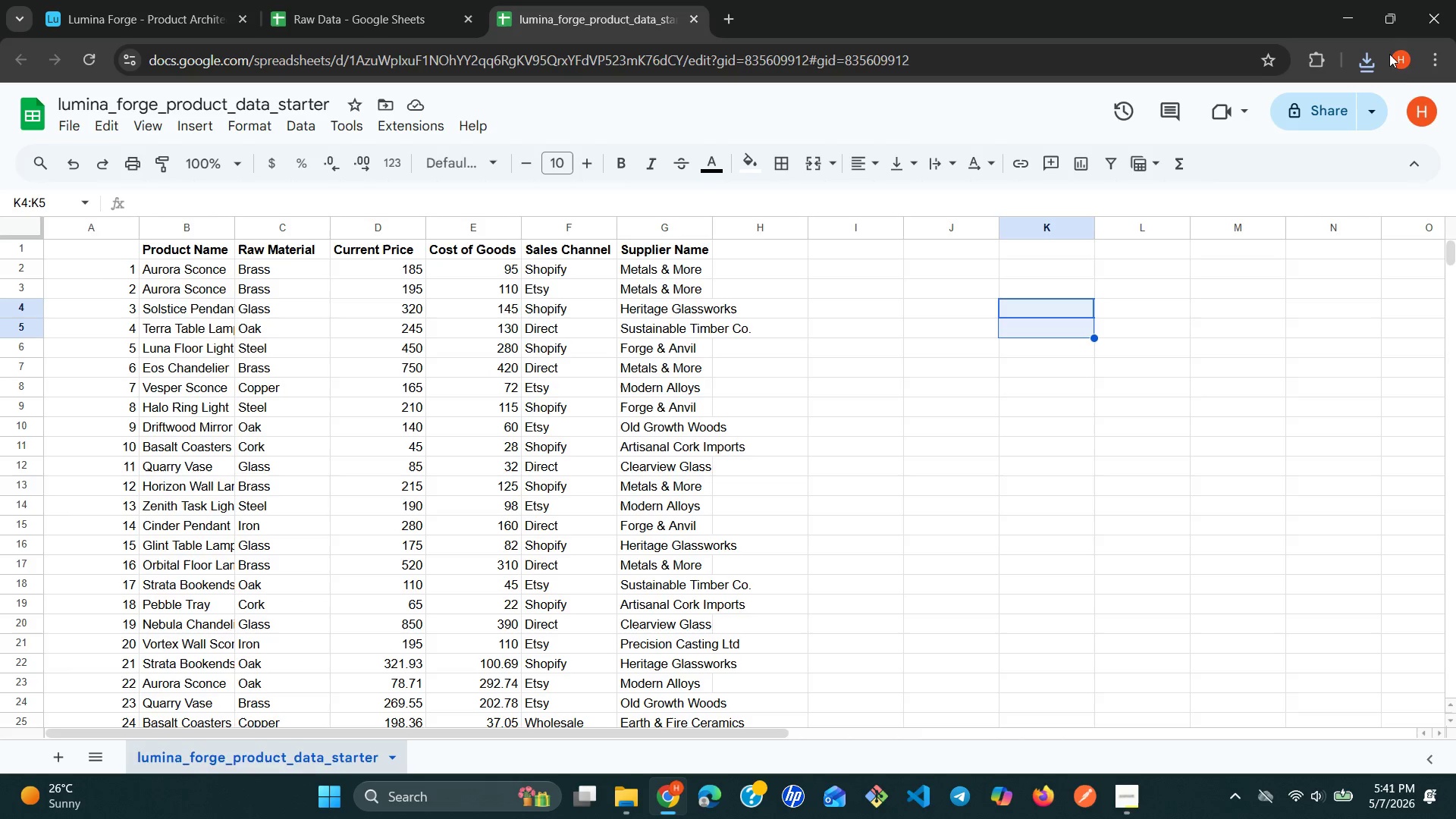 
wait(6.31)
 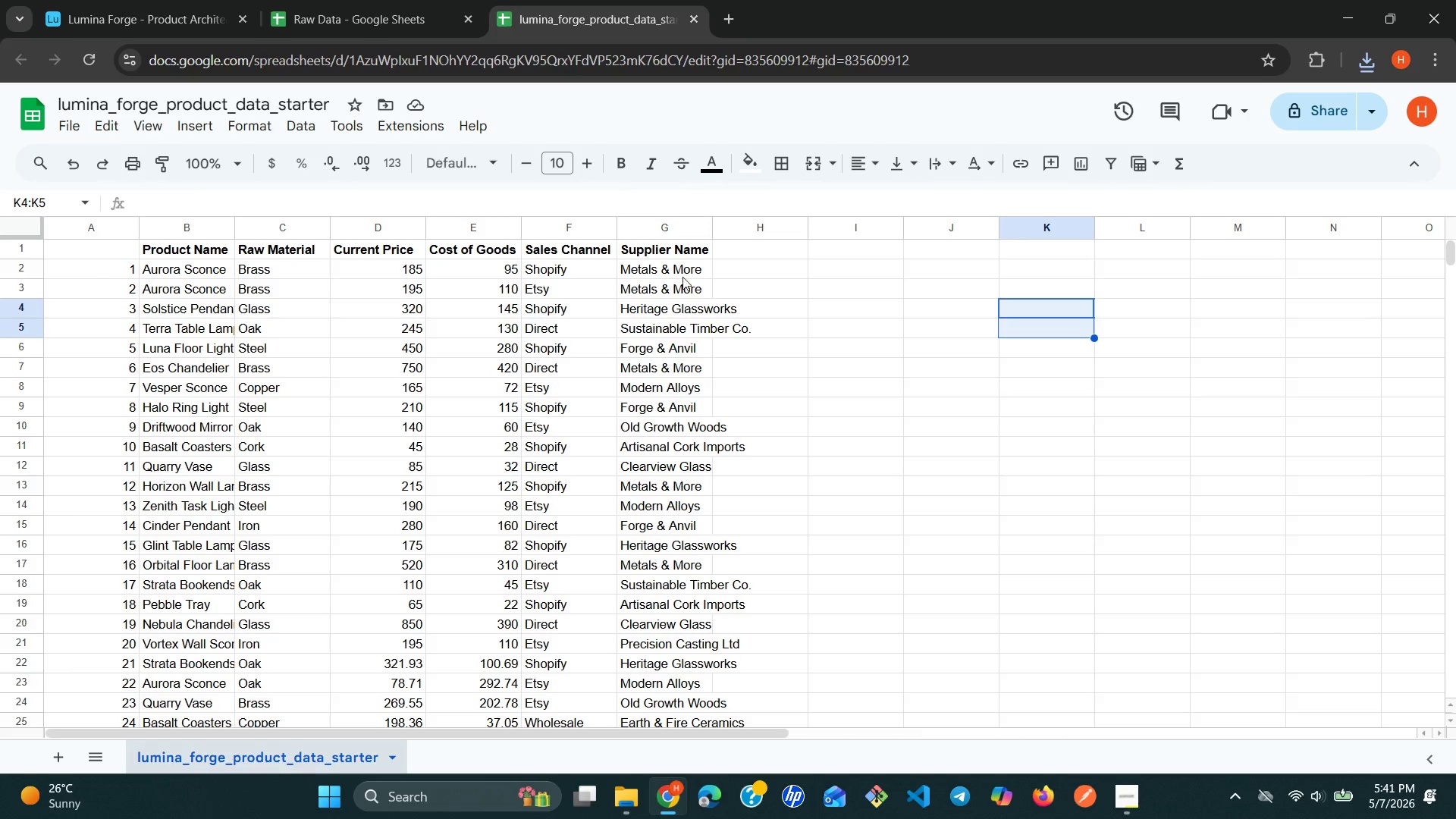 
left_click([80, 27])
 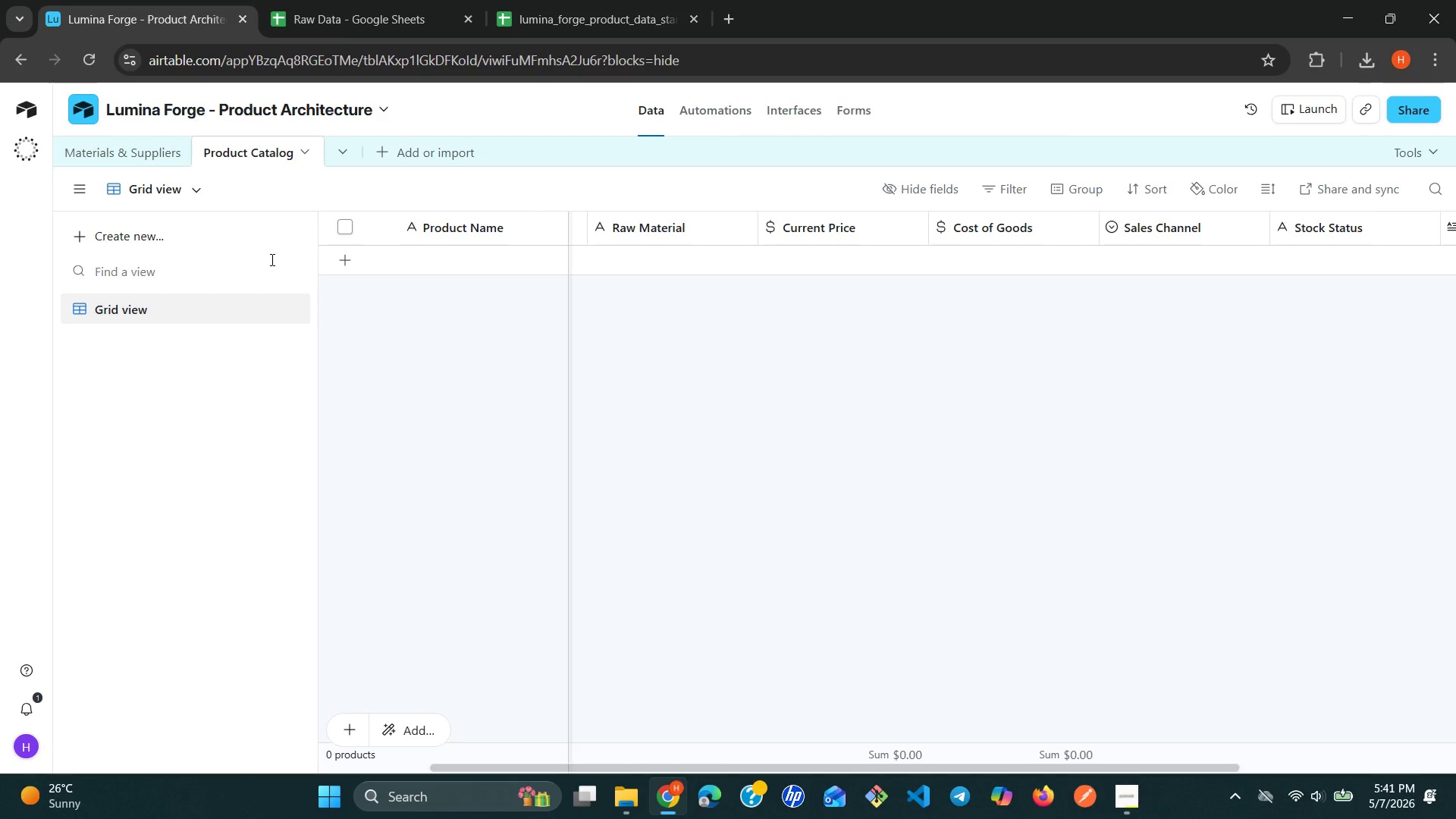 
wait(17.52)
 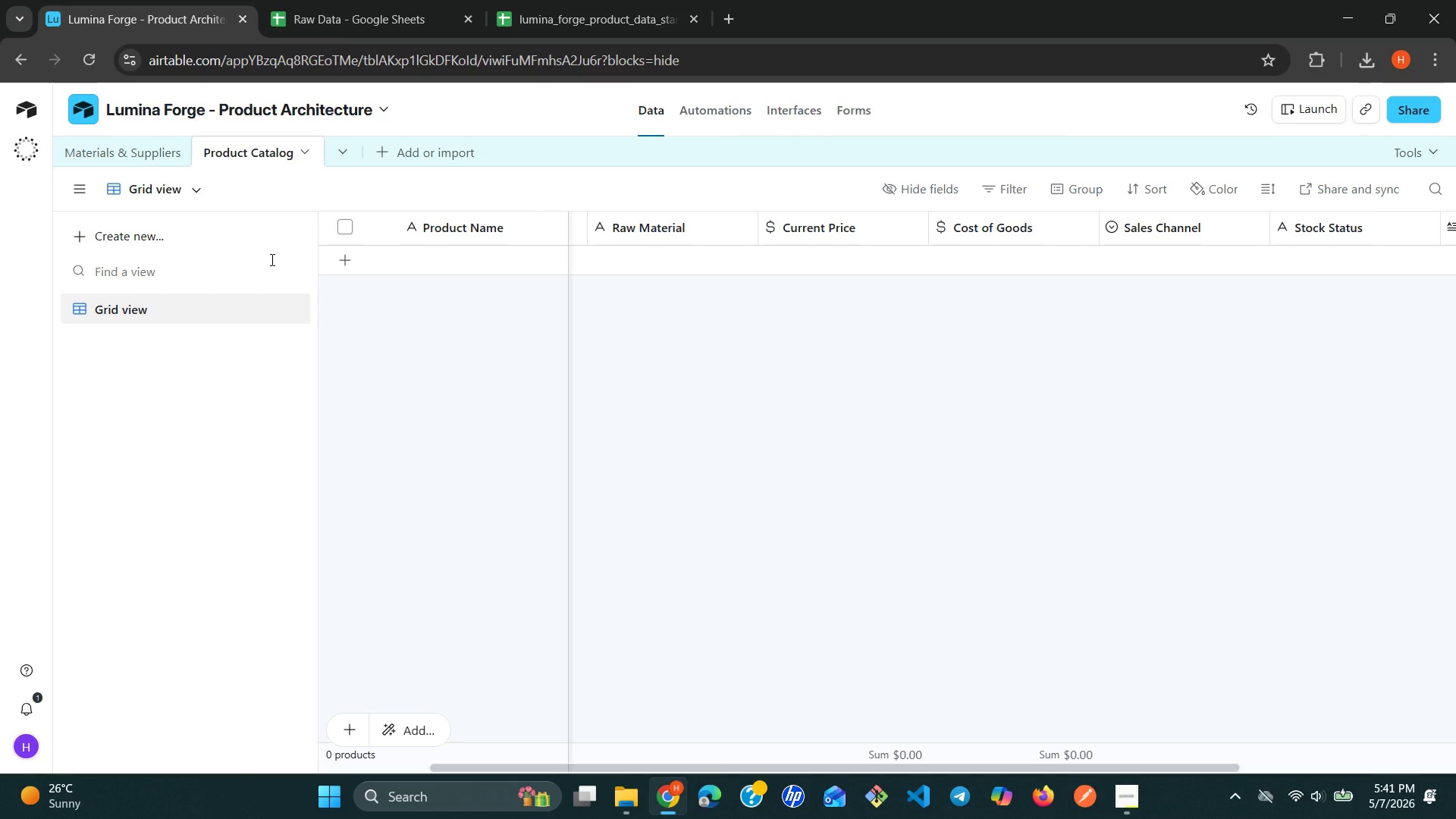 
right_click([417, 221])
 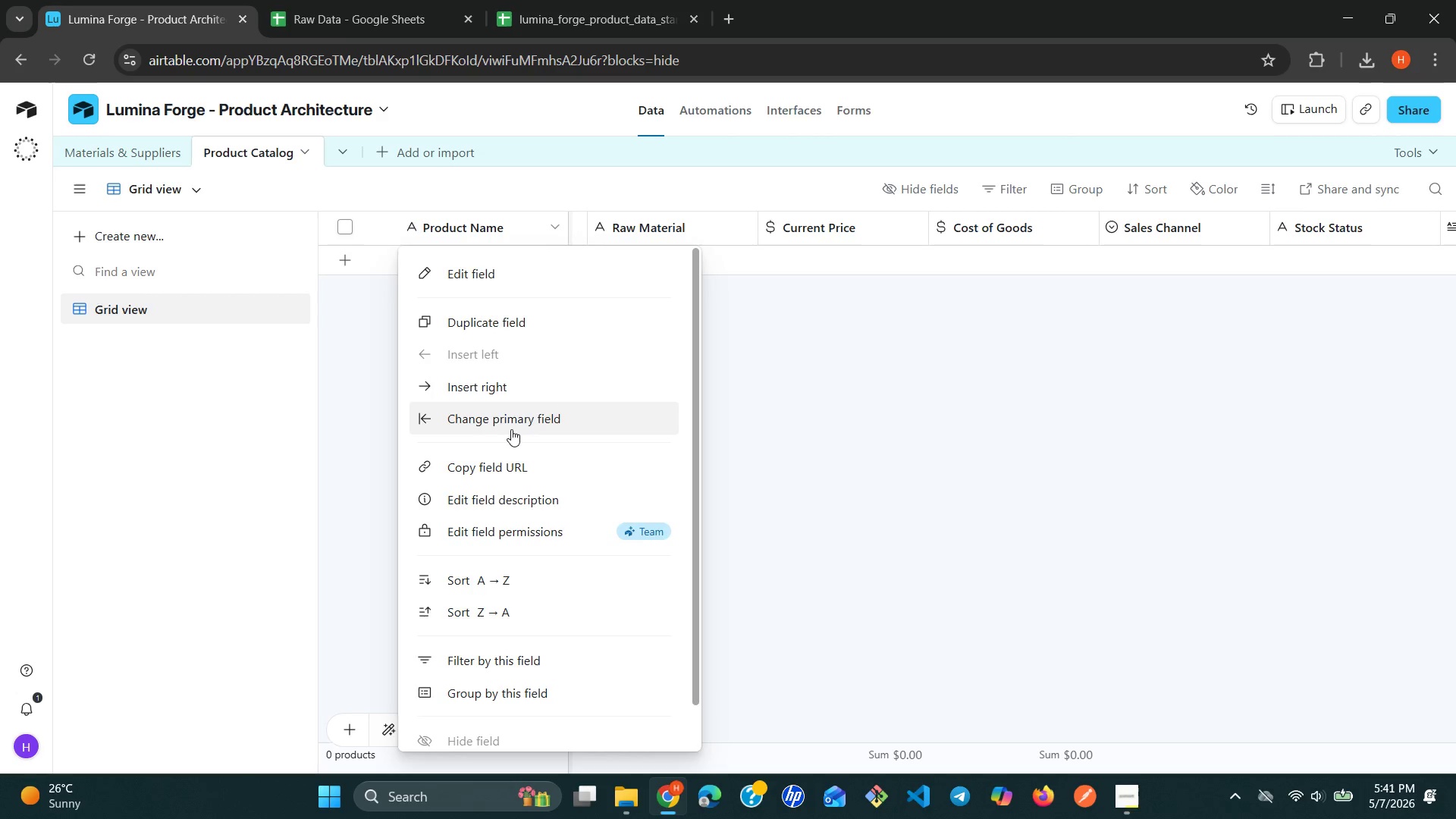 
scroll: coordinate [513, 442], scroll_direction: down, amount: 2.0
 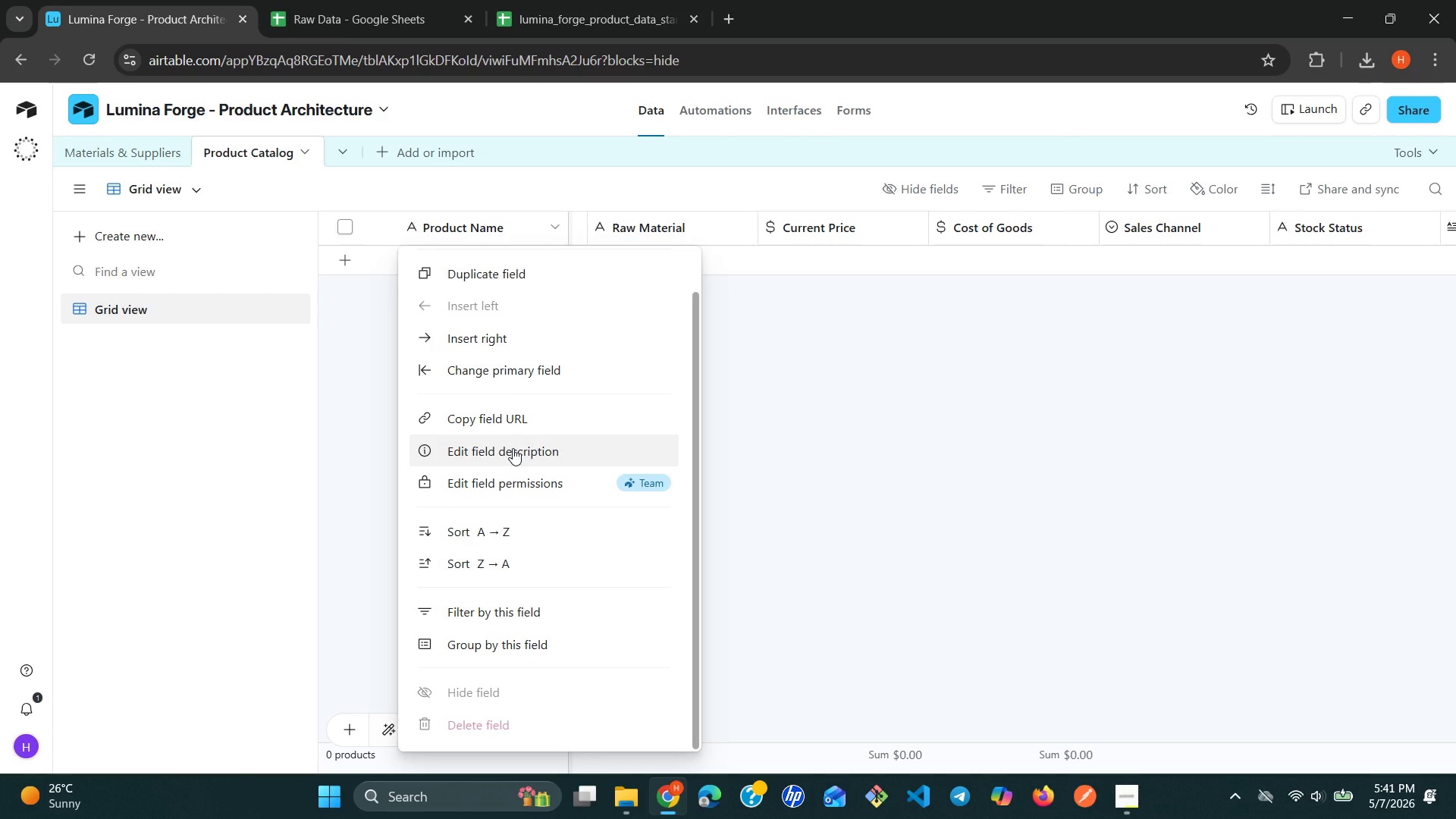 
scroll: coordinate [513, 448], scroll_direction: up, amount: 4.0
 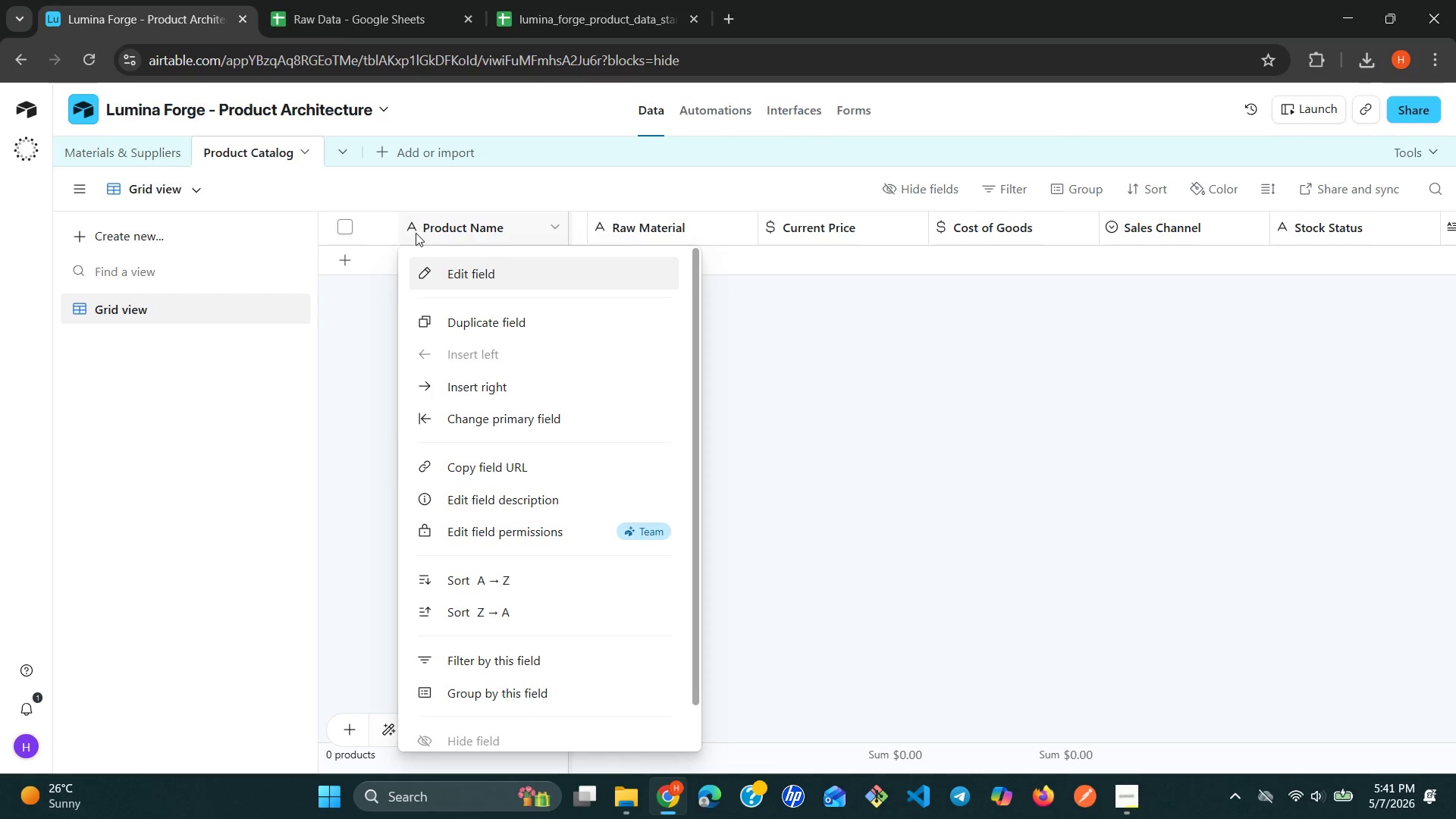 
left_click([413, 224])
 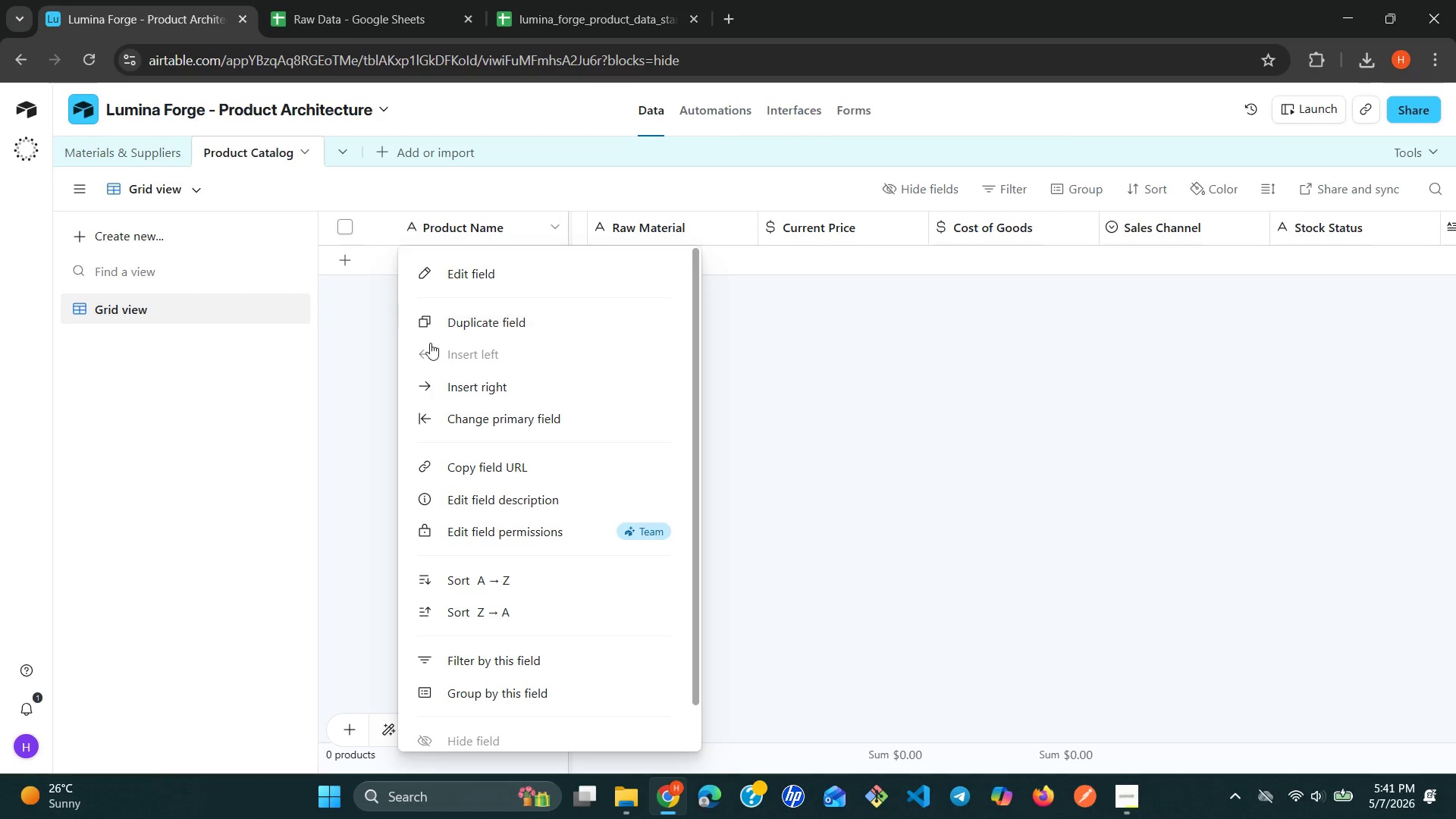 
left_click([453, 393])
 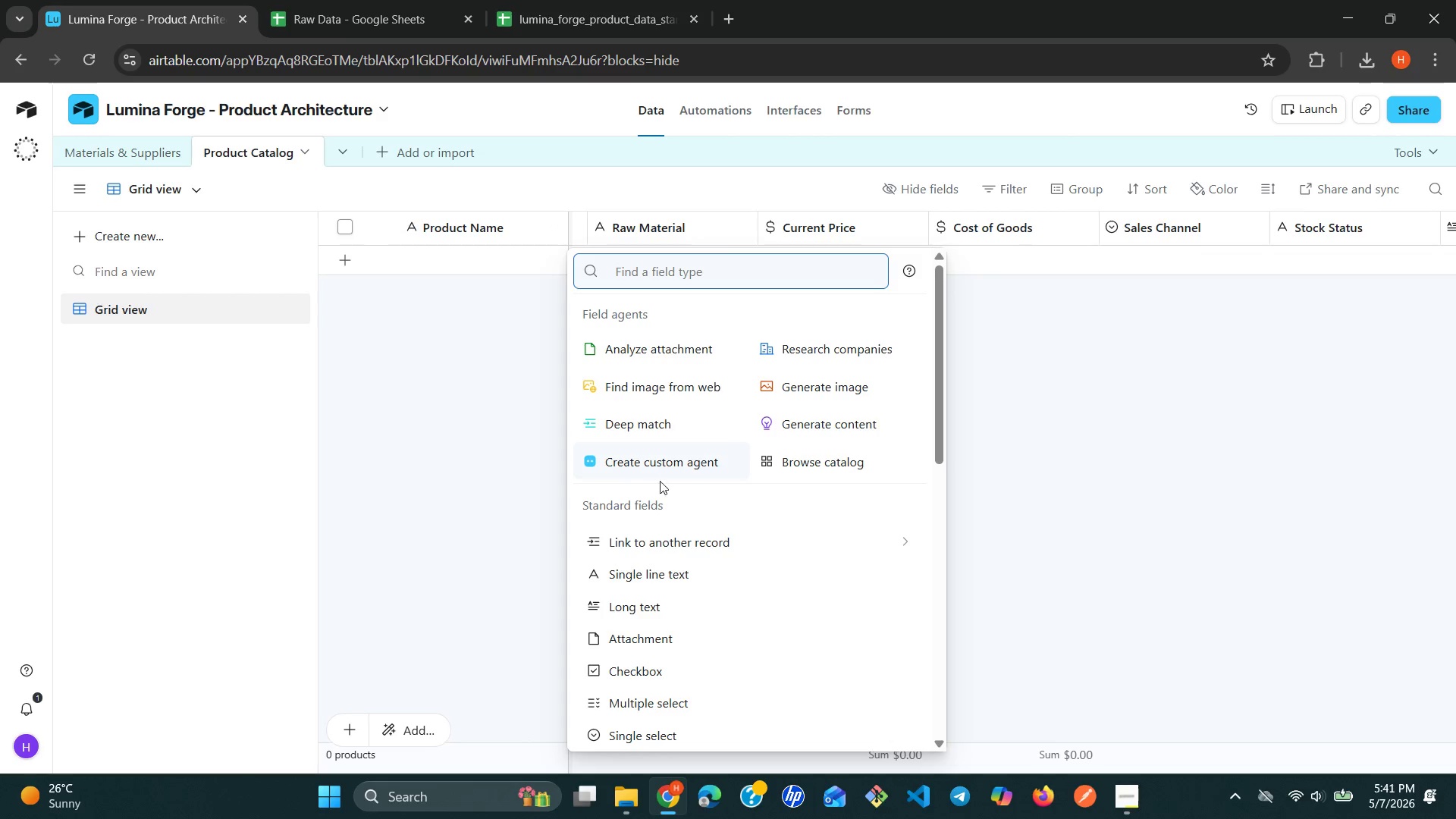 
scroll: coordinate [686, 593], scroll_direction: down, amount: 6.0
 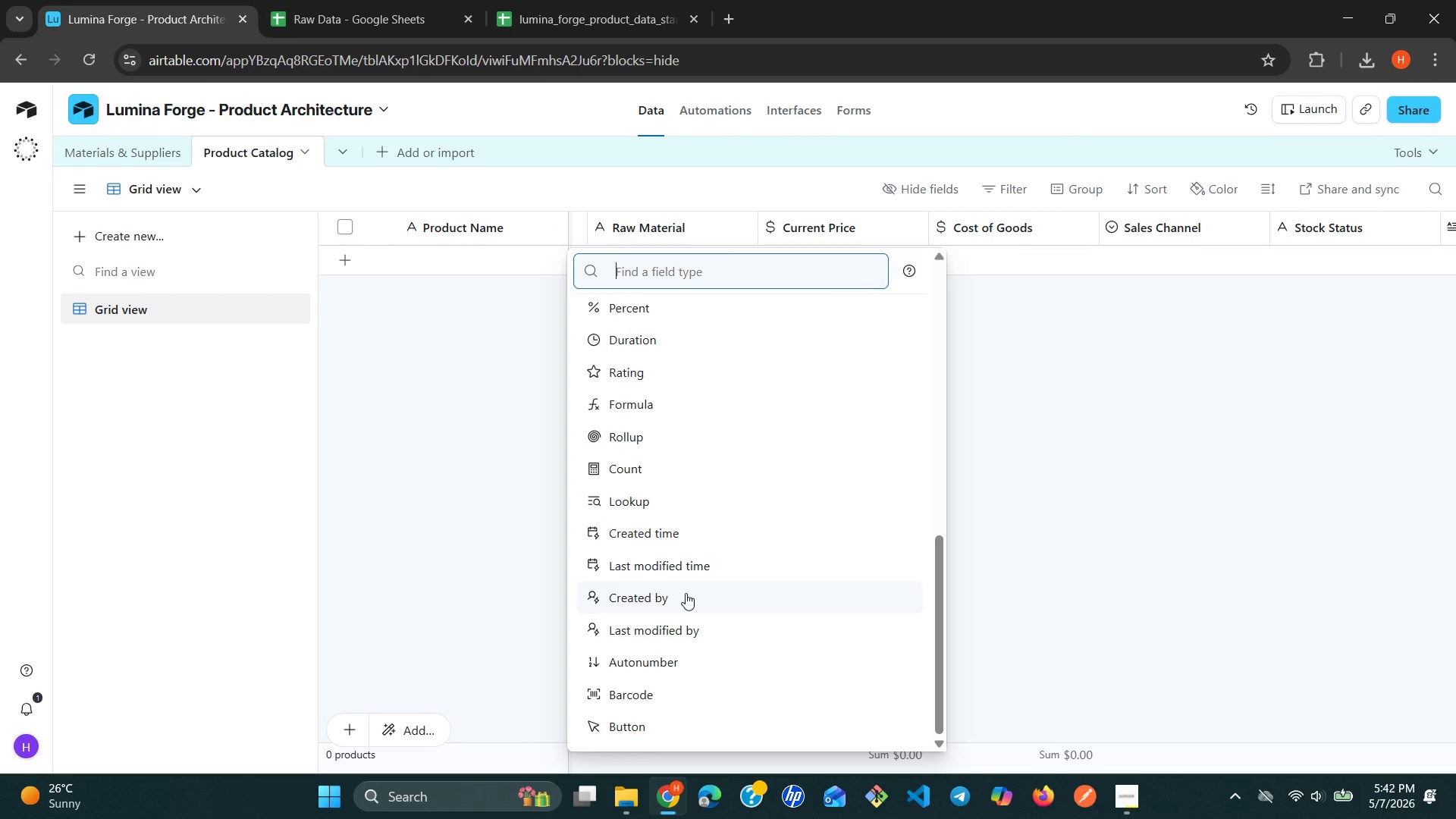 
scroll: coordinate [686, 593], scroll_direction: up, amount: 8.0
 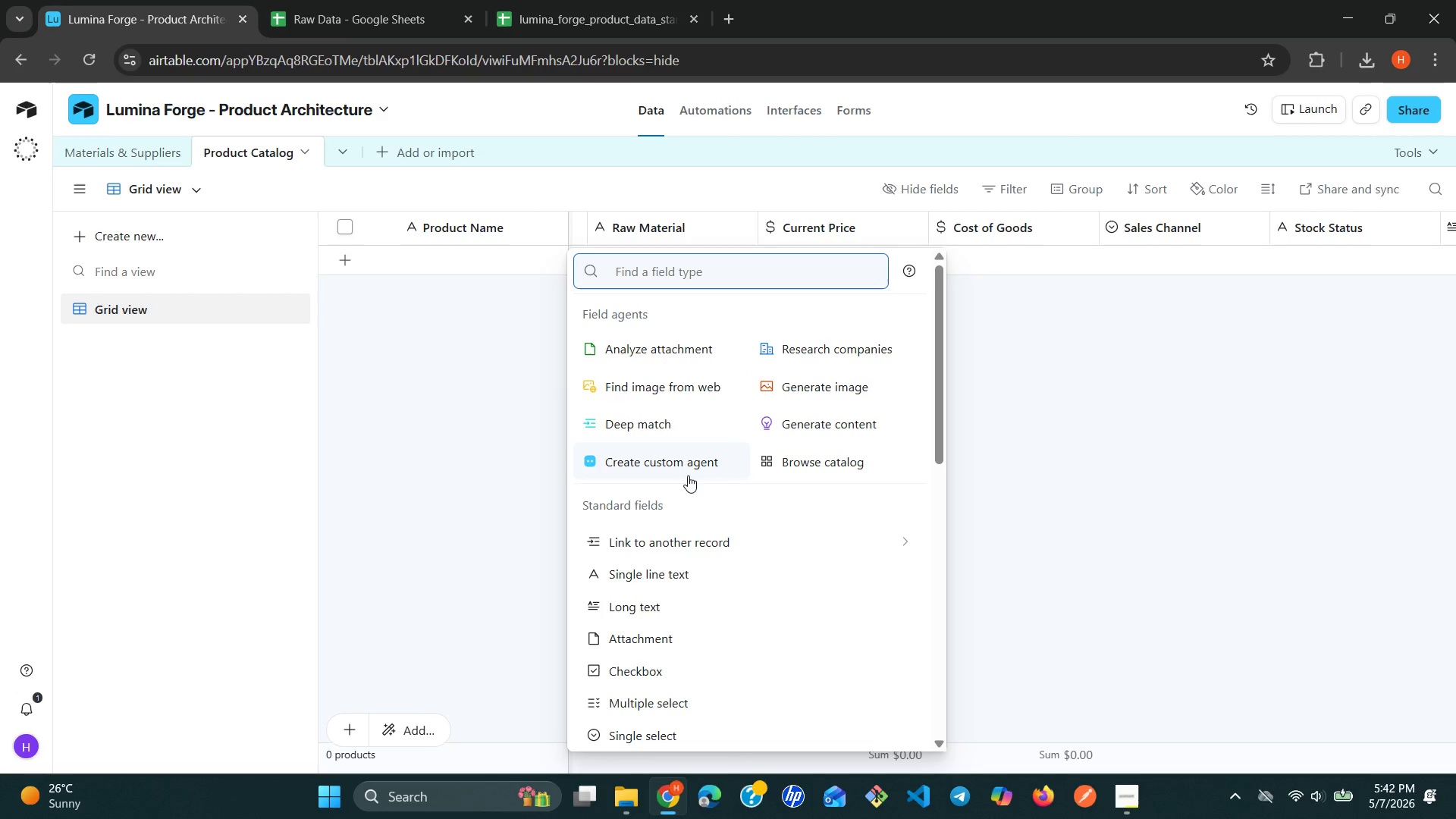 
left_click([548, 457])
 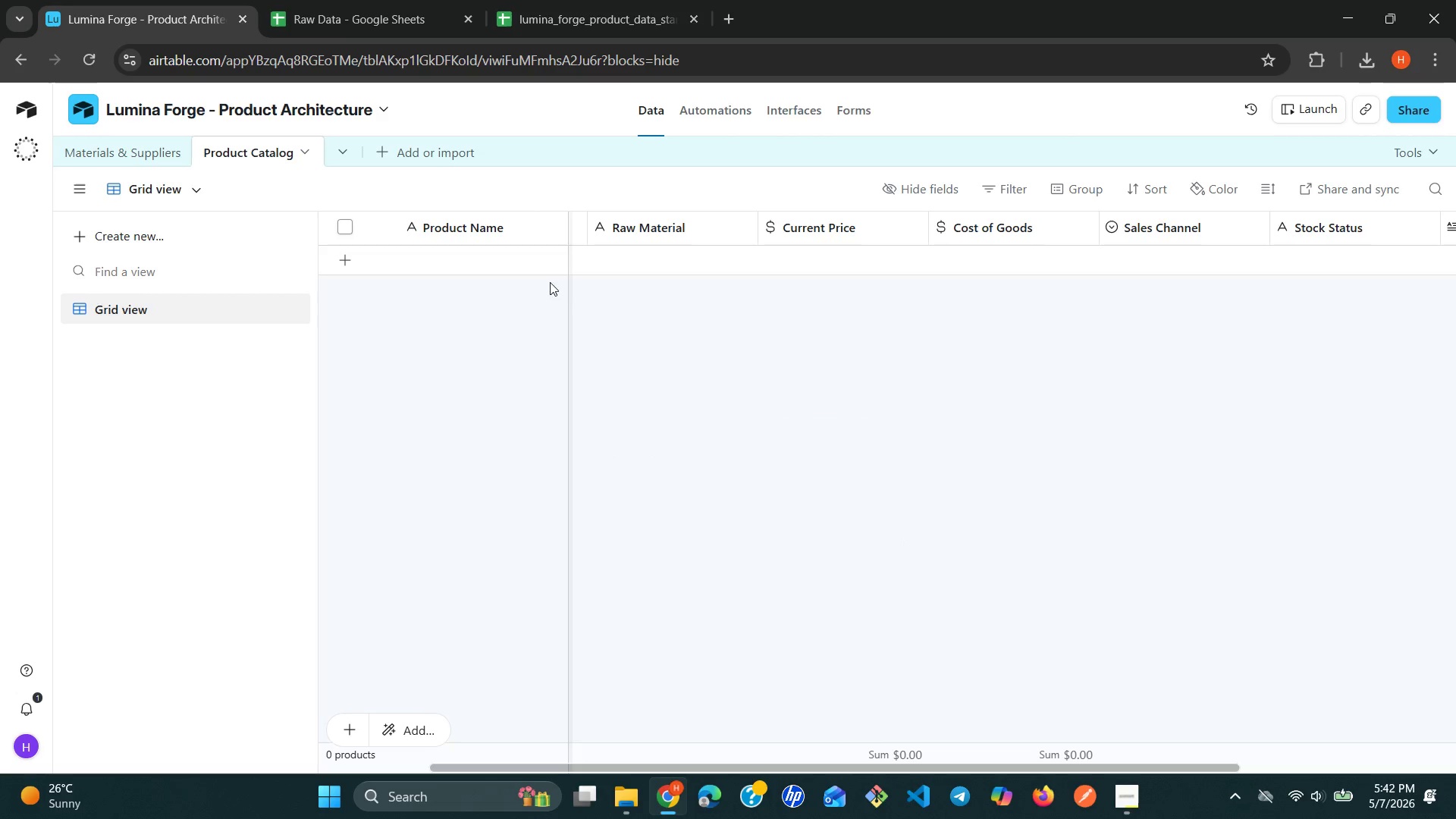 
mouse_move([535, 250])
 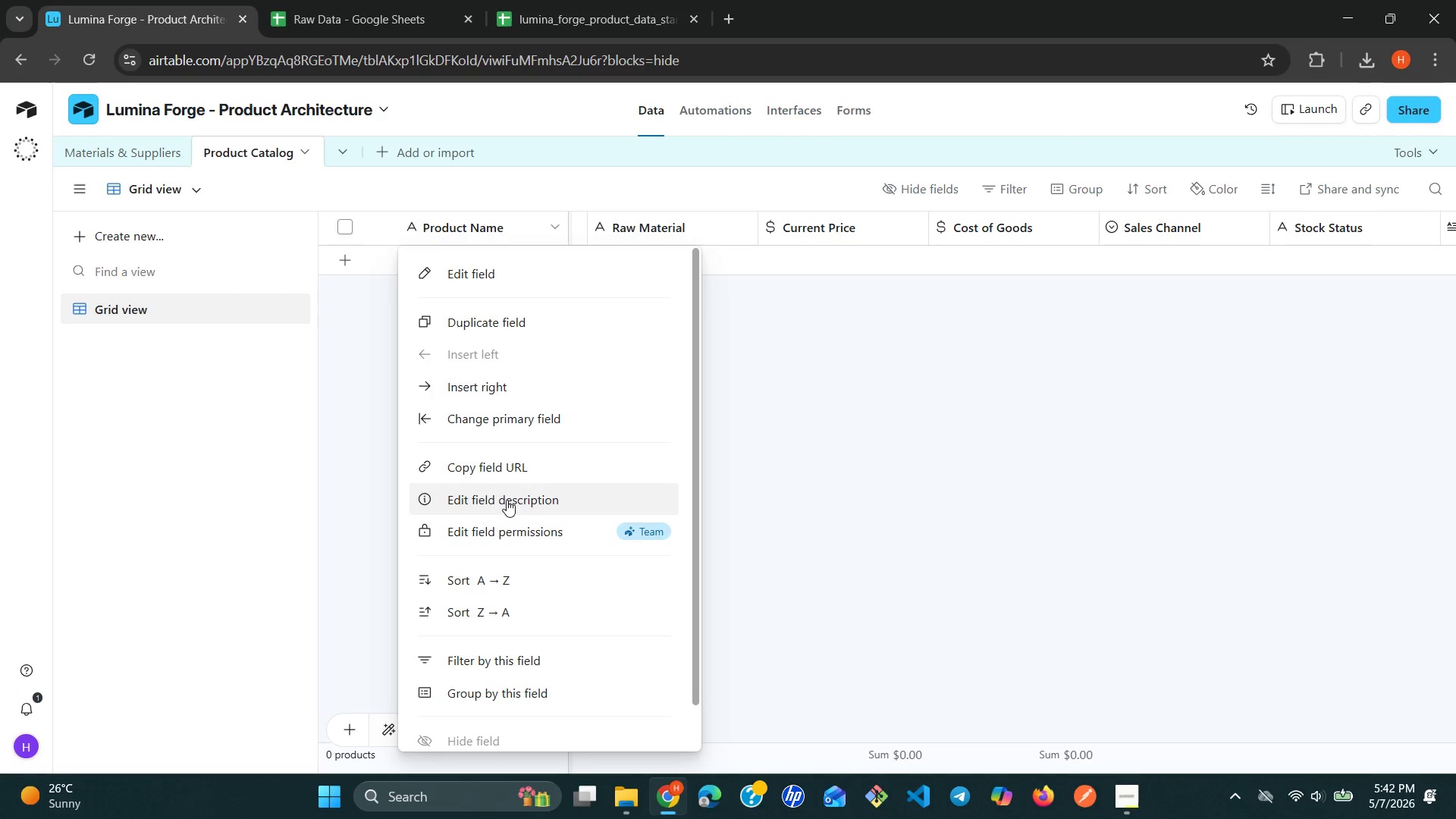 
wait(6.11)
 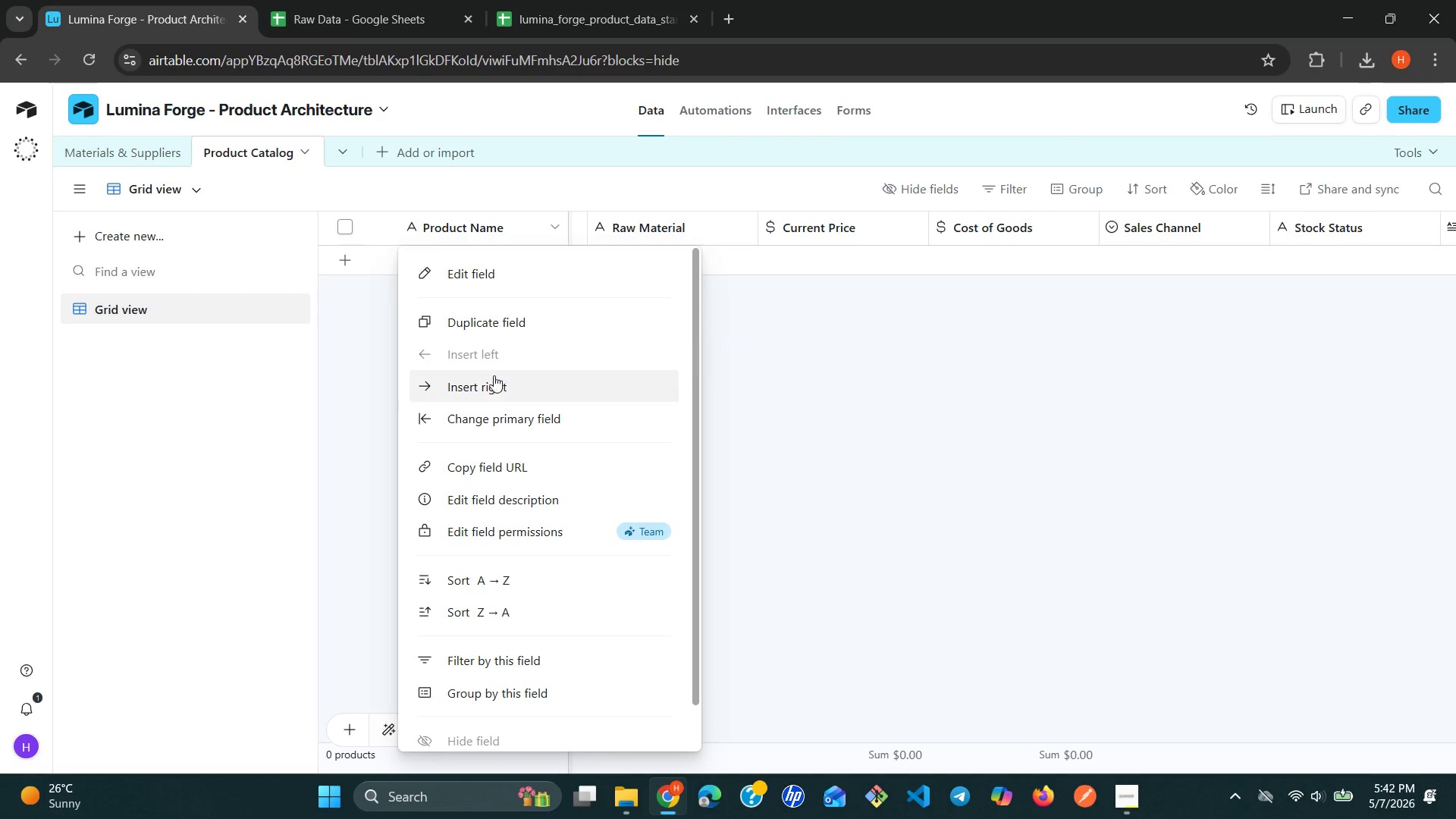 
scroll: coordinate [511, 539], scroll_direction: down, amount: 2.0
 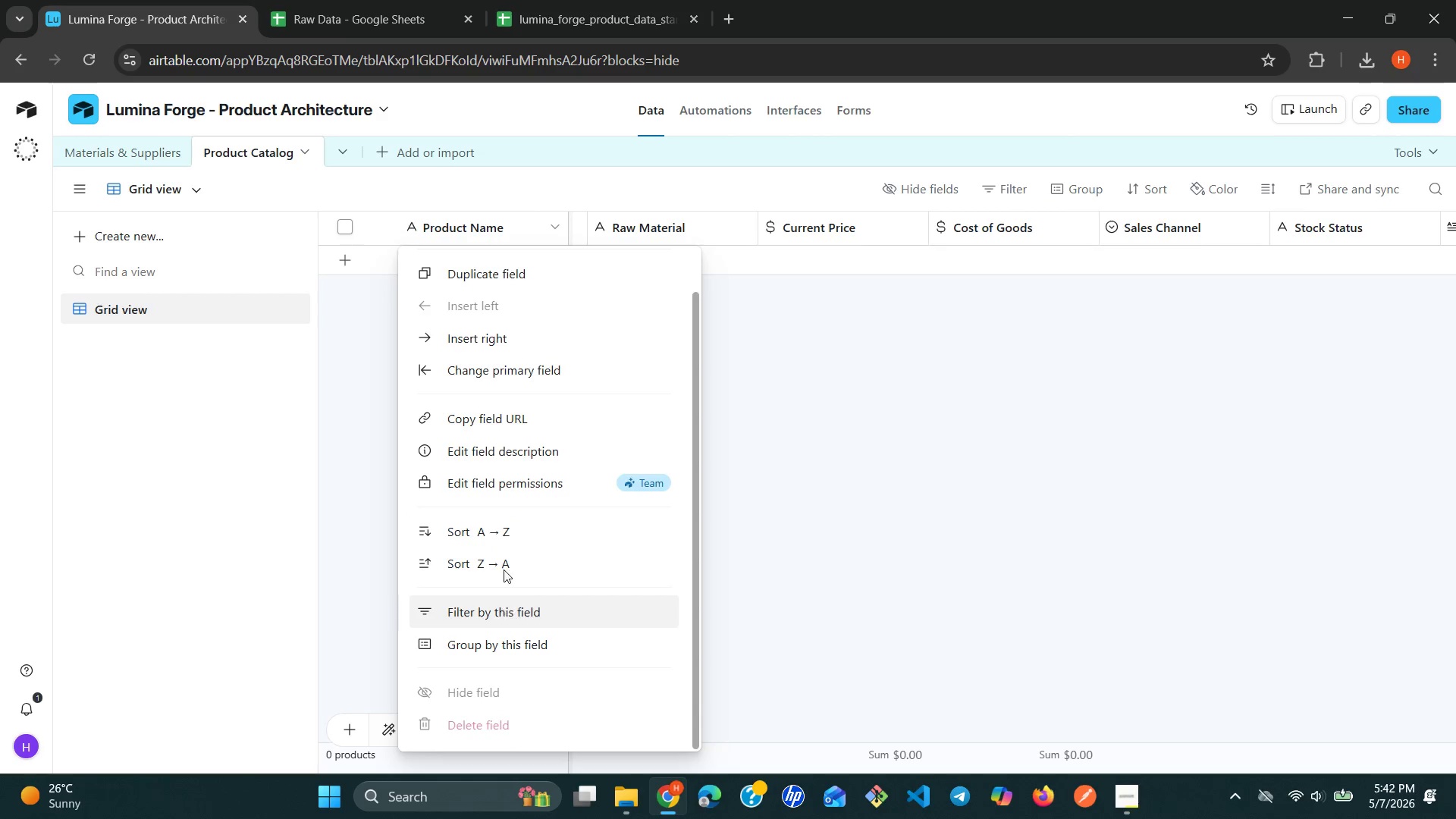 
scroll: coordinate [519, 382], scroll_direction: up, amount: 5.0
 